 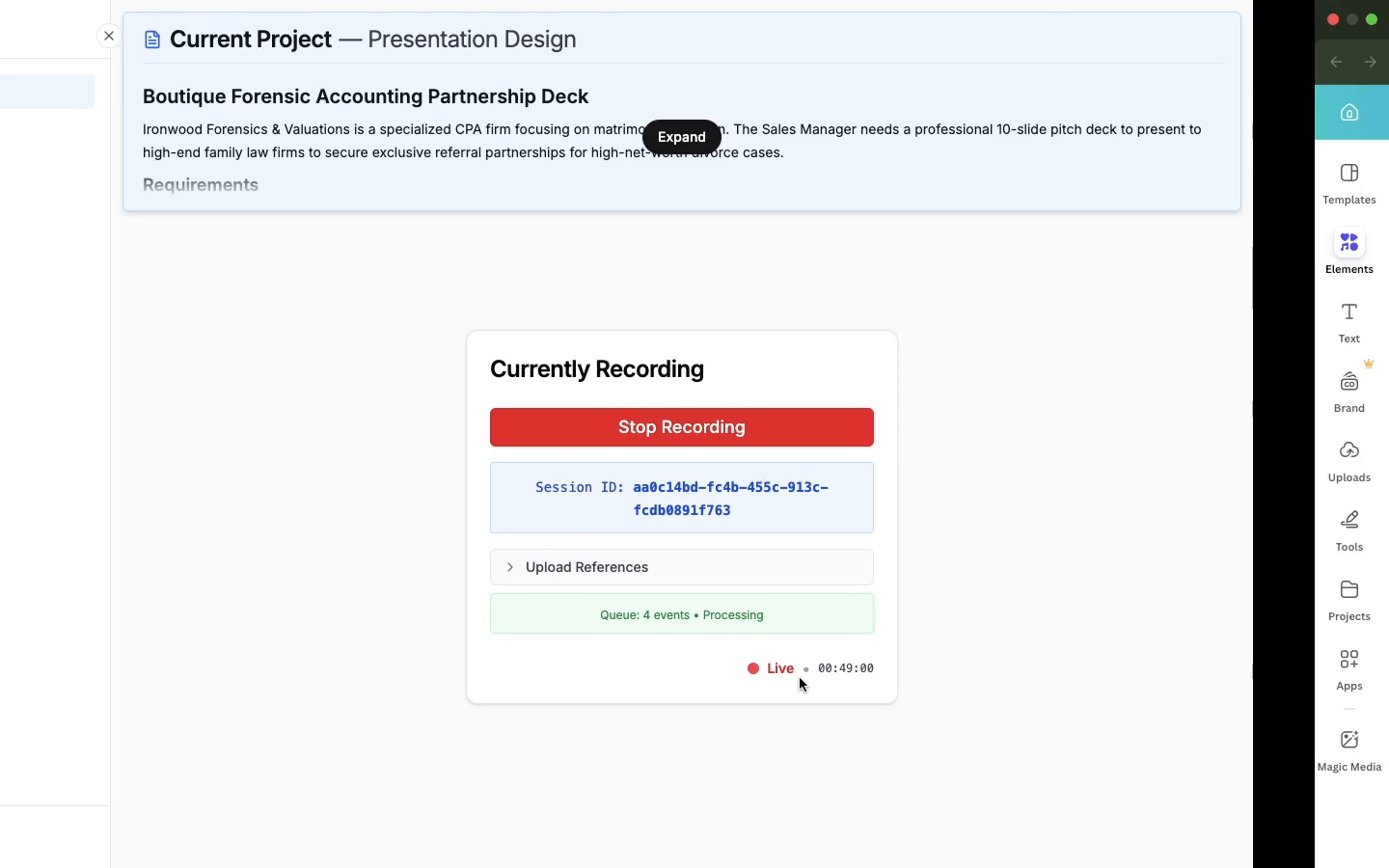 
left_click([767, 550])
 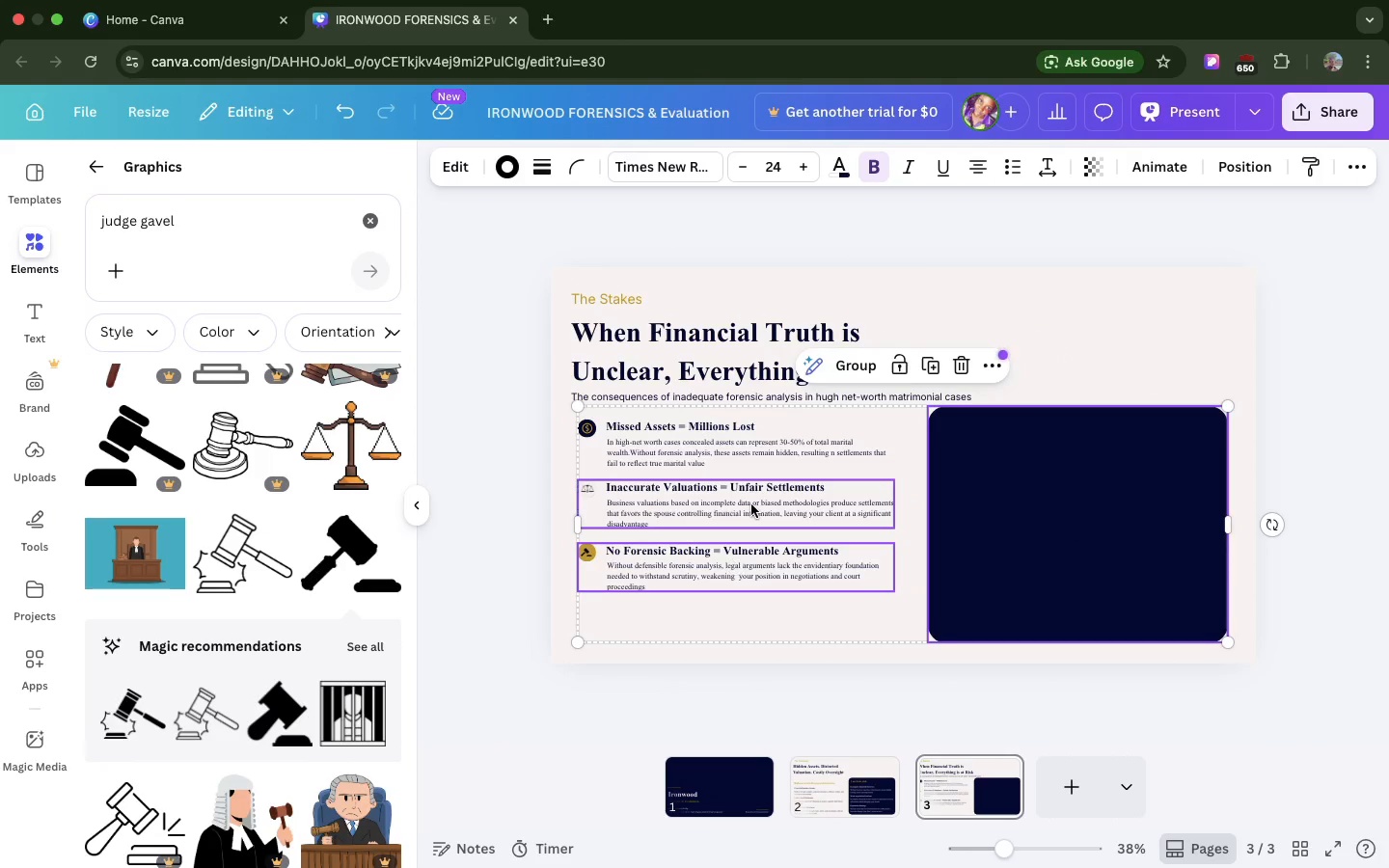 
left_click([751, 504])
 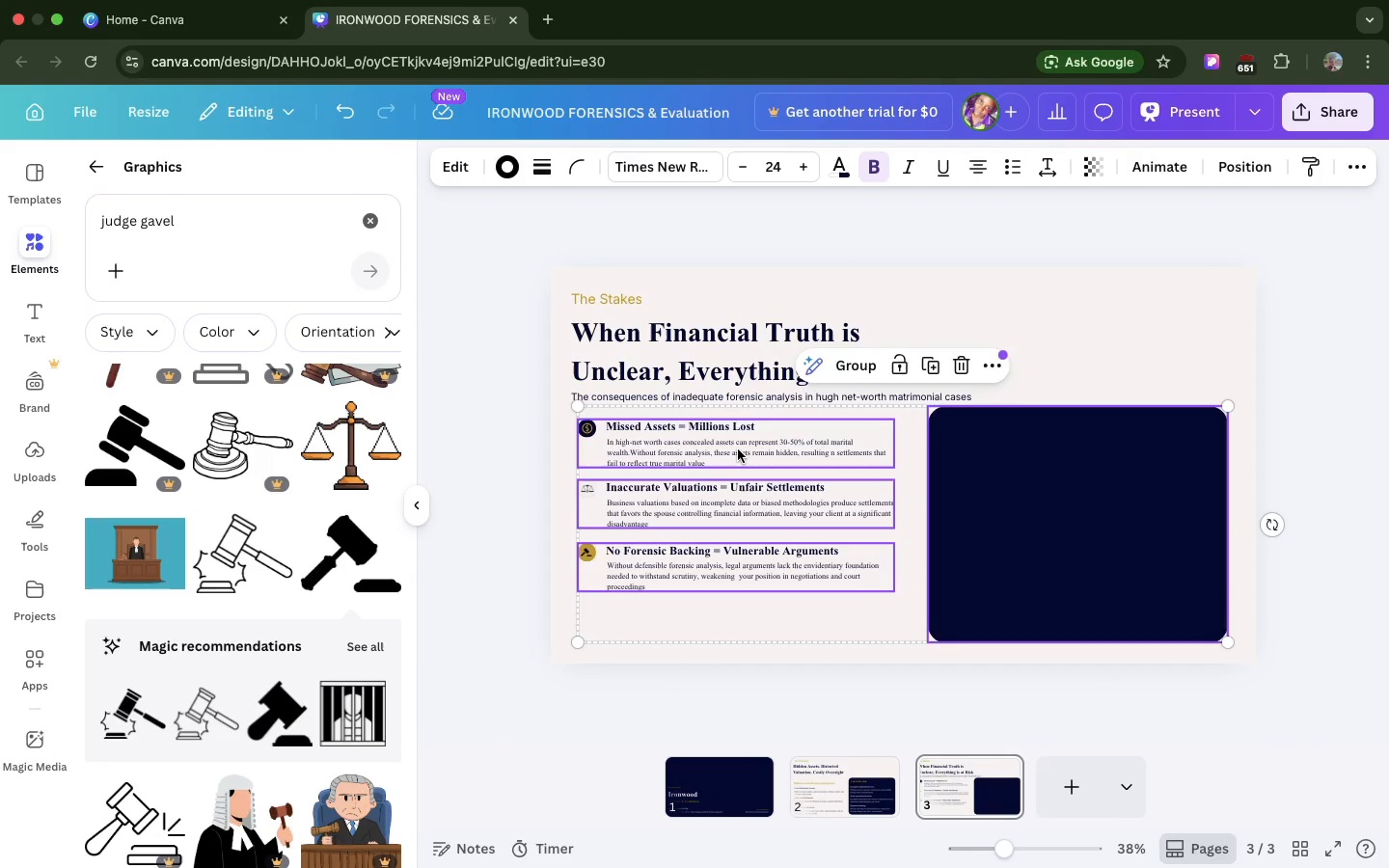 
left_click([738, 449])
 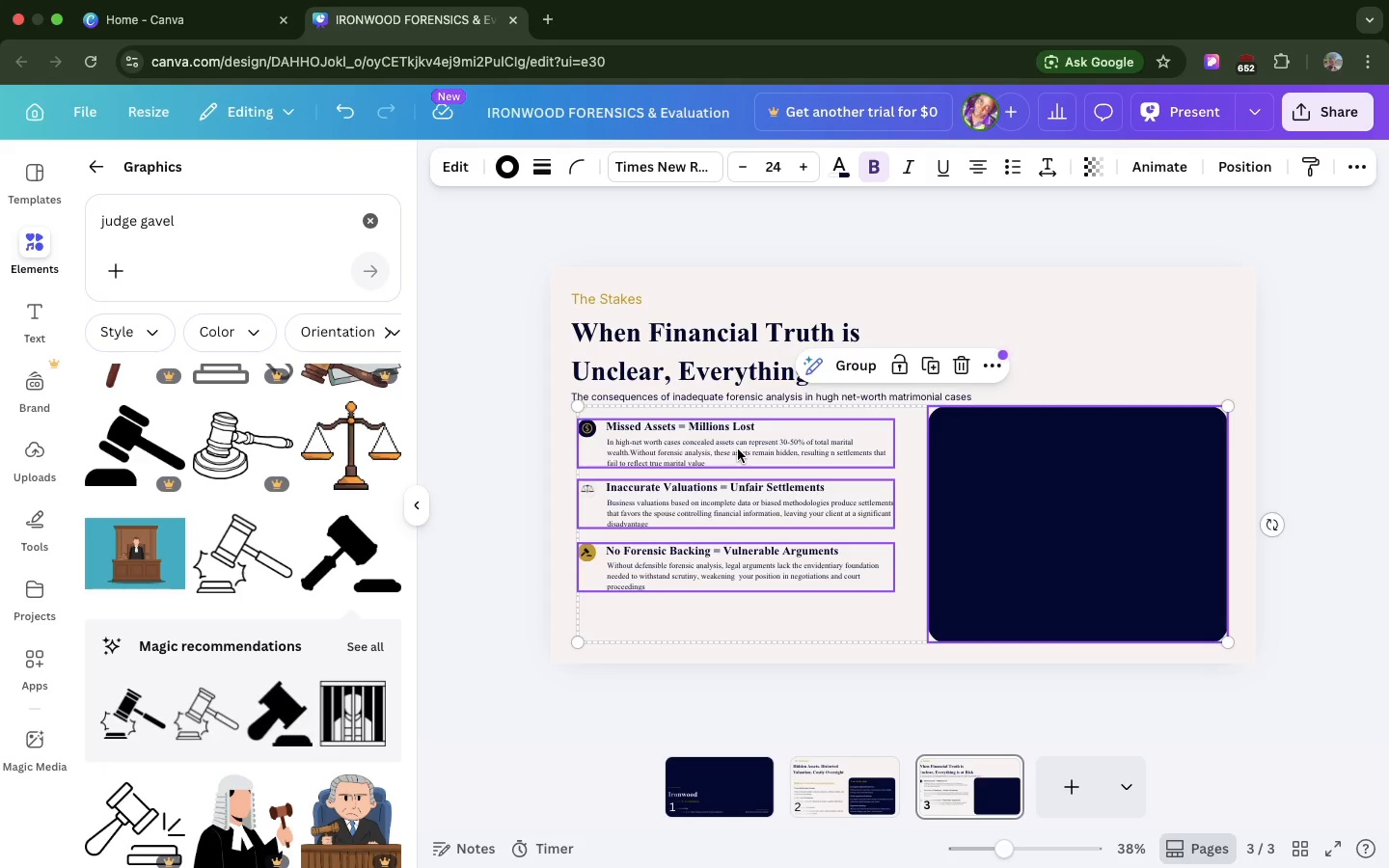 
right_click([738, 449])
 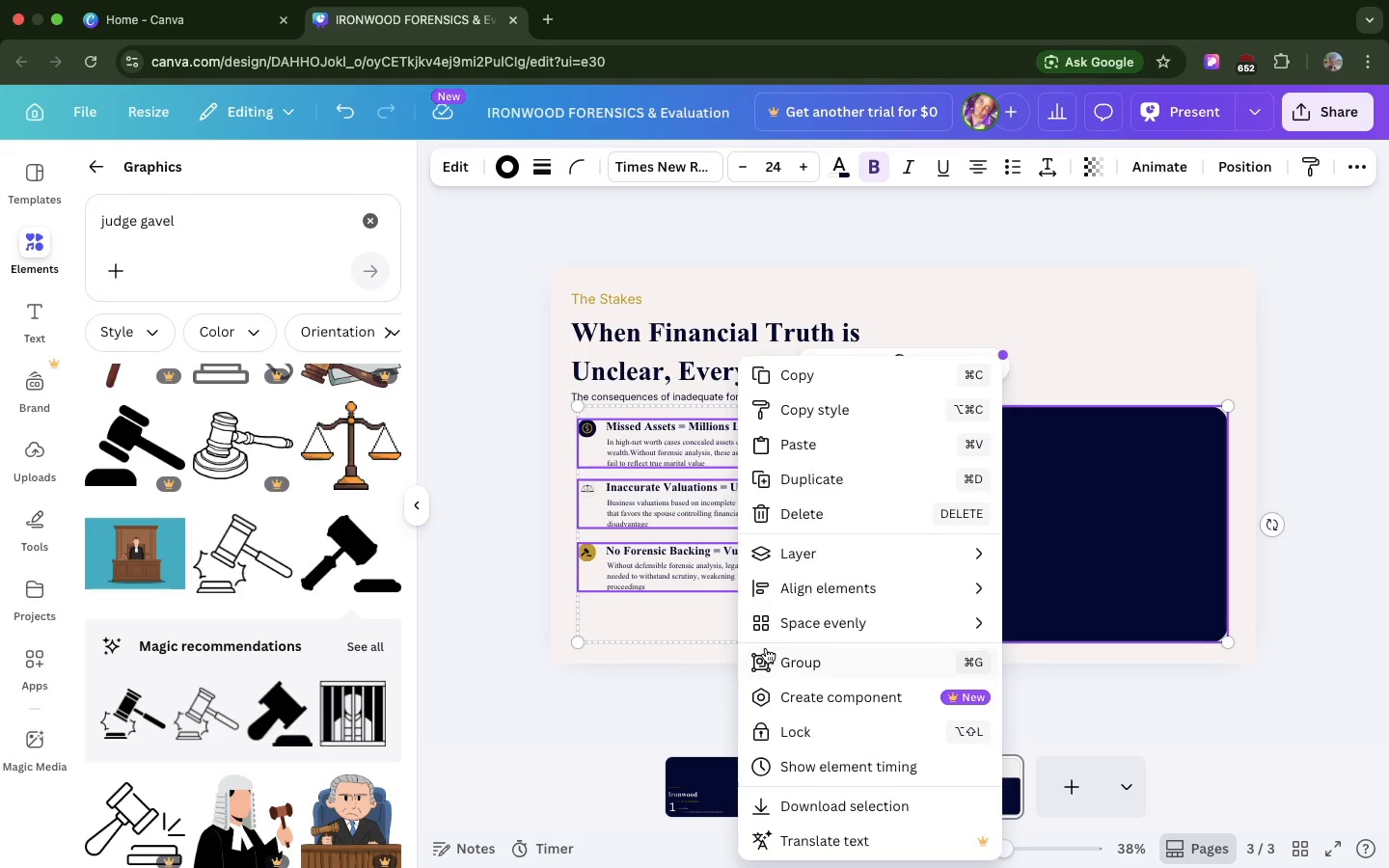 
left_click([766, 659])
 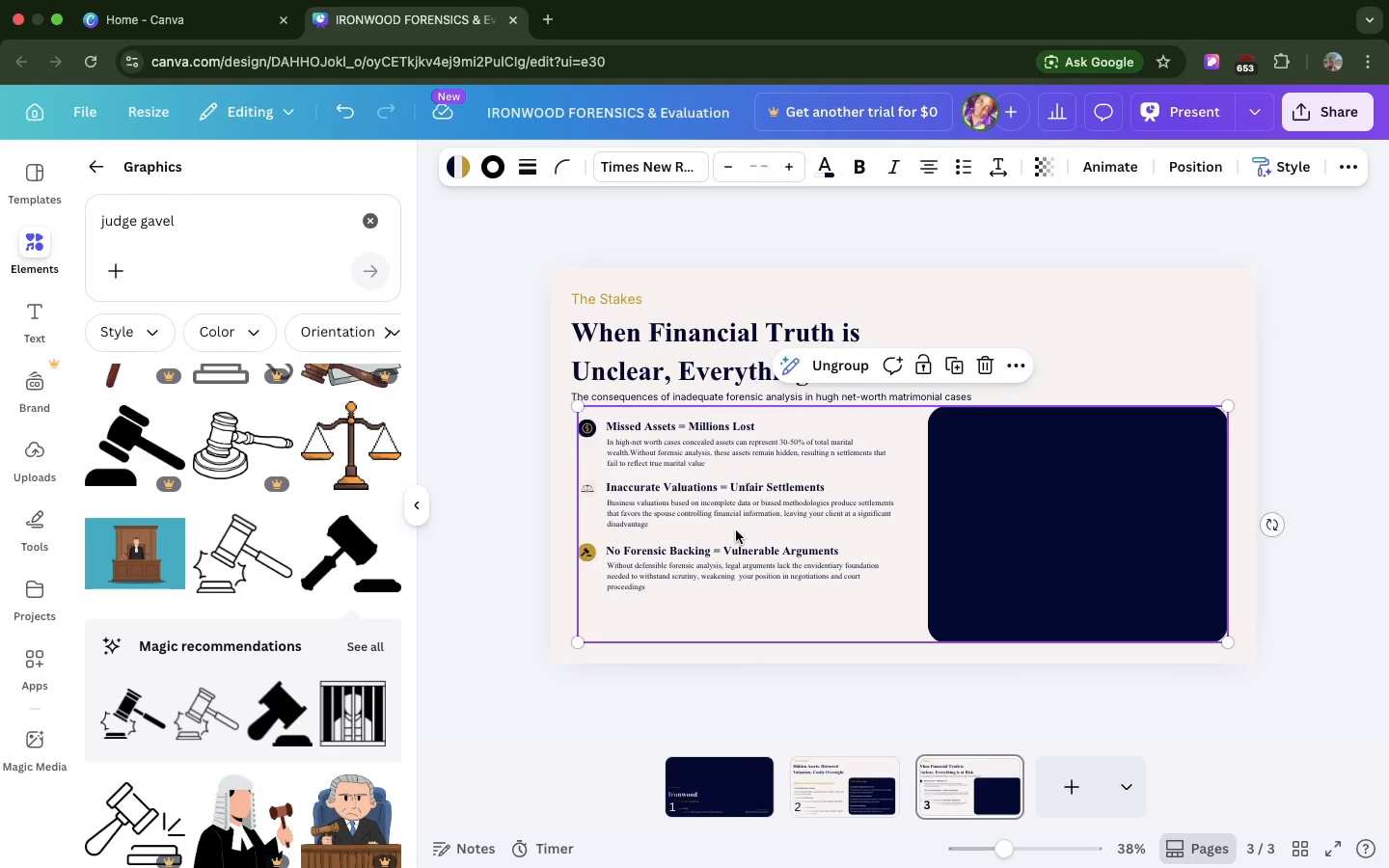 
left_click([736, 530])
 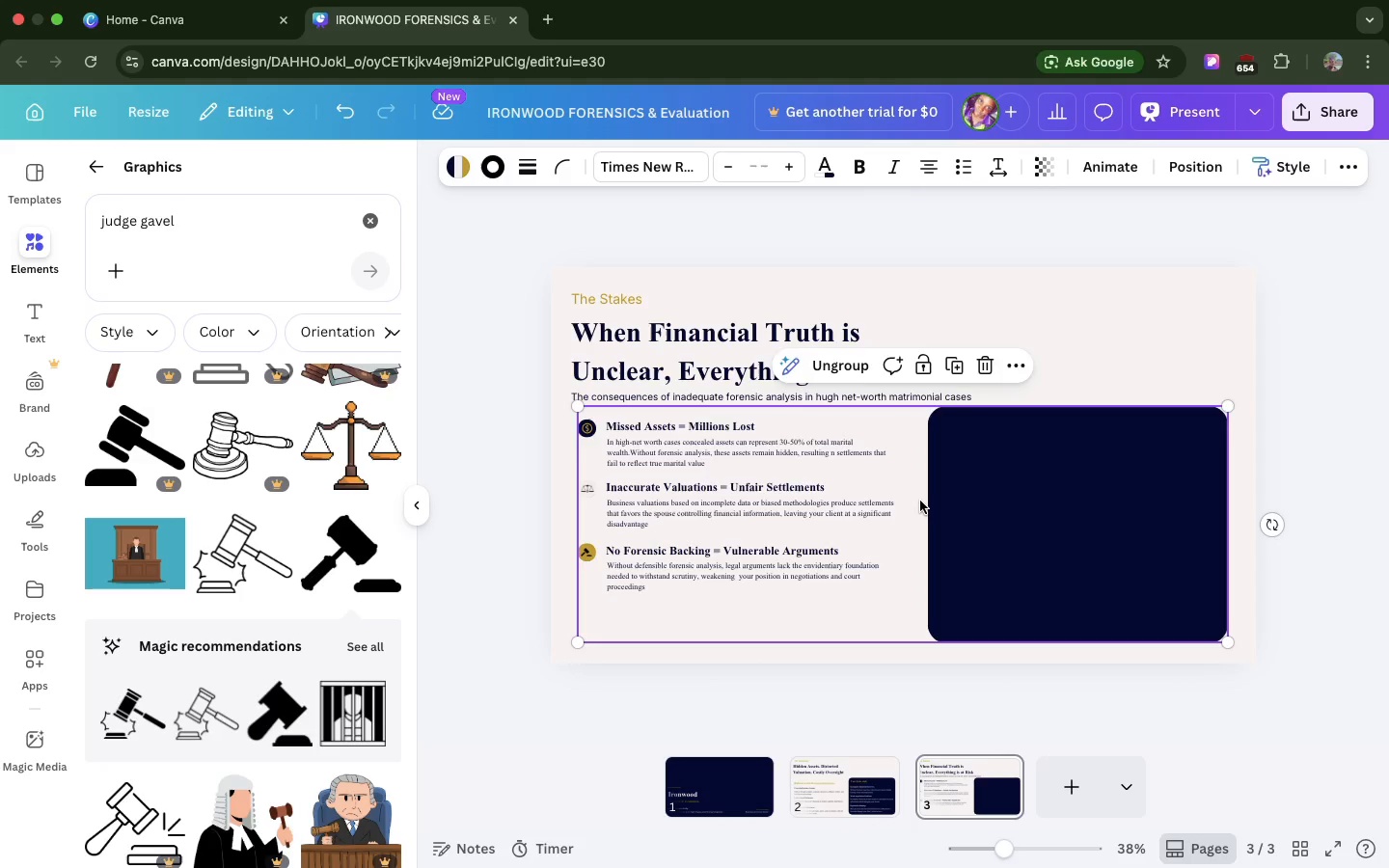 
key(Meta+Z)
 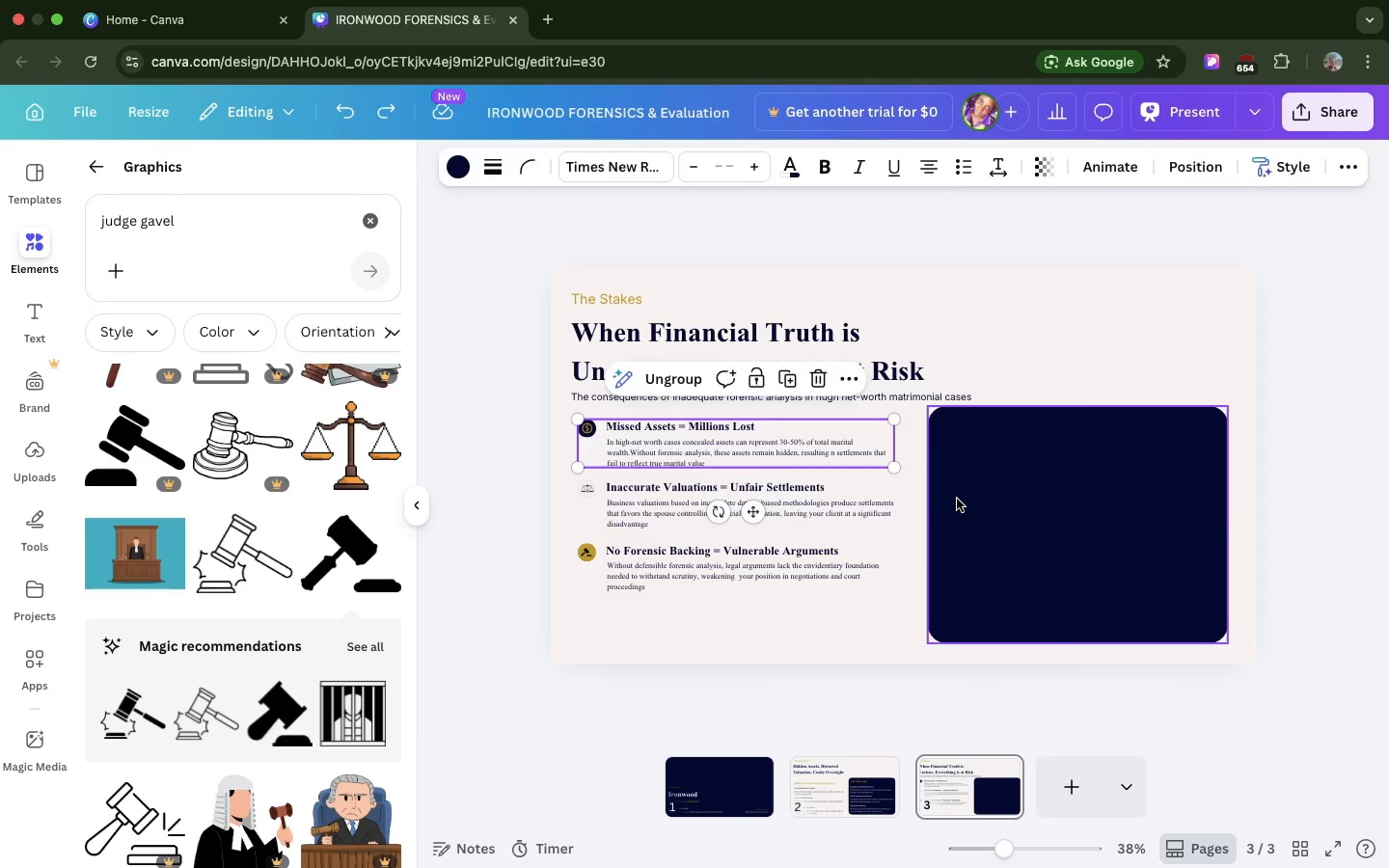 
left_click([957, 499])
 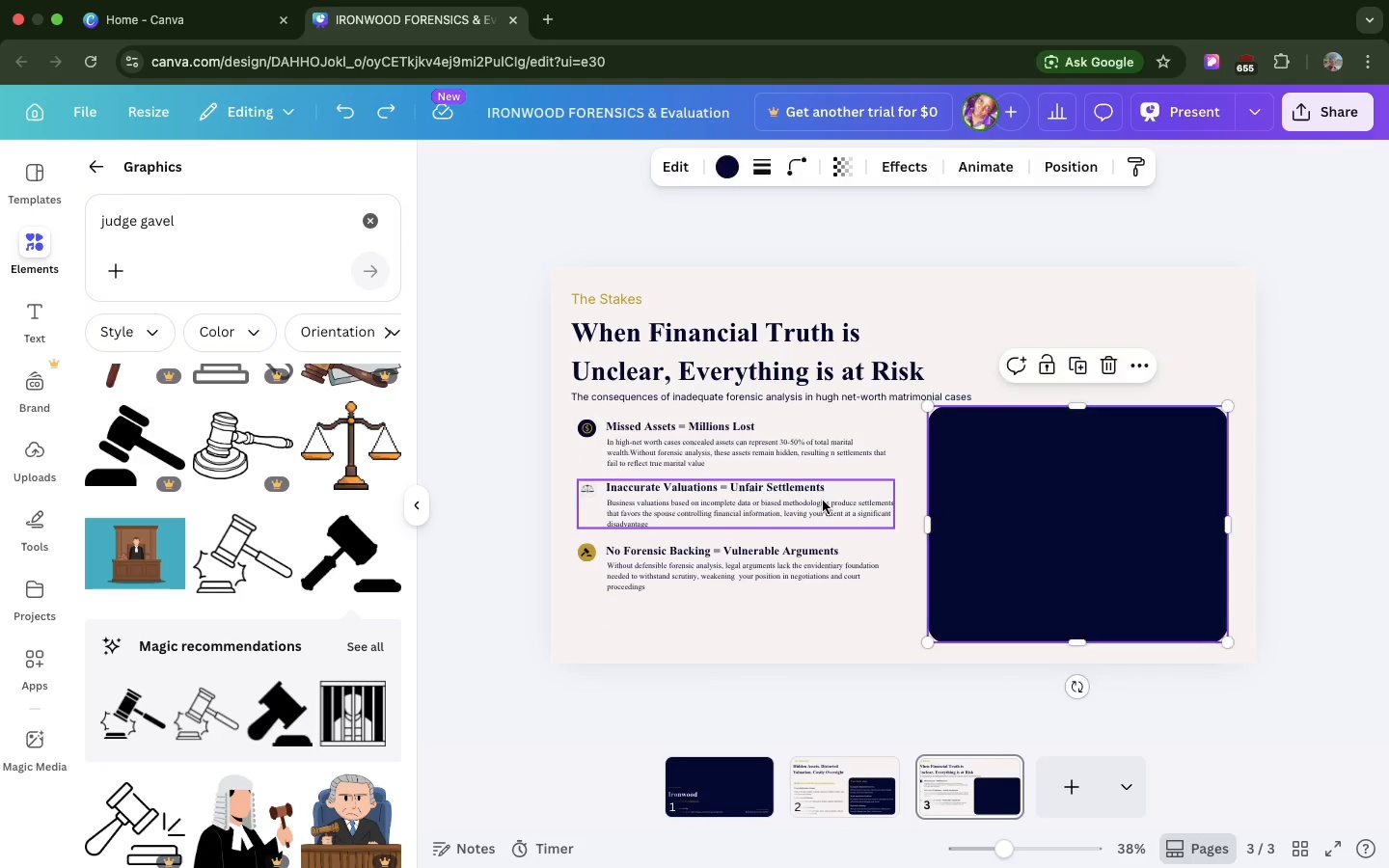 
left_click([823, 501])
 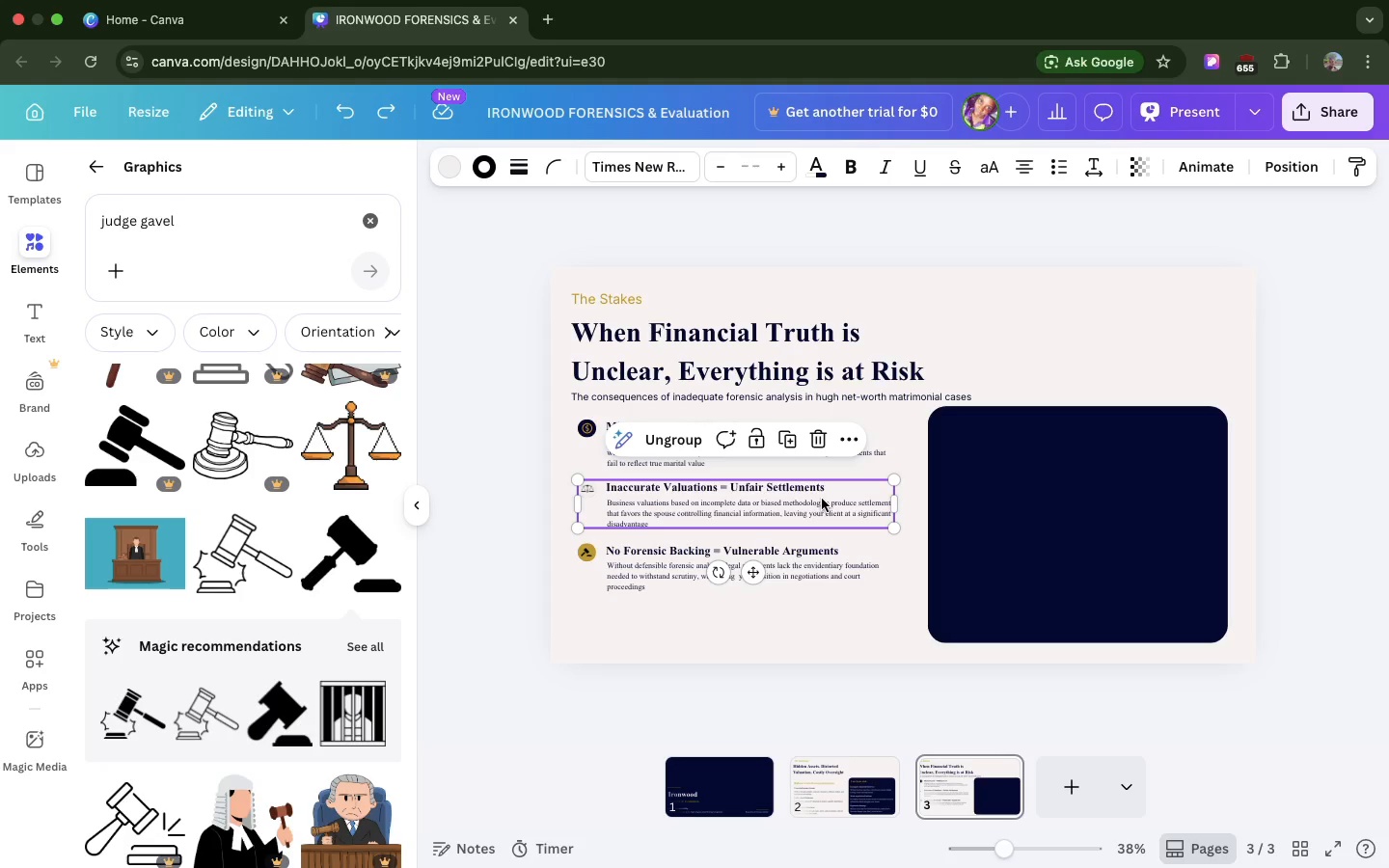 
hold_key(key=ShiftLeft, duration=2.45)
left_click([791, 466])
 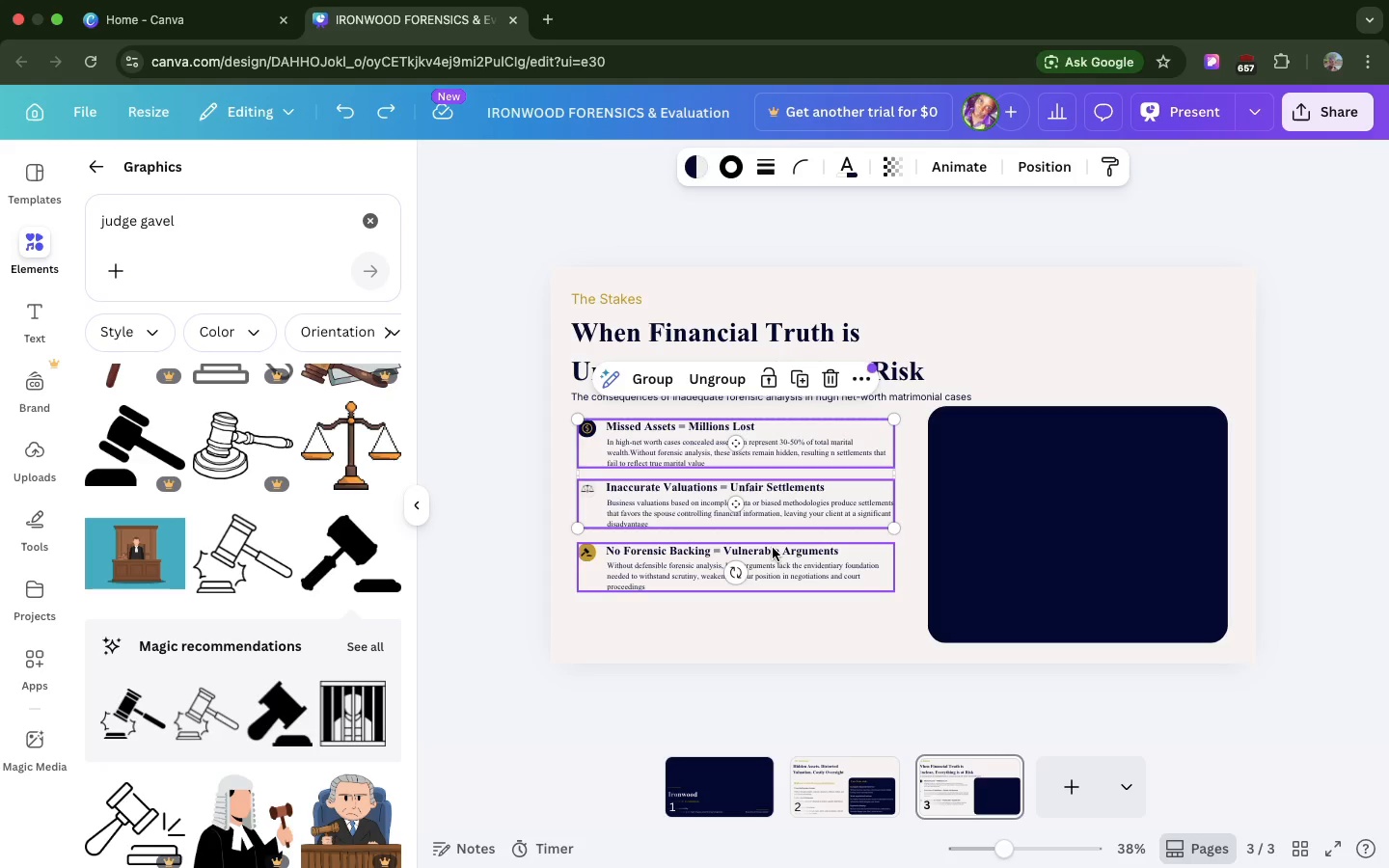 
left_click([773, 548])
 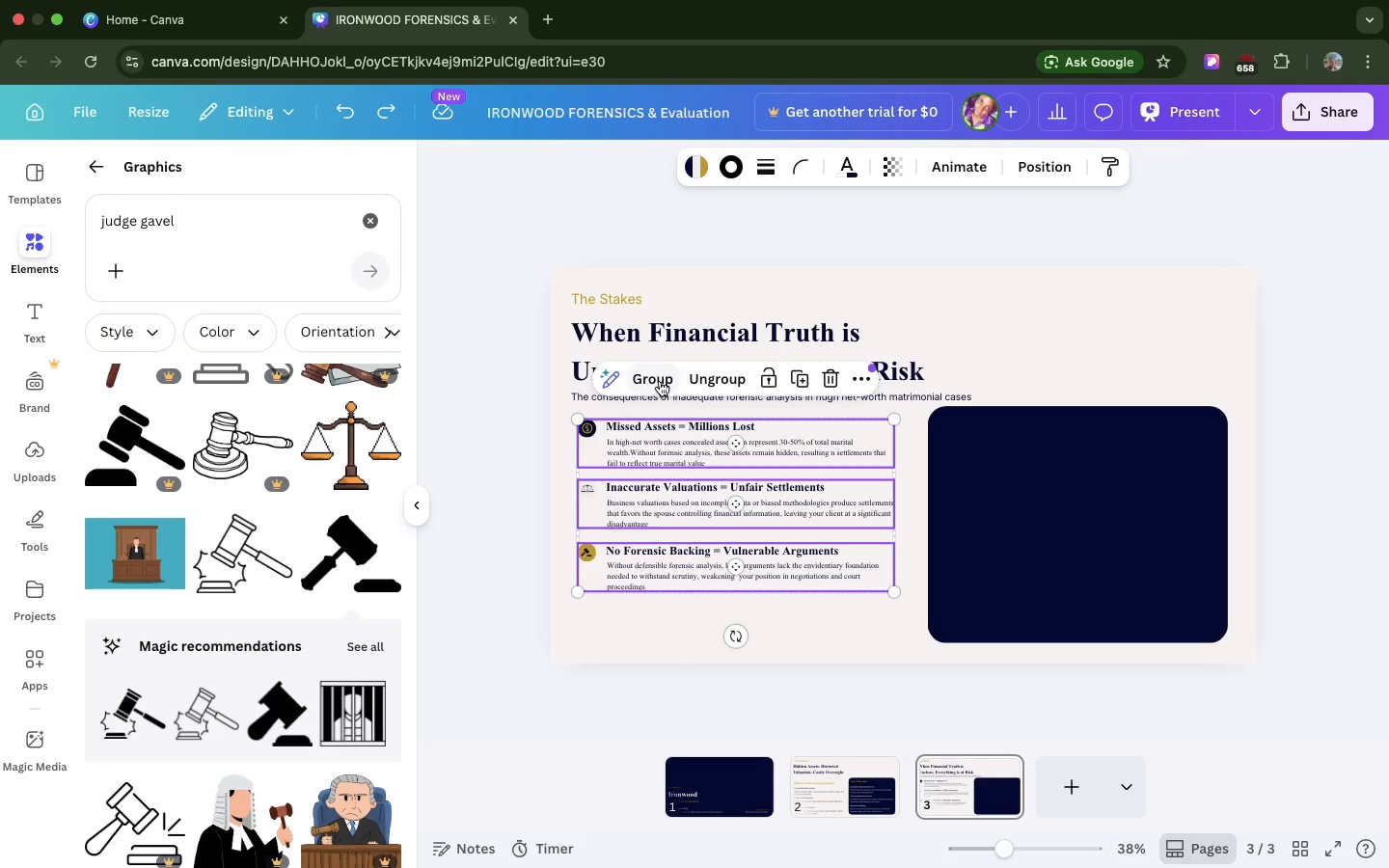 
left_click([660, 381])
 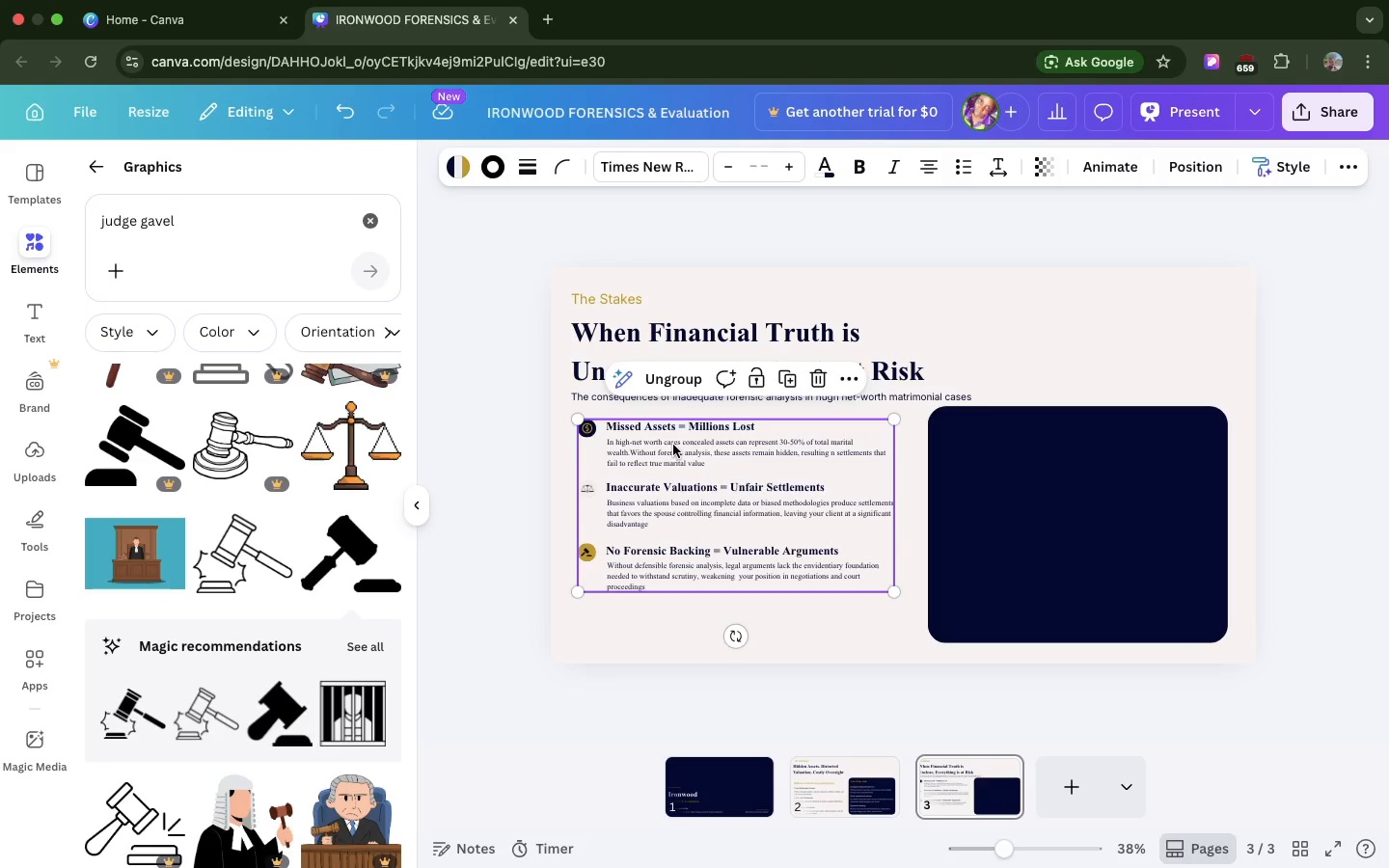 
left_click_drag(start_coordinate=[673, 446], to_coordinate=[675, 450])
 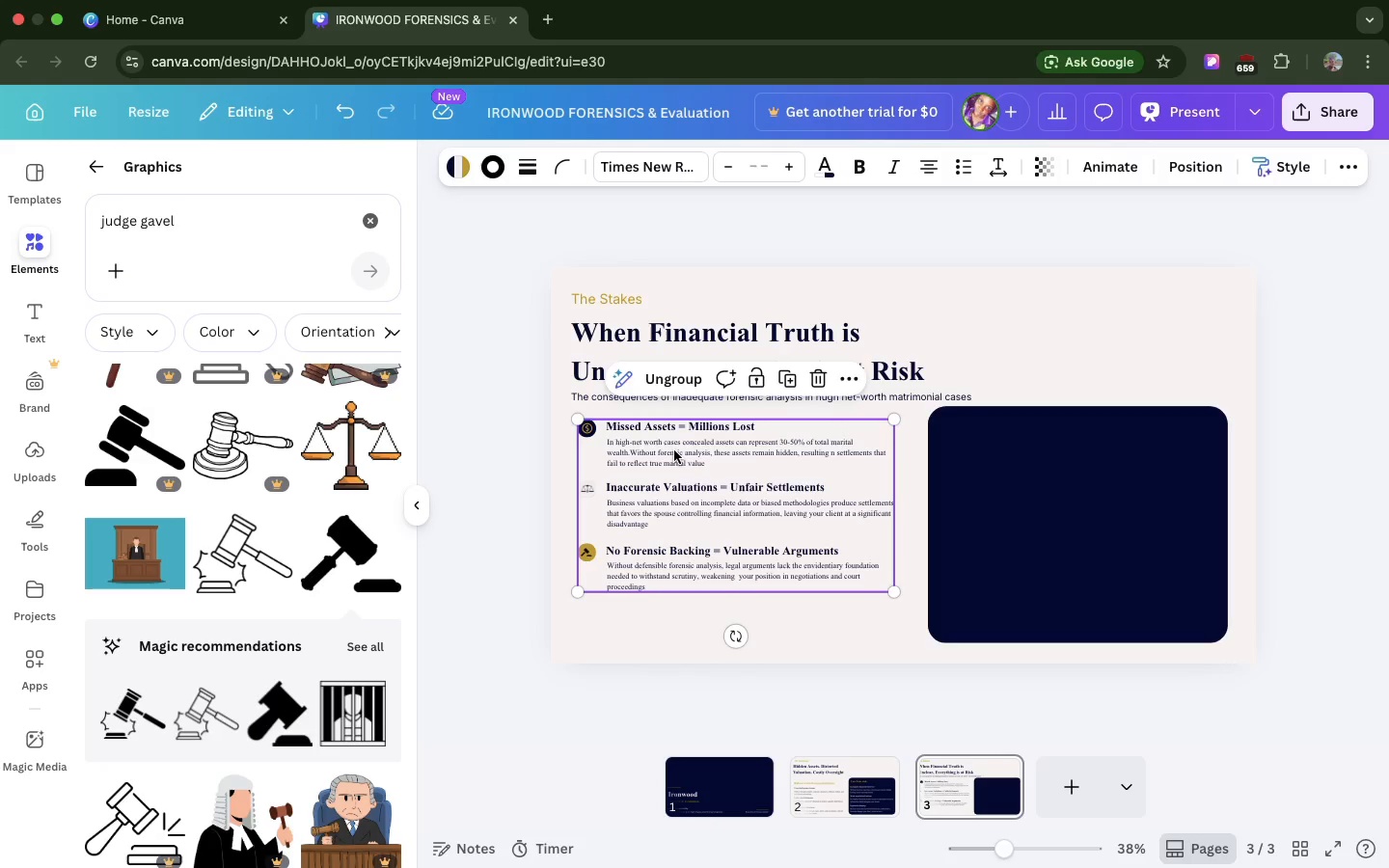 
key(Meta+Z)
 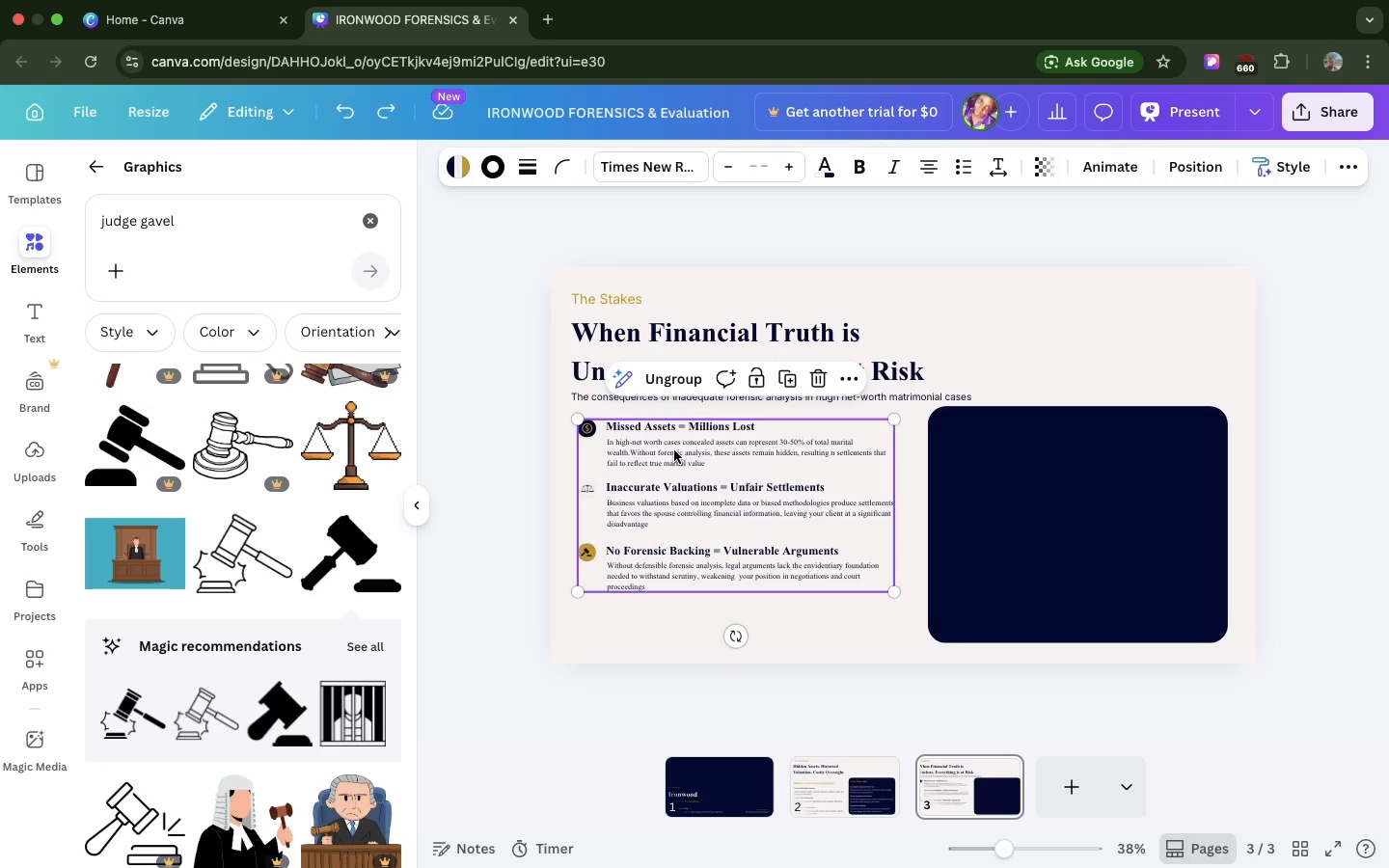 
key(Meta+Z)
 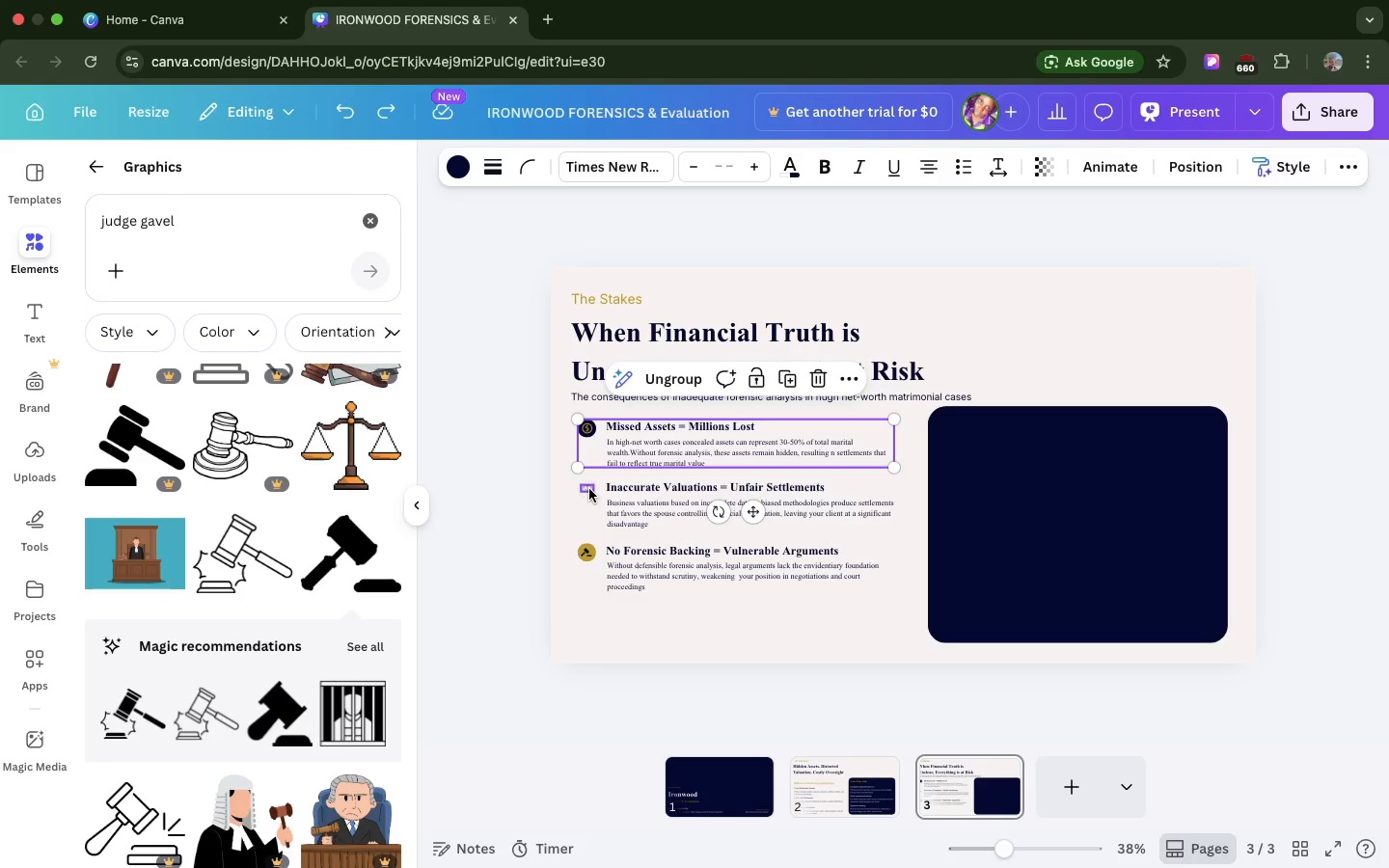 
left_click([589, 489])
 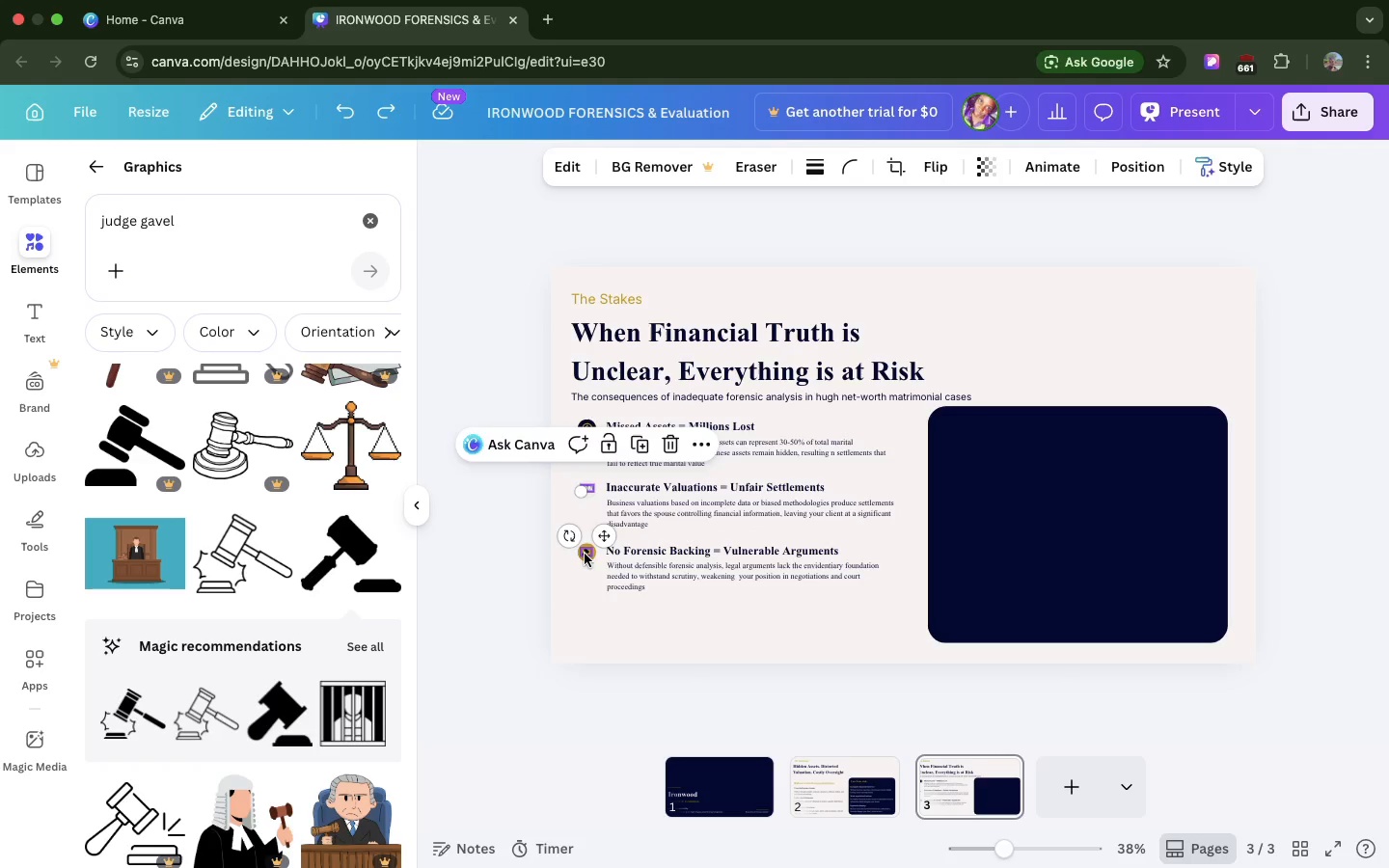 
left_click([585, 554])
 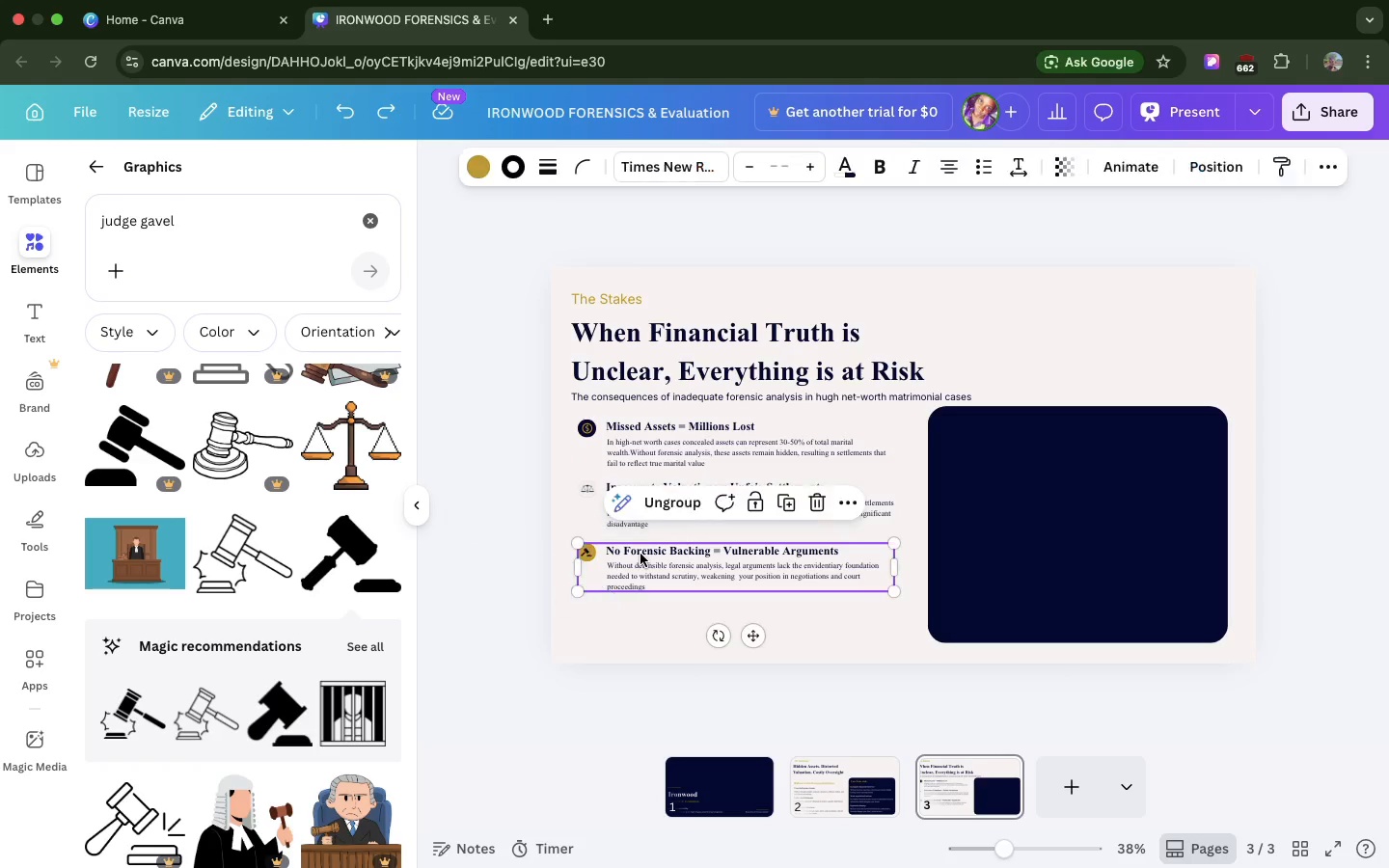 
left_click([640, 554])
 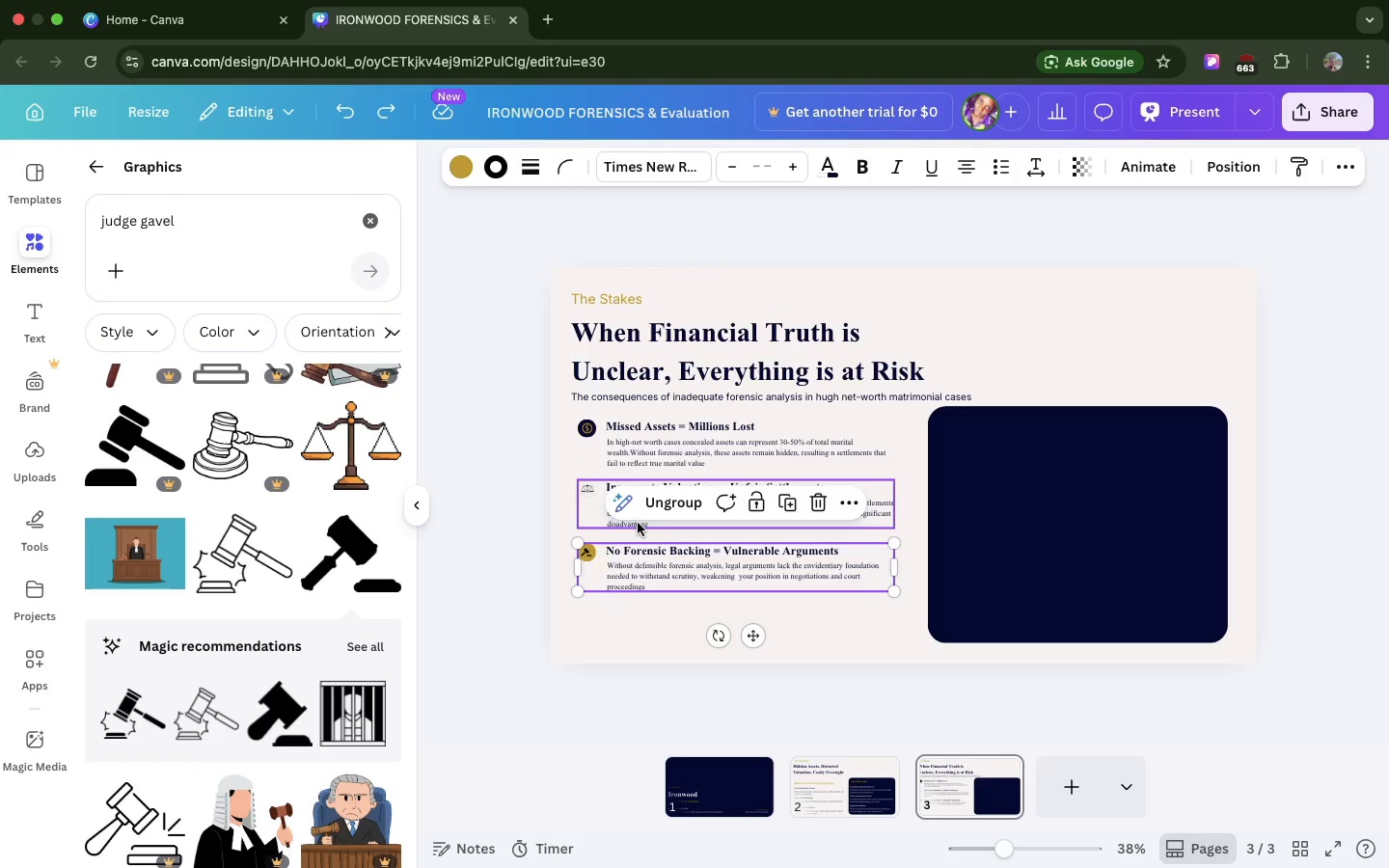 
left_click([638, 523])
 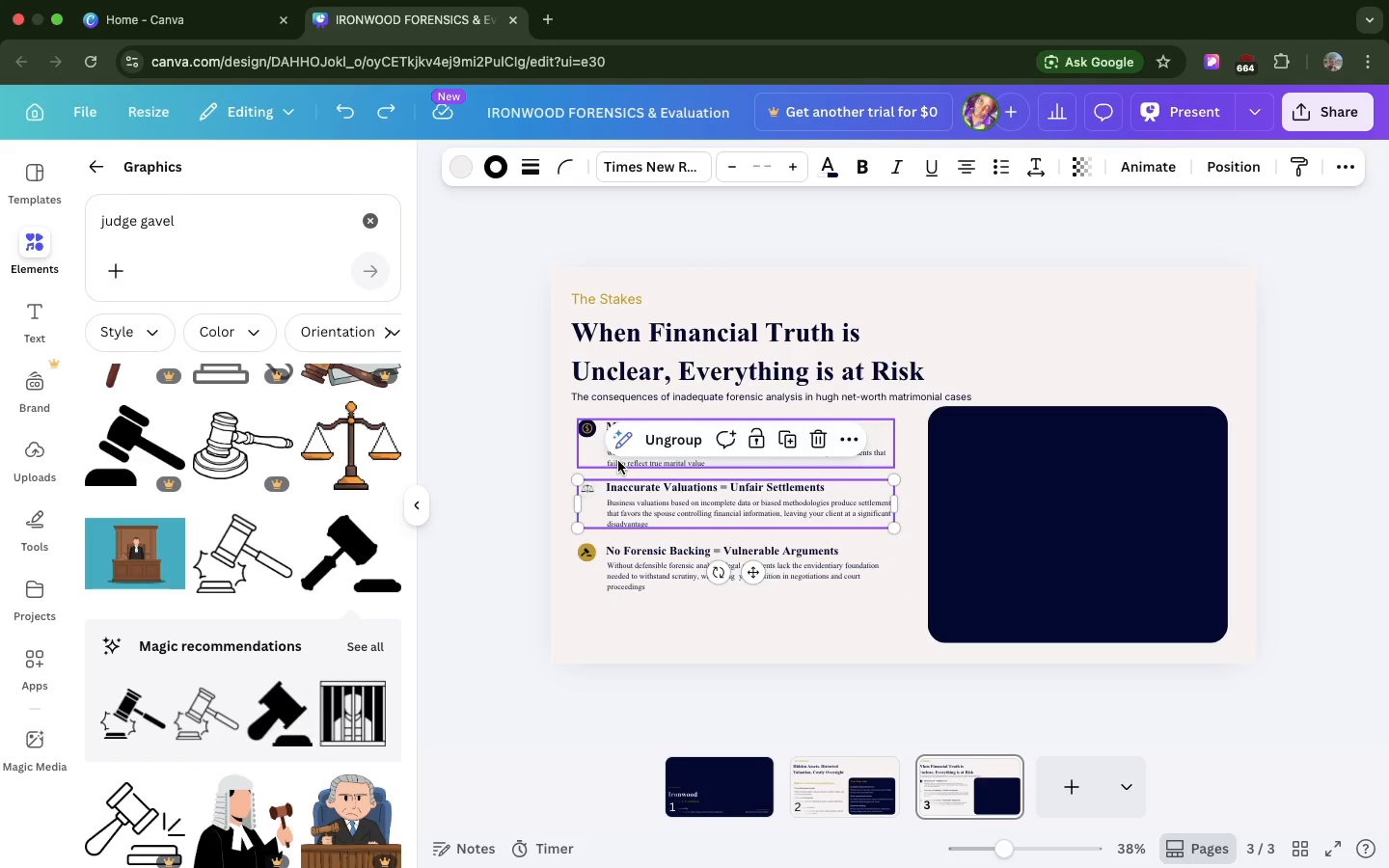 
left_click([618, 461])
 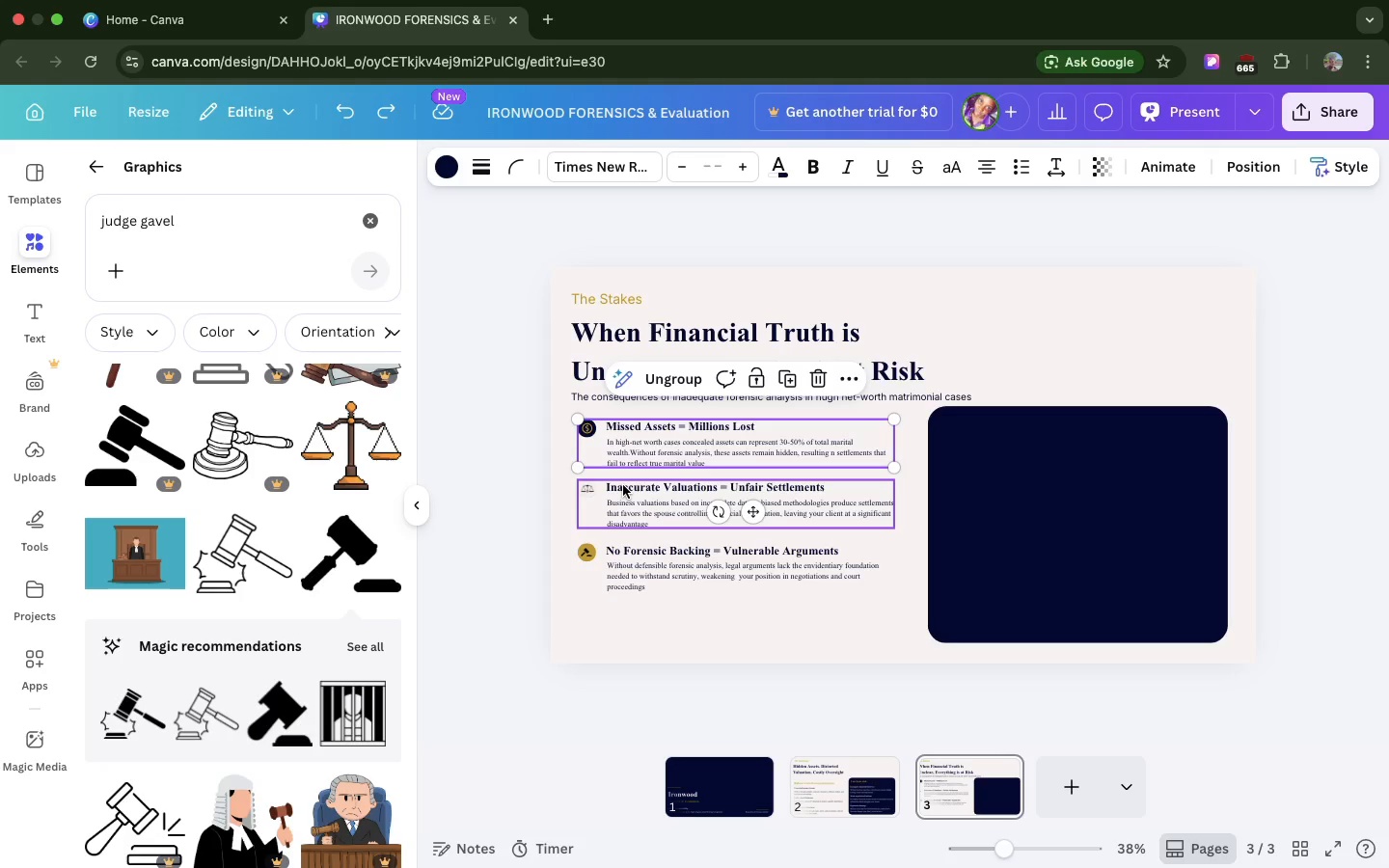 
hold_key(key=ShiftLeft, duration=4.59)
left_click([623, 485])
 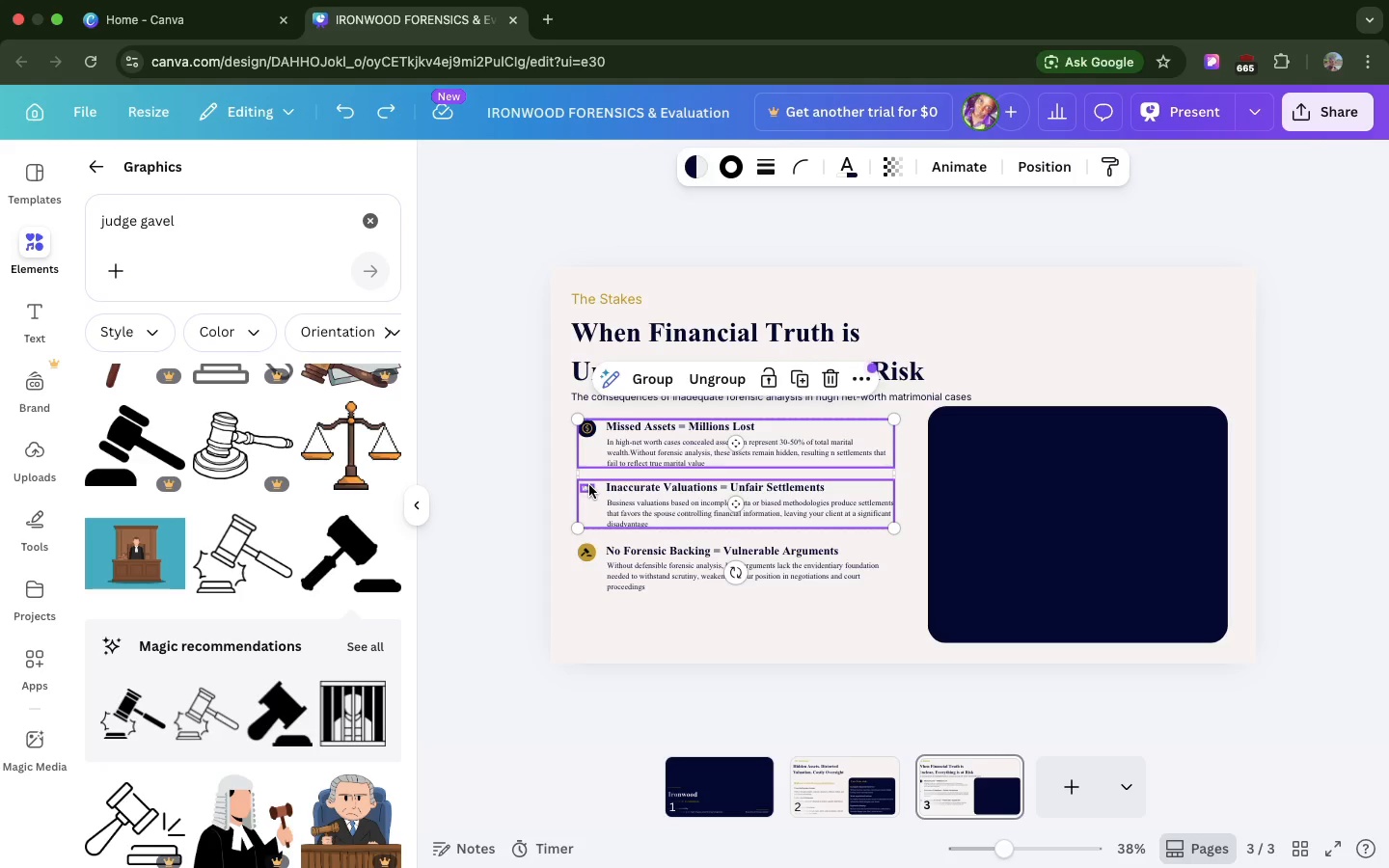 
left_click([589, 485])
 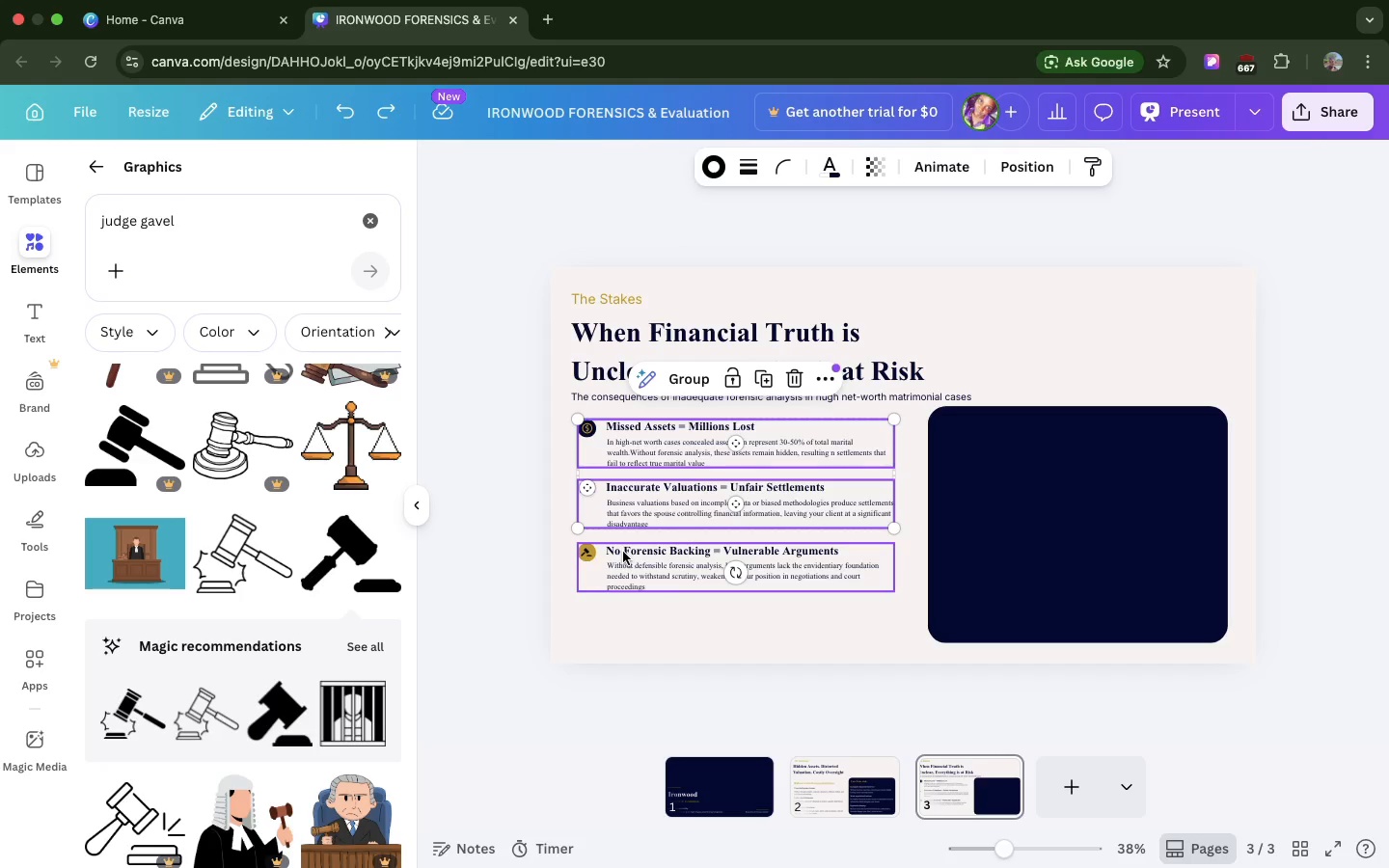 
left_click([623, 552])
 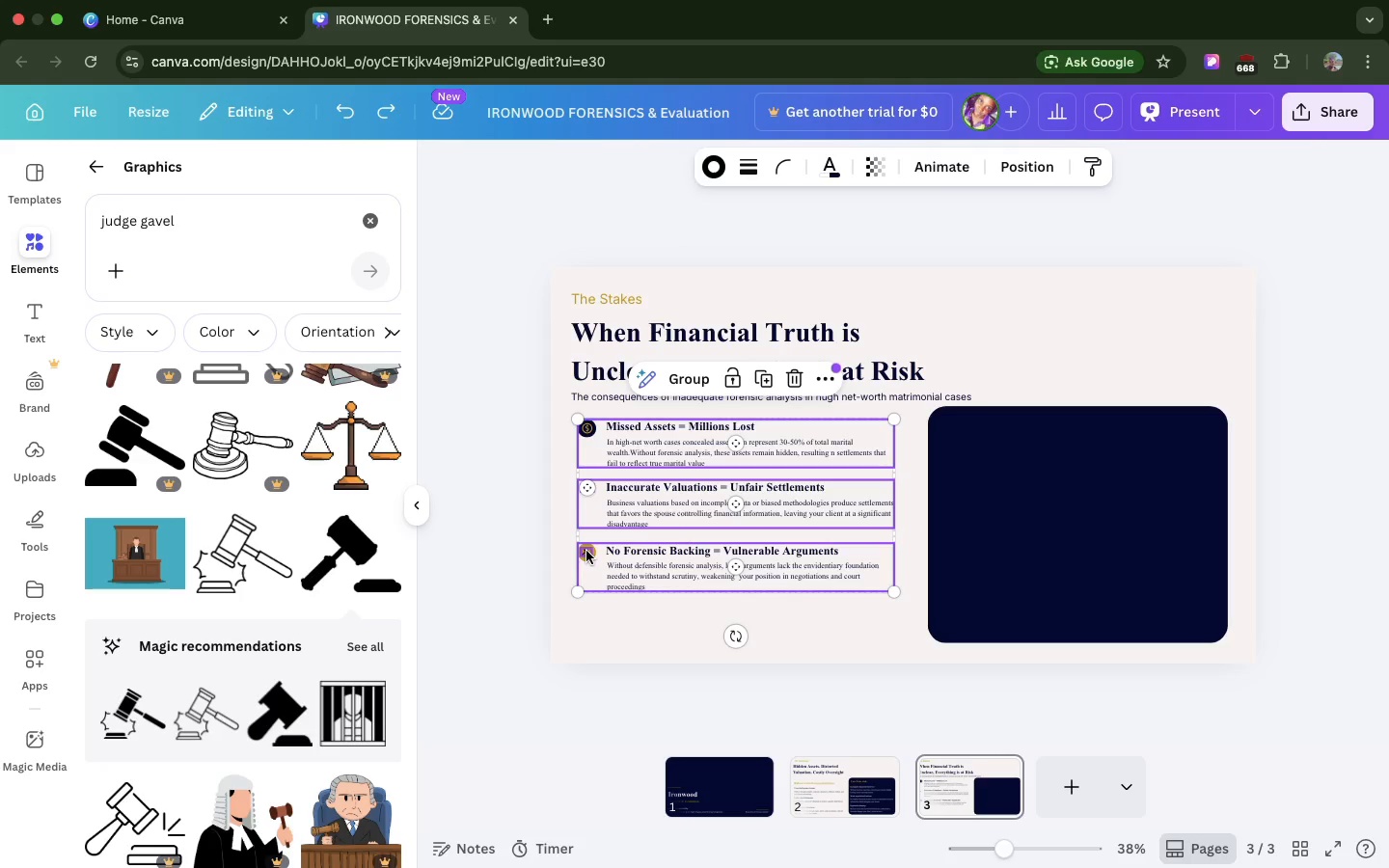 
left_click([586, 551])
 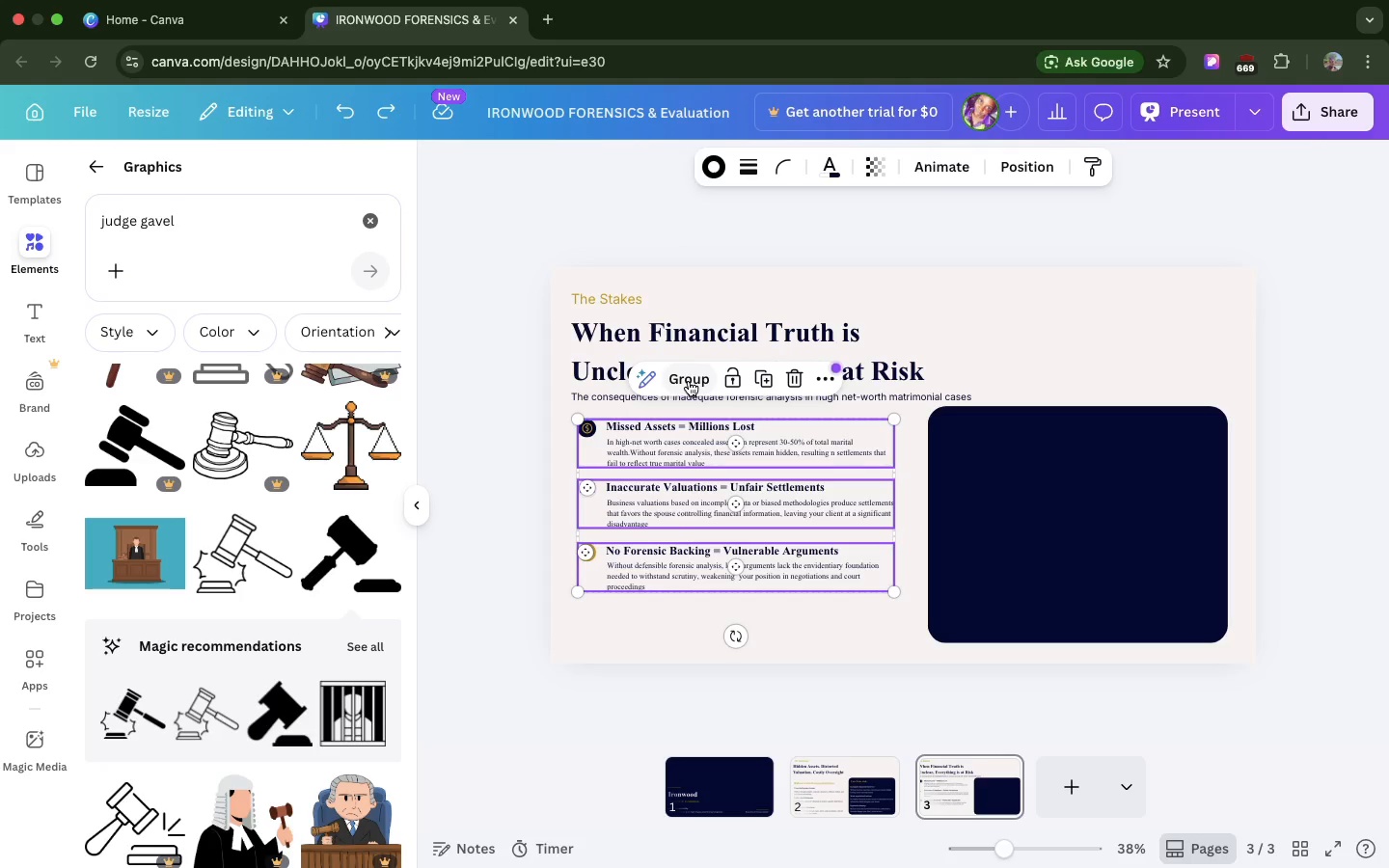 
left_click([689, 381])
 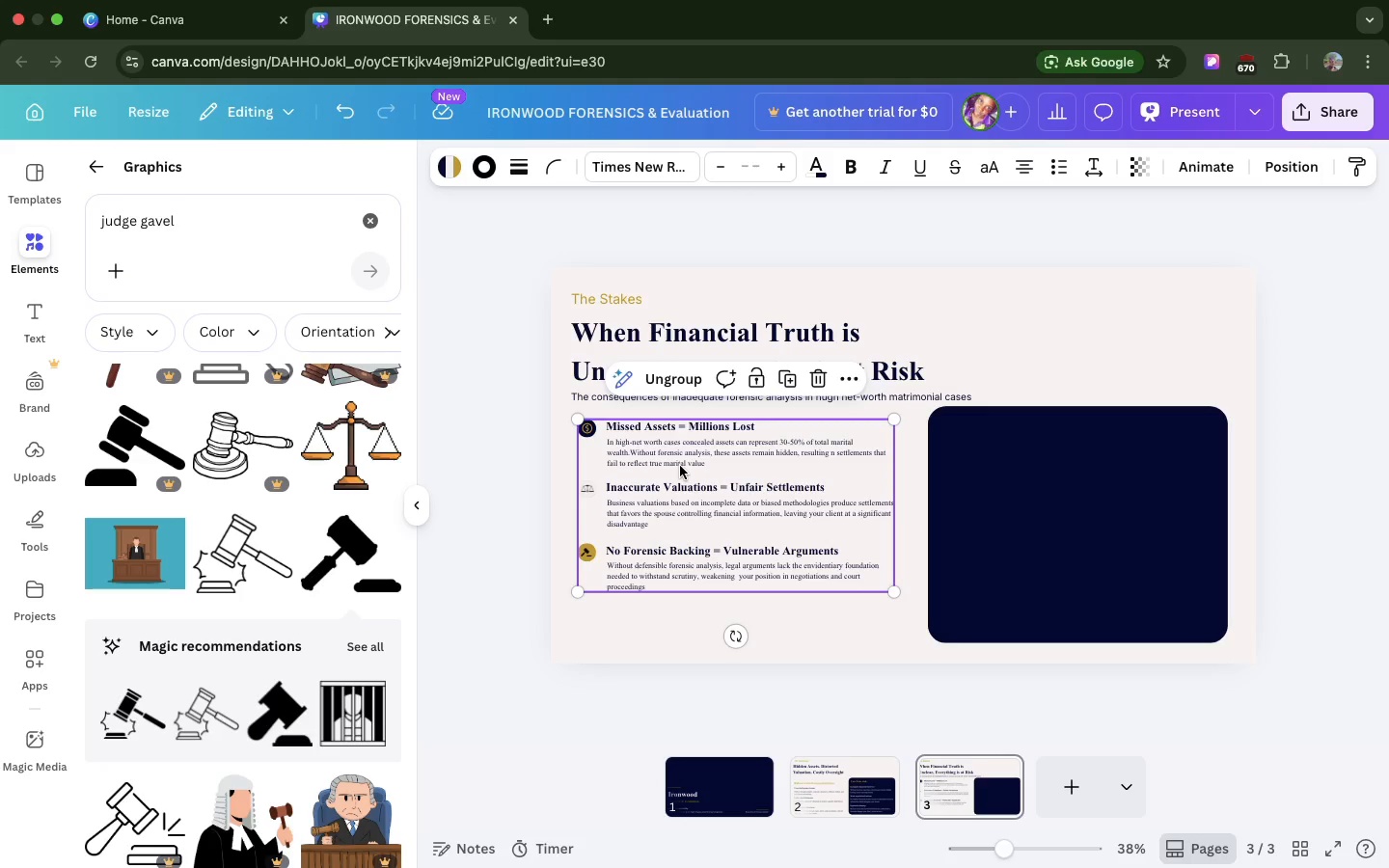 
left_click_drag(start_coordinate=[680, 466], to_coordinate=[670, 475])
 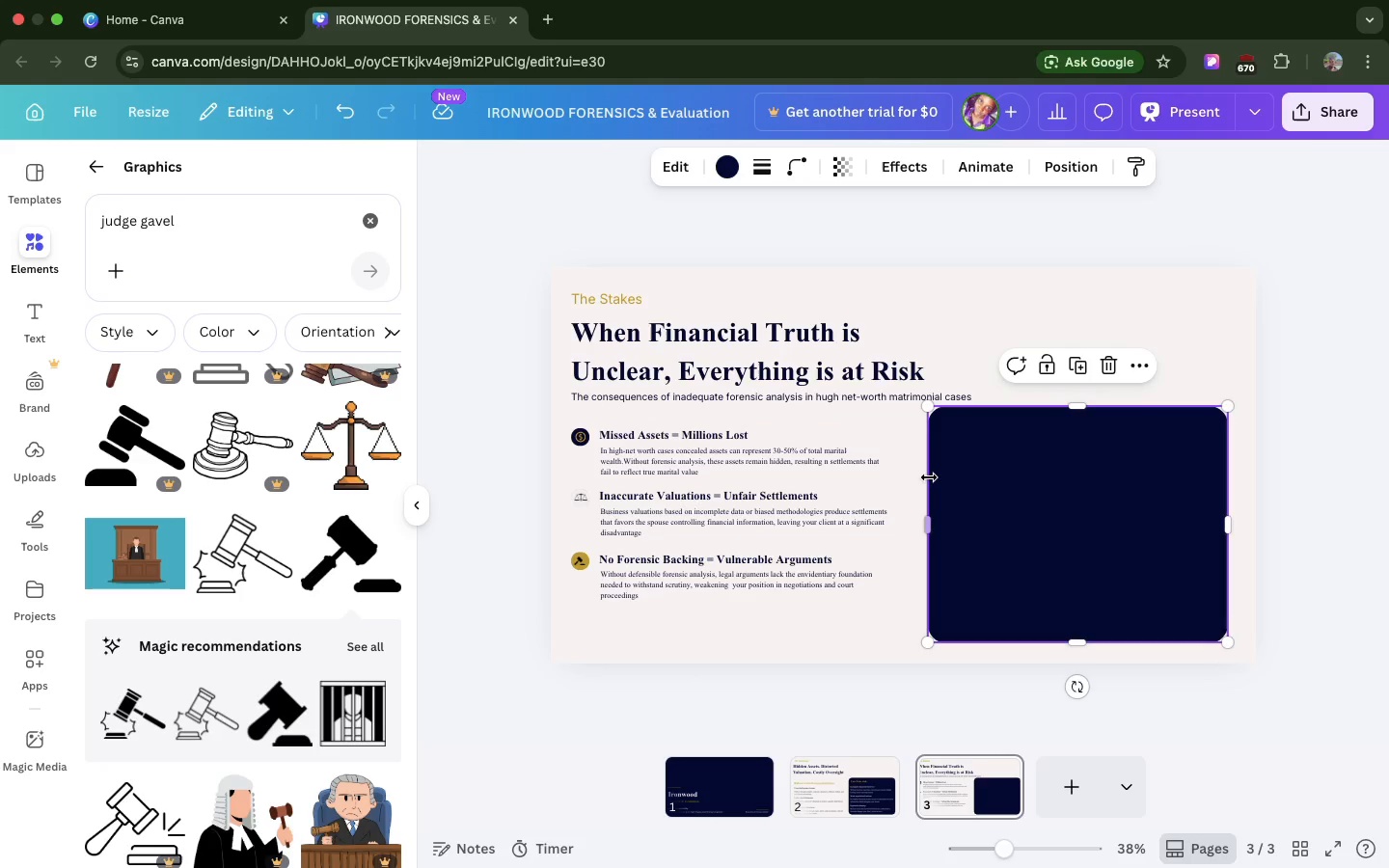 
left_click([929, 477])
 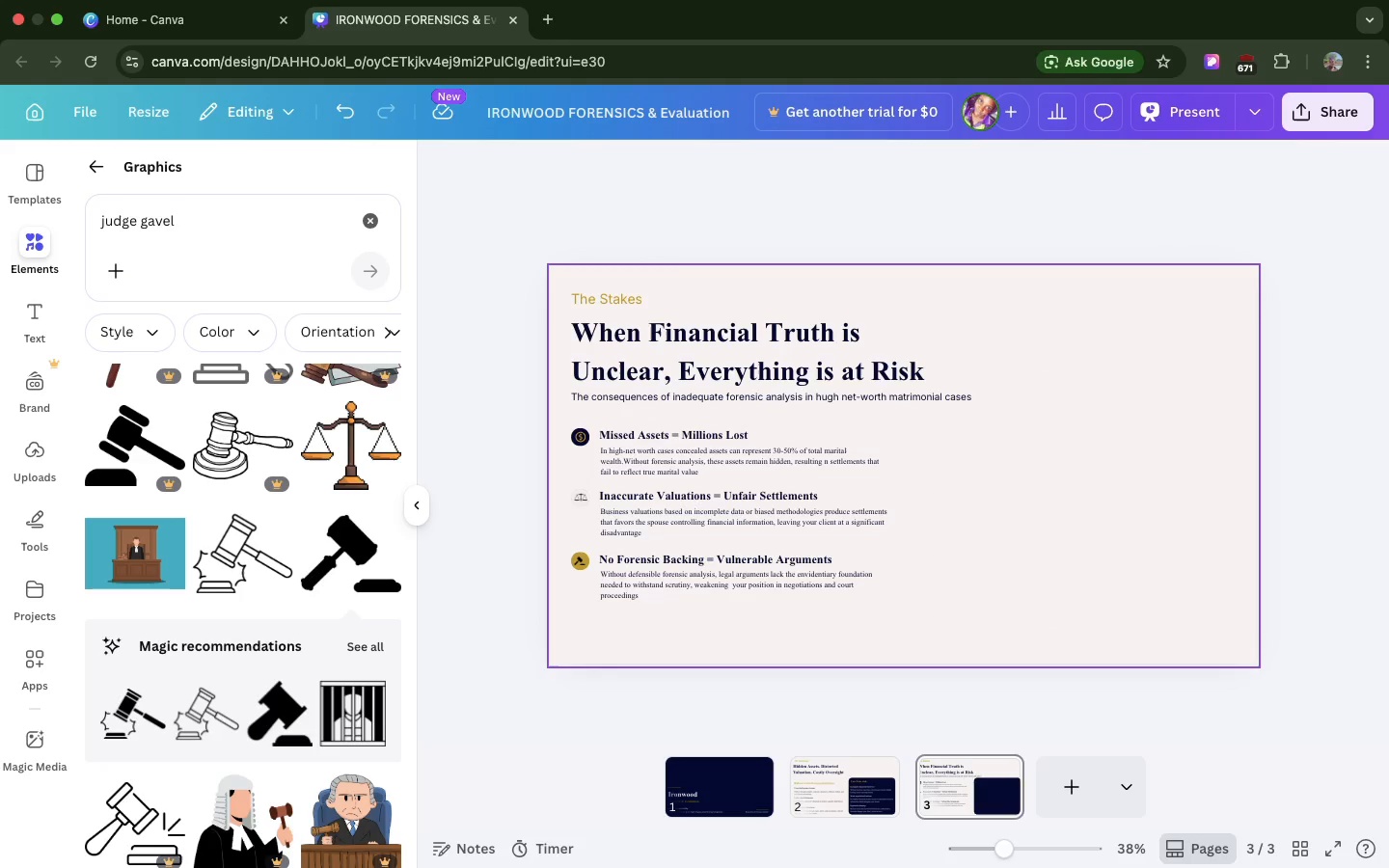 
key(Backspace)
 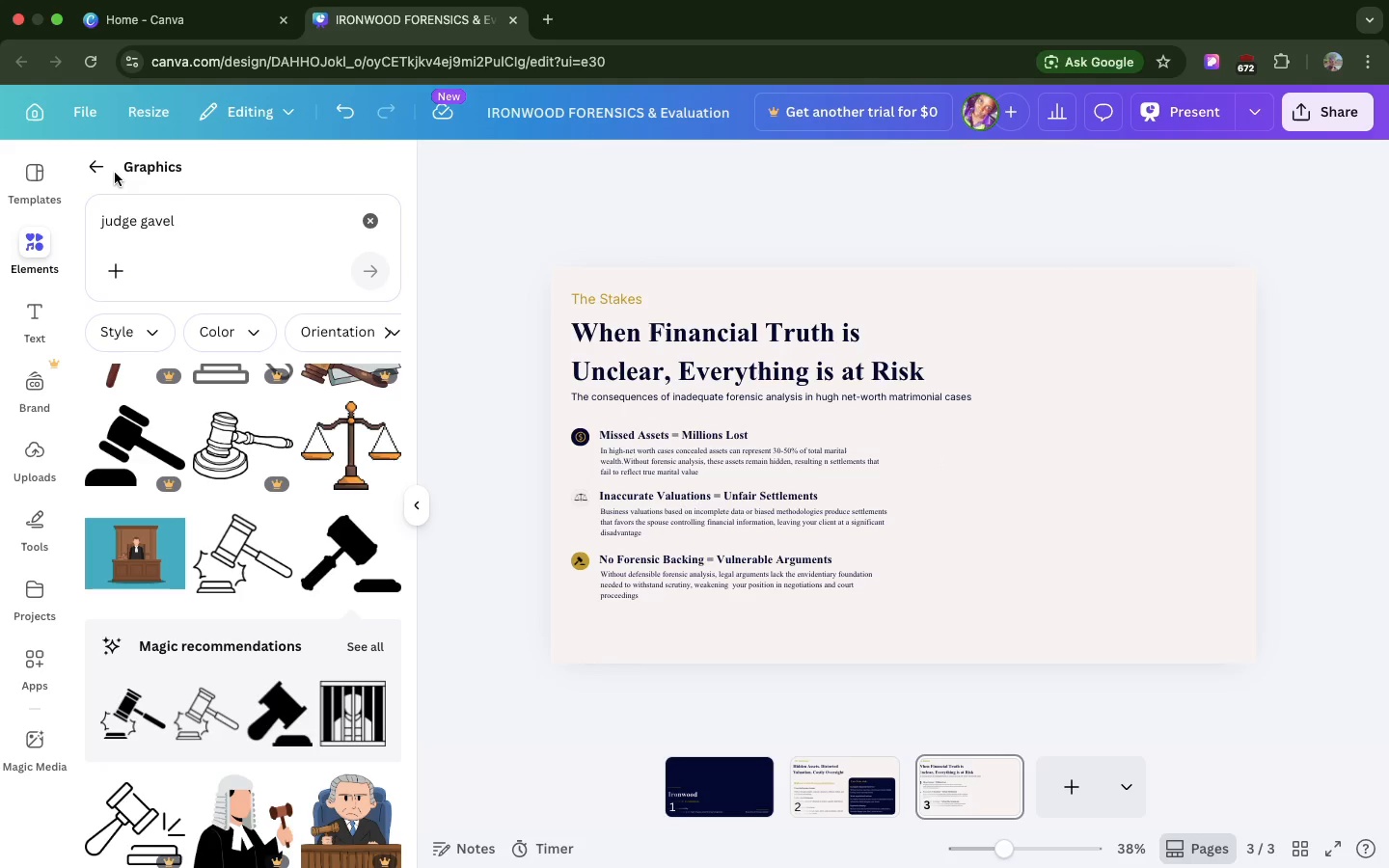 
left_click([137, 210])
 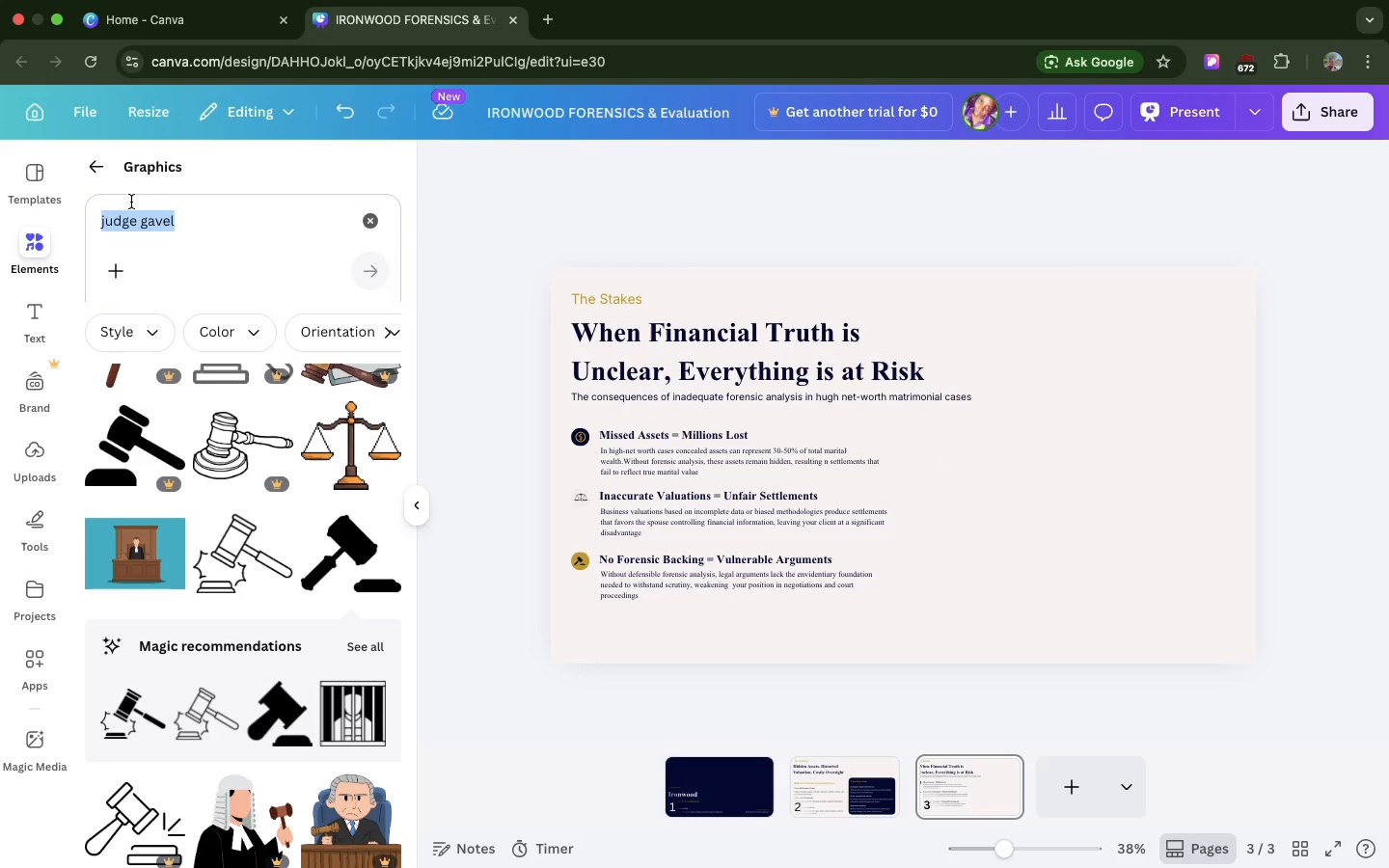 
double_click([137, 210])
 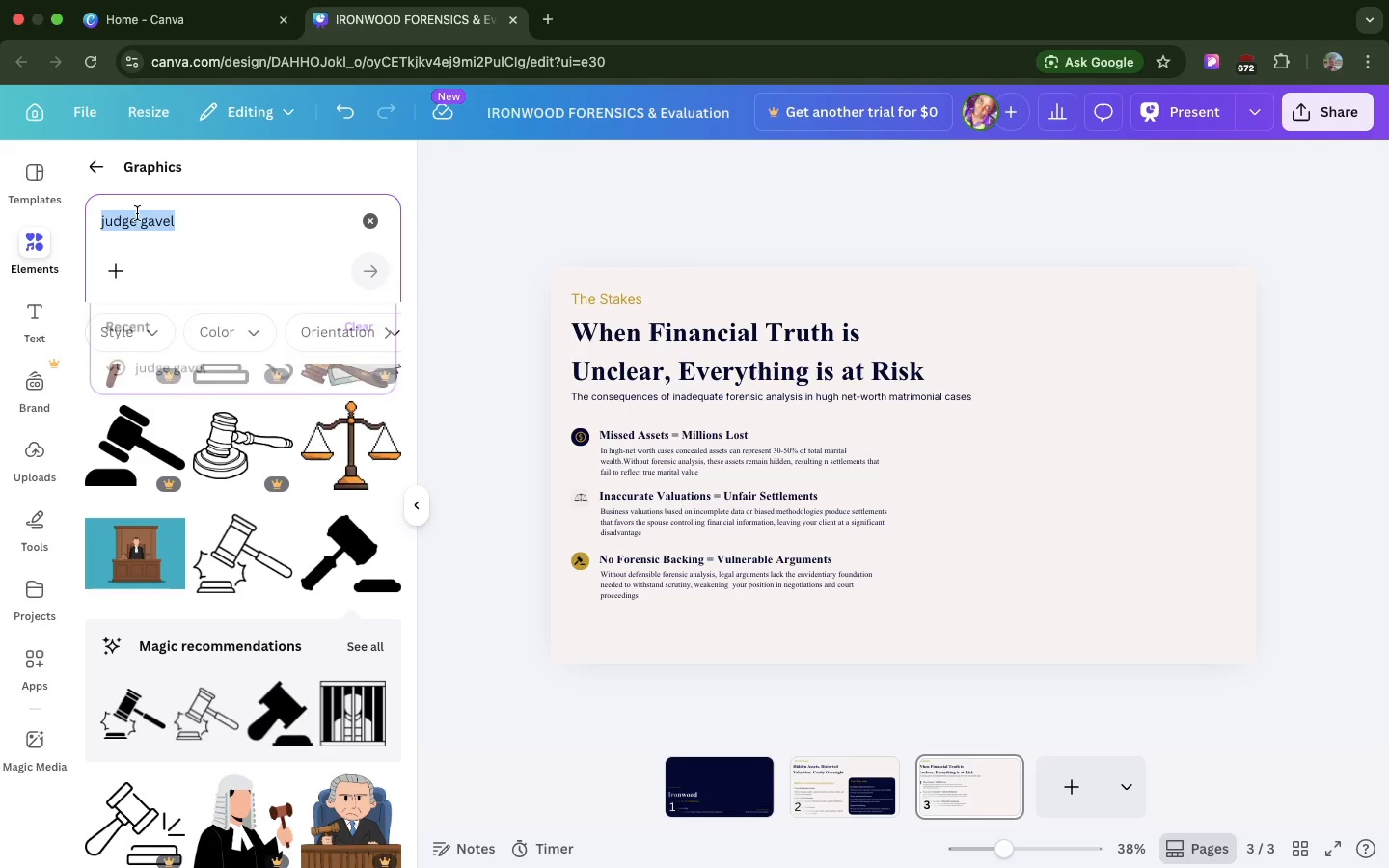 
triple_click([137, 210])
 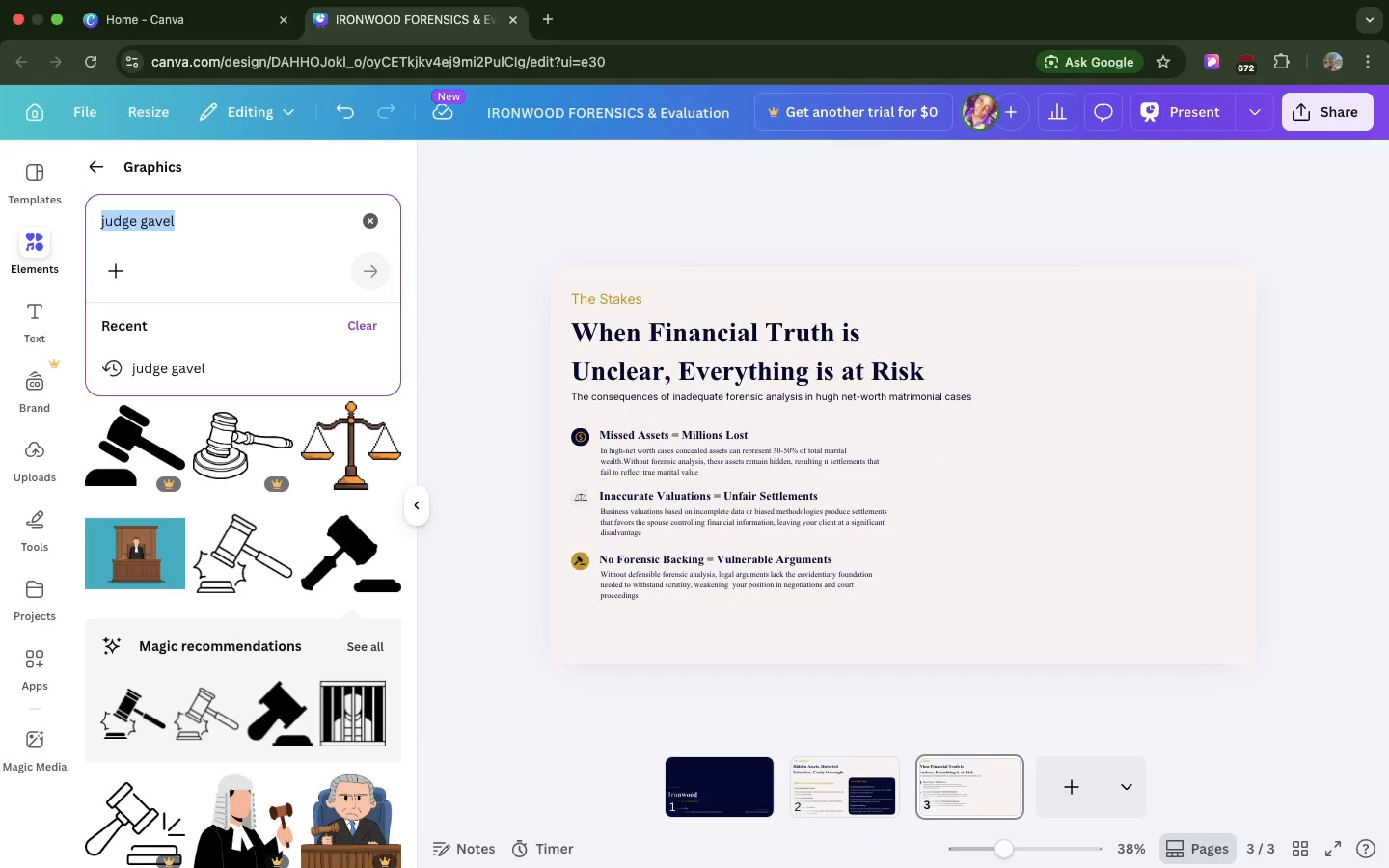 
type(chart)
 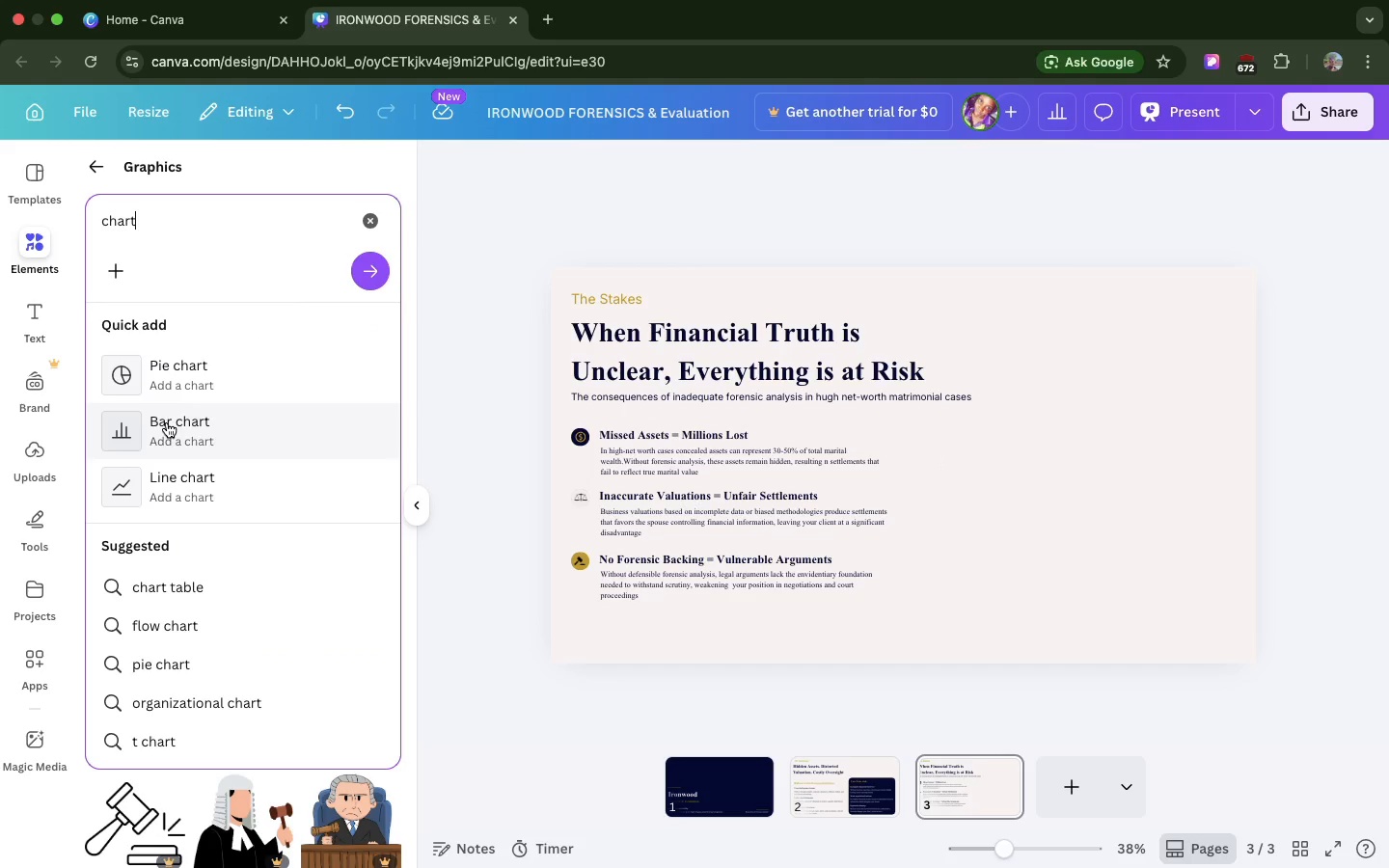 
left_click([167, 422])
 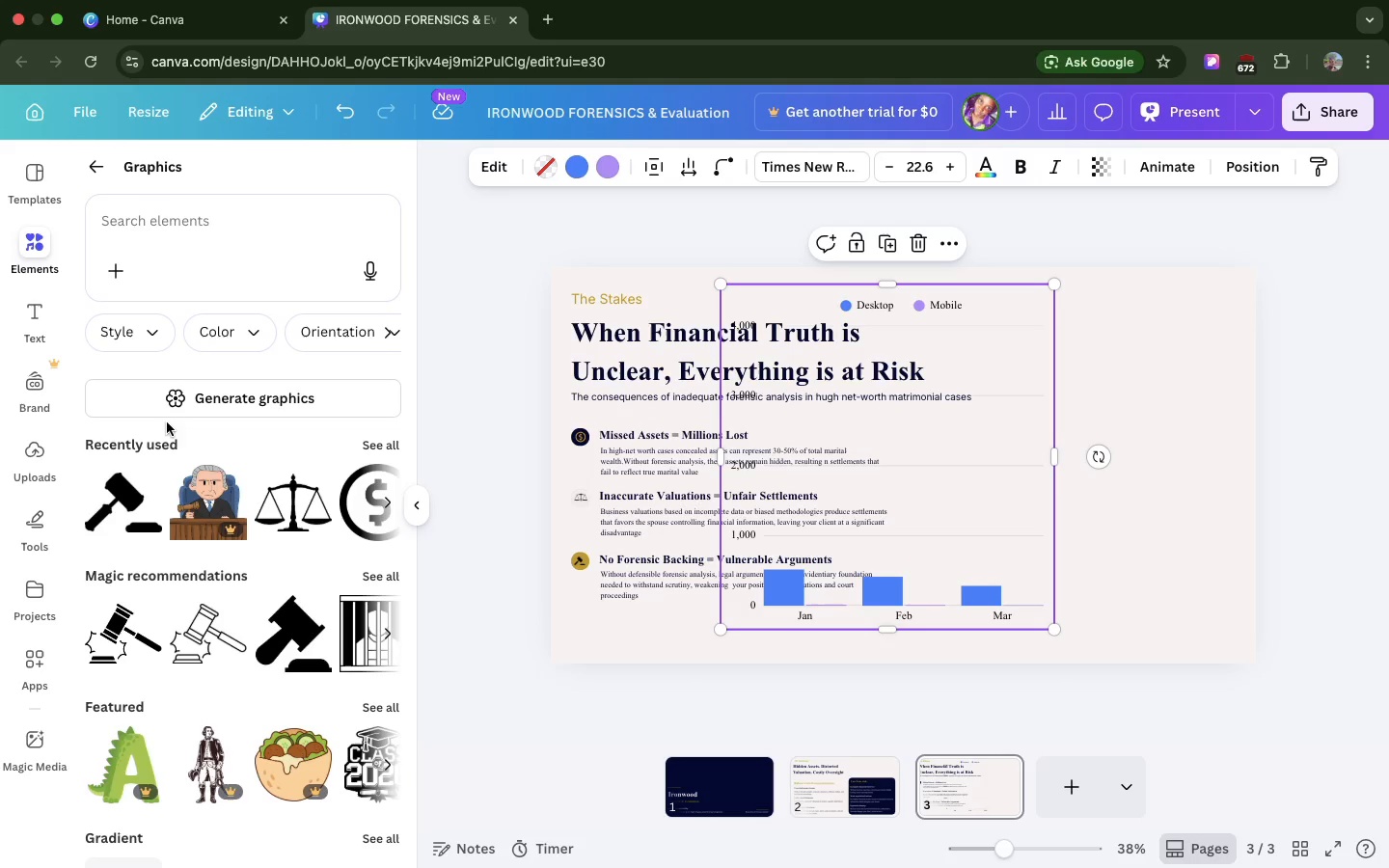 
scroll: coordinate [189, 492], scroll_direction: down, amount: 21.0
 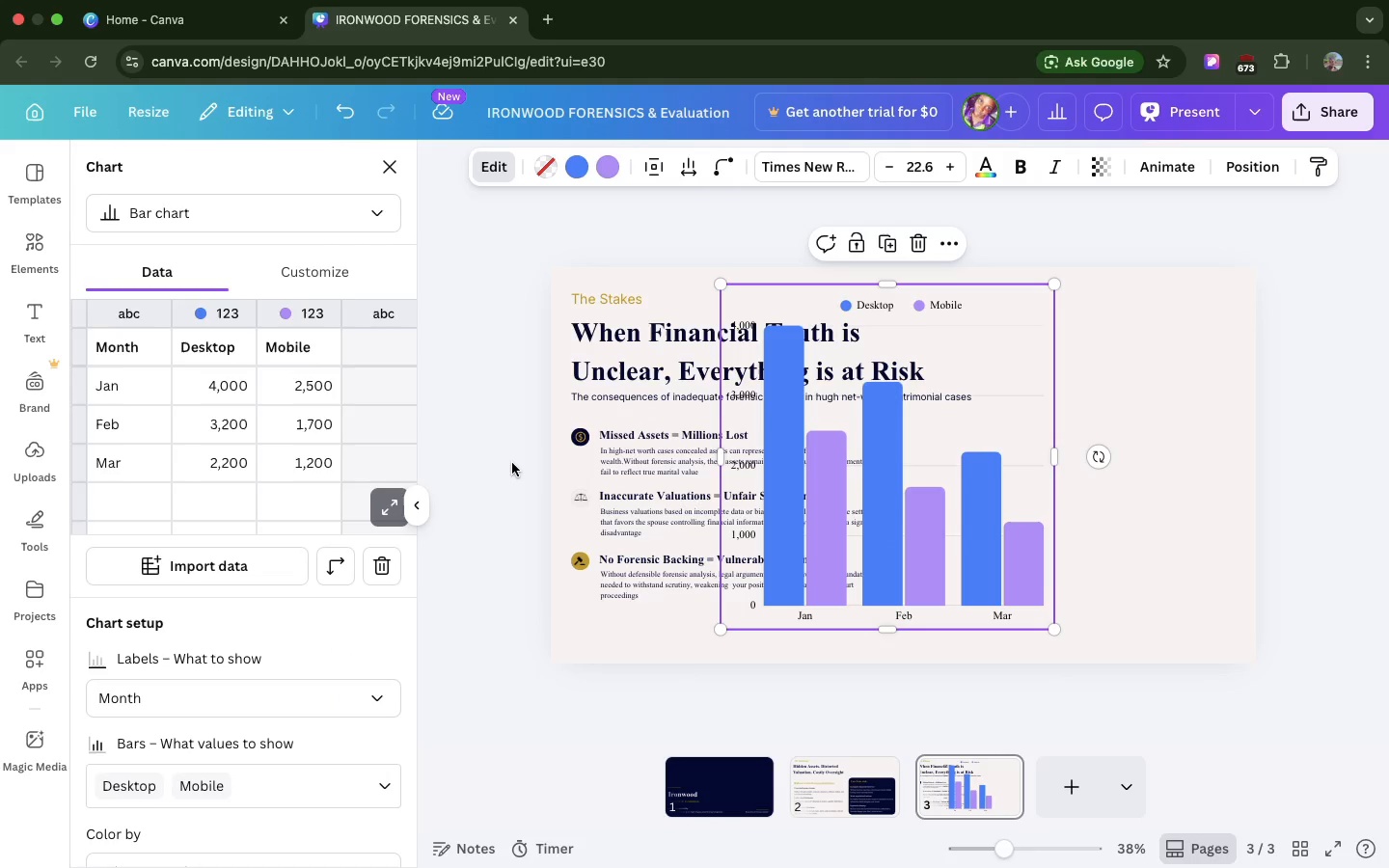 
wait(5.78)
 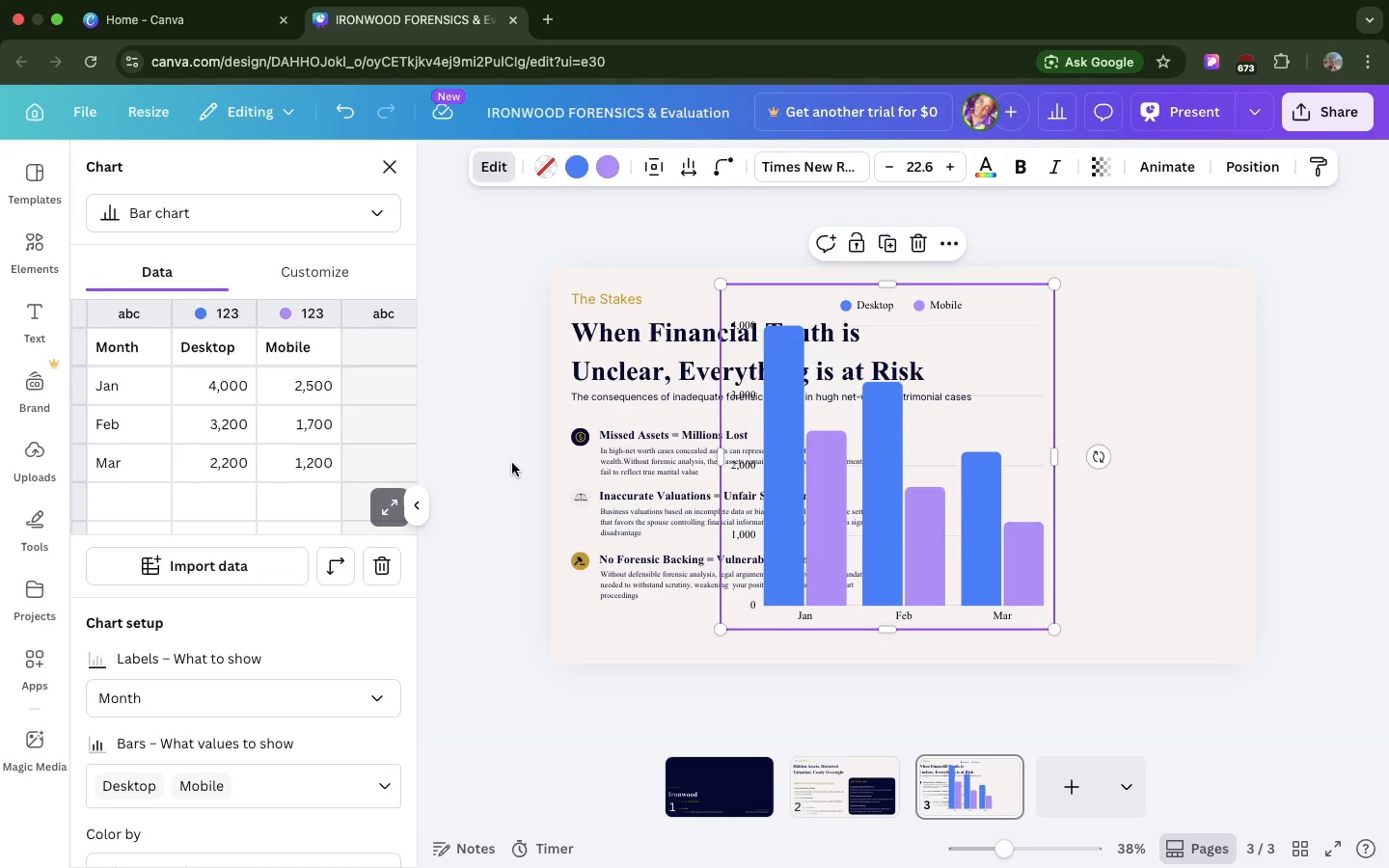 
left_click_drag(start_coordinate=[882, 406], to_coordinate=[1088, 420])
 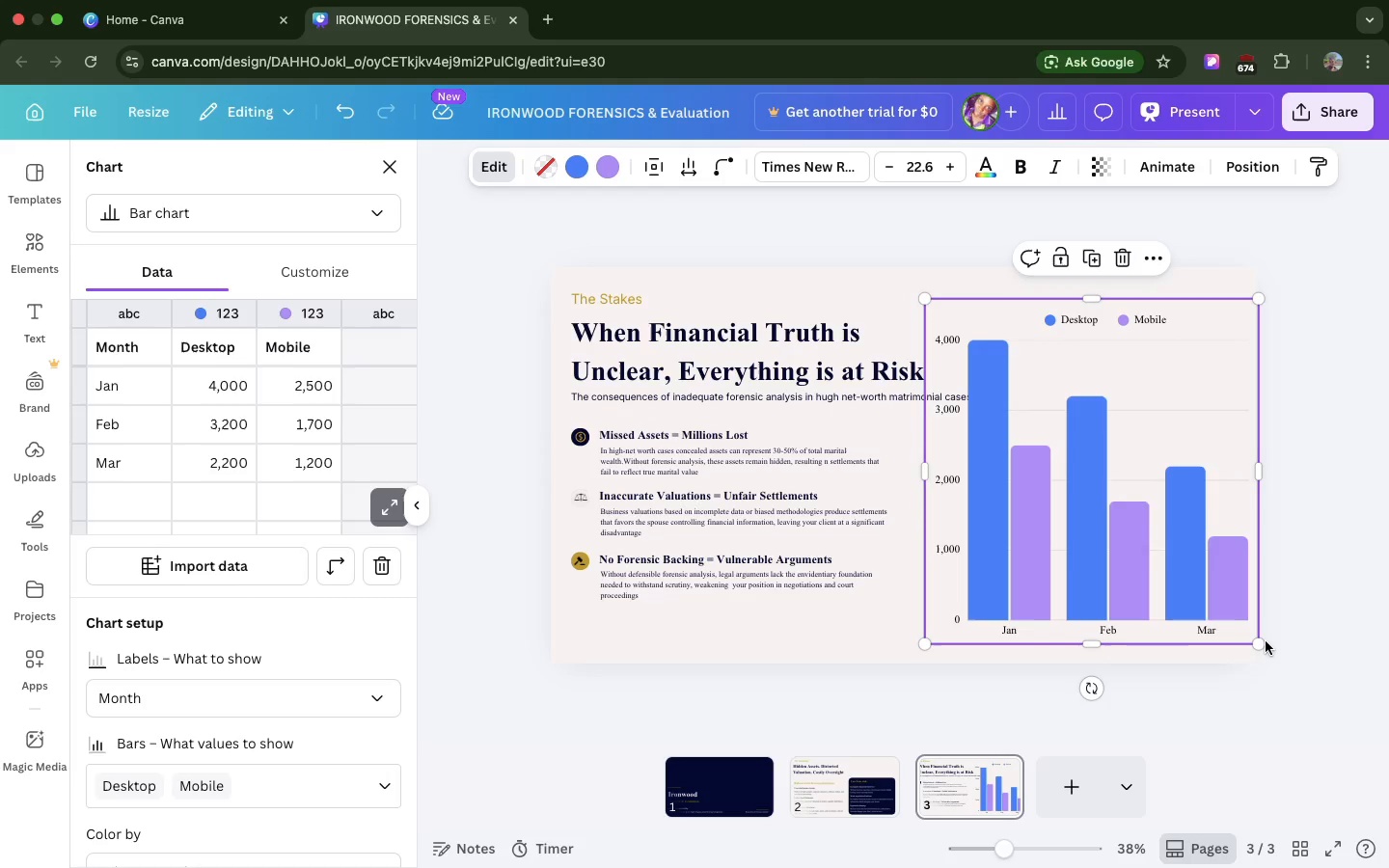 
left_click_drag(start_coordinate=[1266, 642], to_coordinate=[1181, 590])
 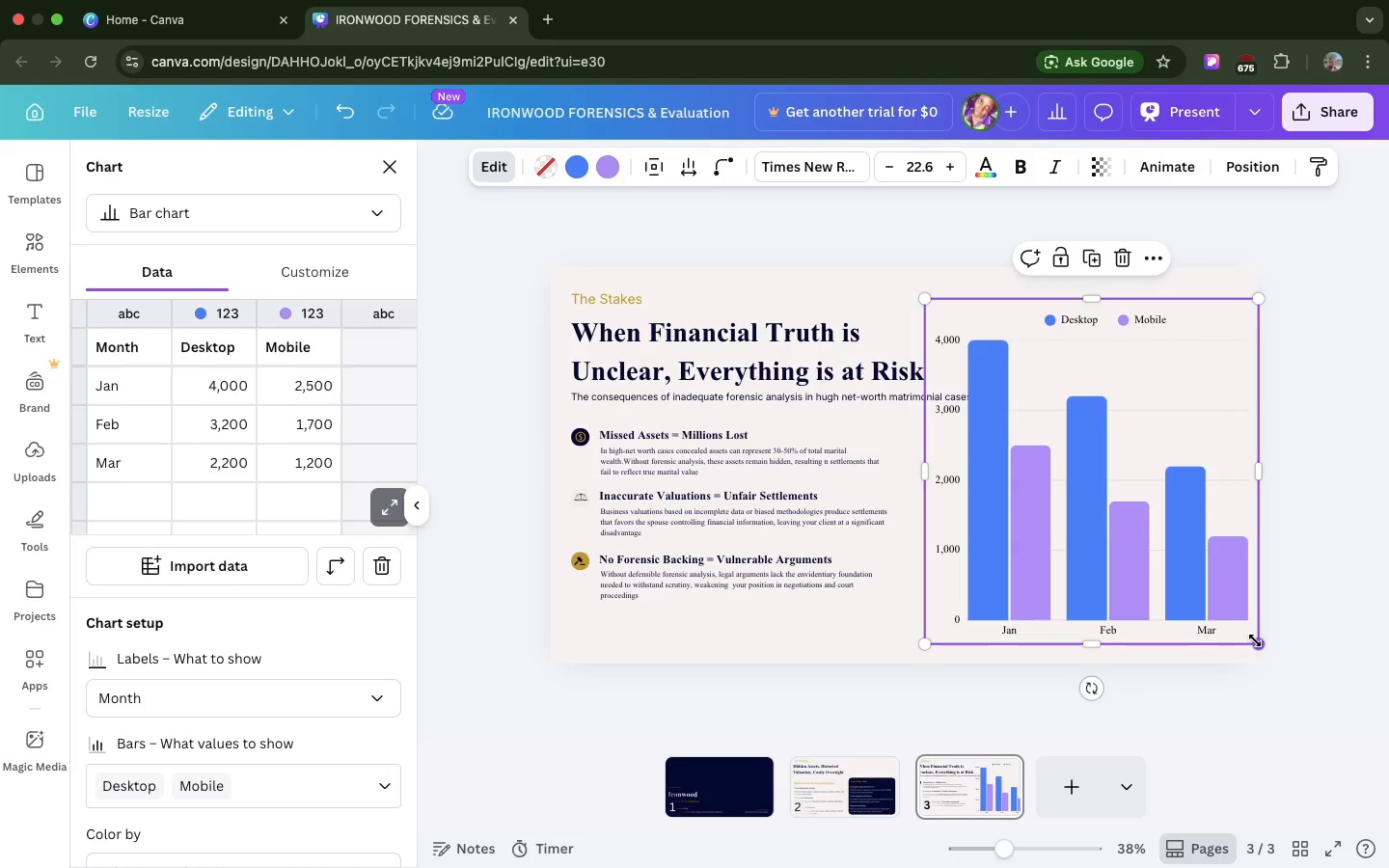 
left_click_drag(start_coordinate=[1255, 640], to_coordinate=[1182, 593])
 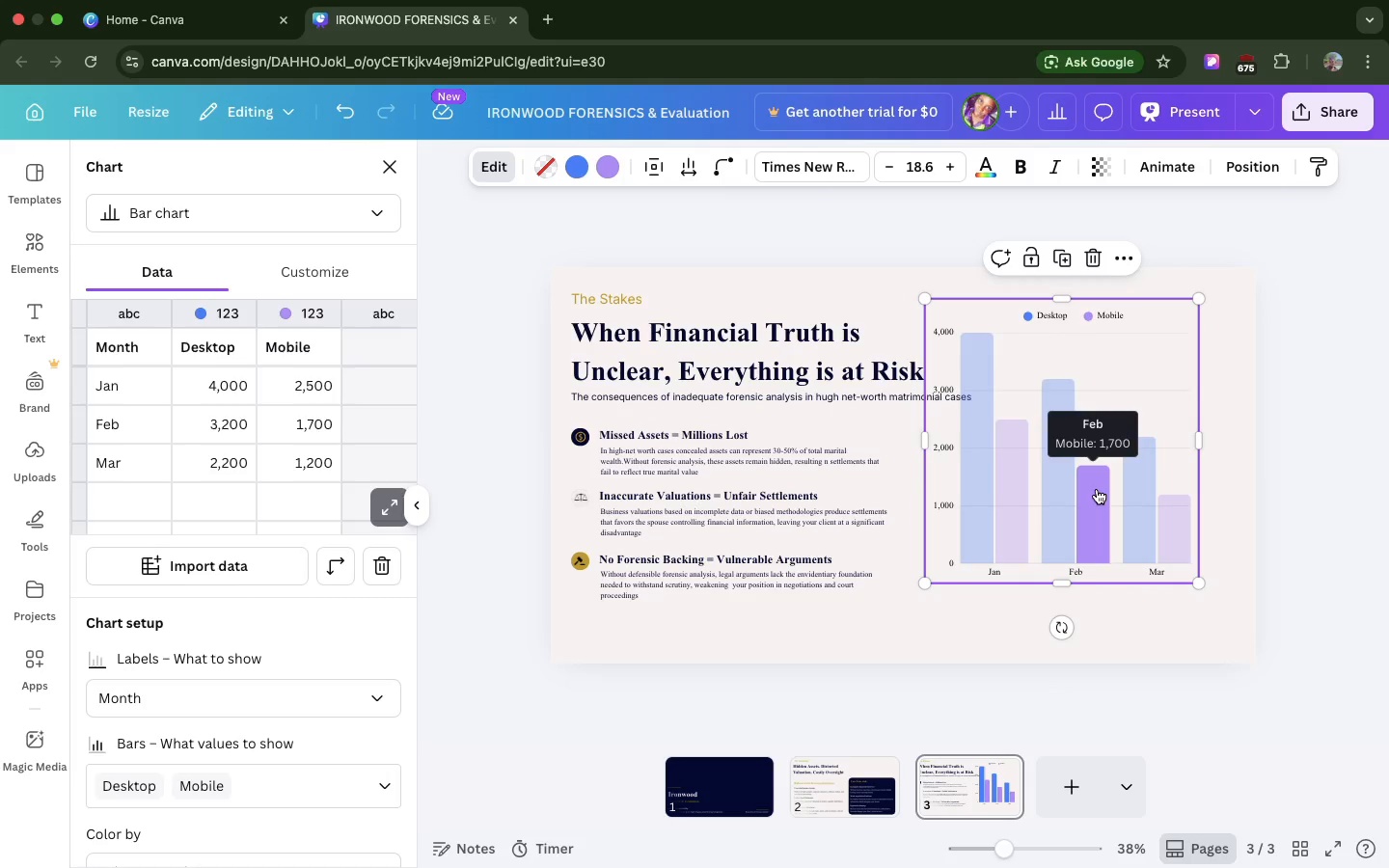 
left_click_drag(start_coordinate=[1097, 489], to_coordinate=[1124, 528])
 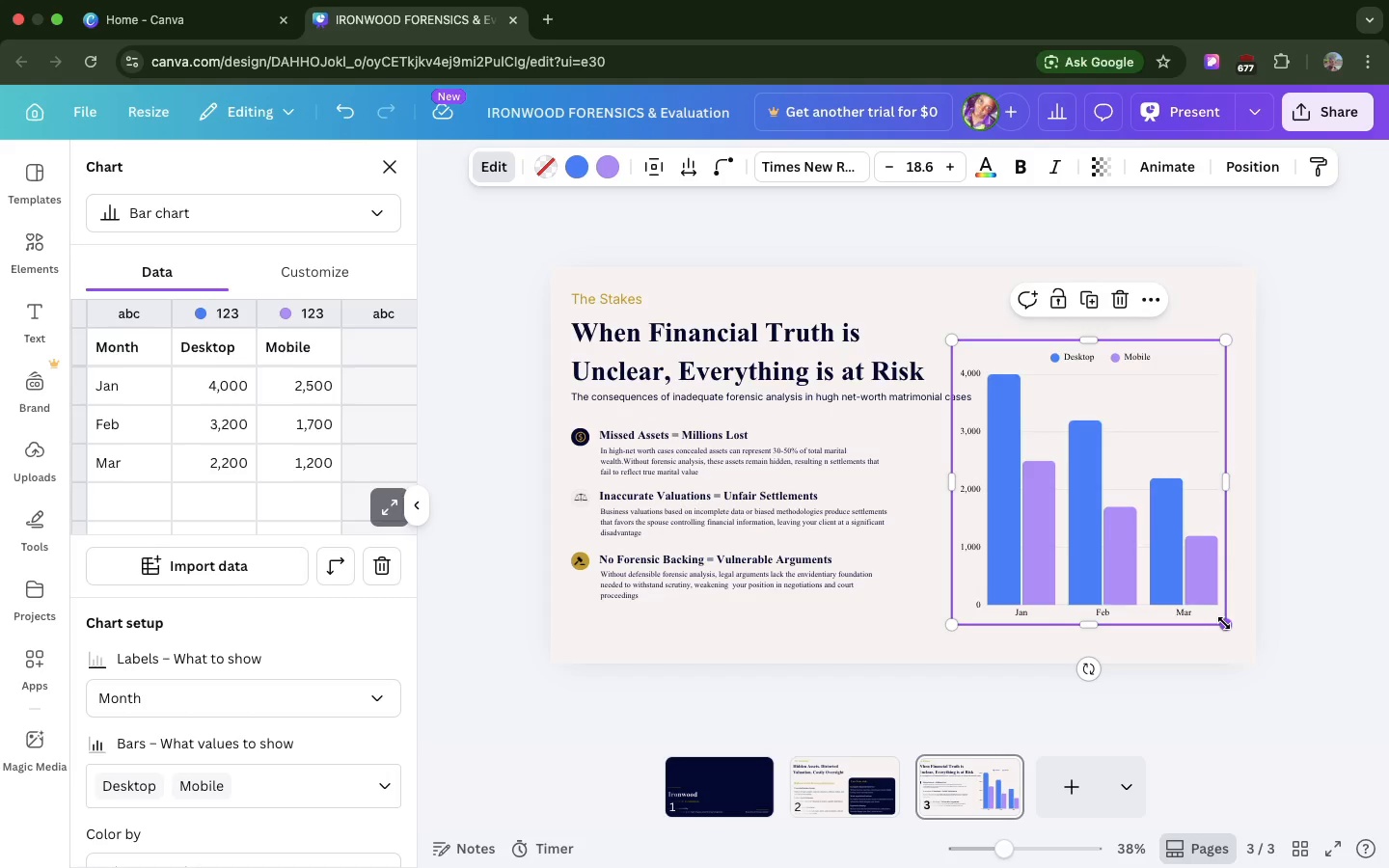 
left_click_drag(start_coordinate=[1224, 623], to_coordinate=[1172, 576])
 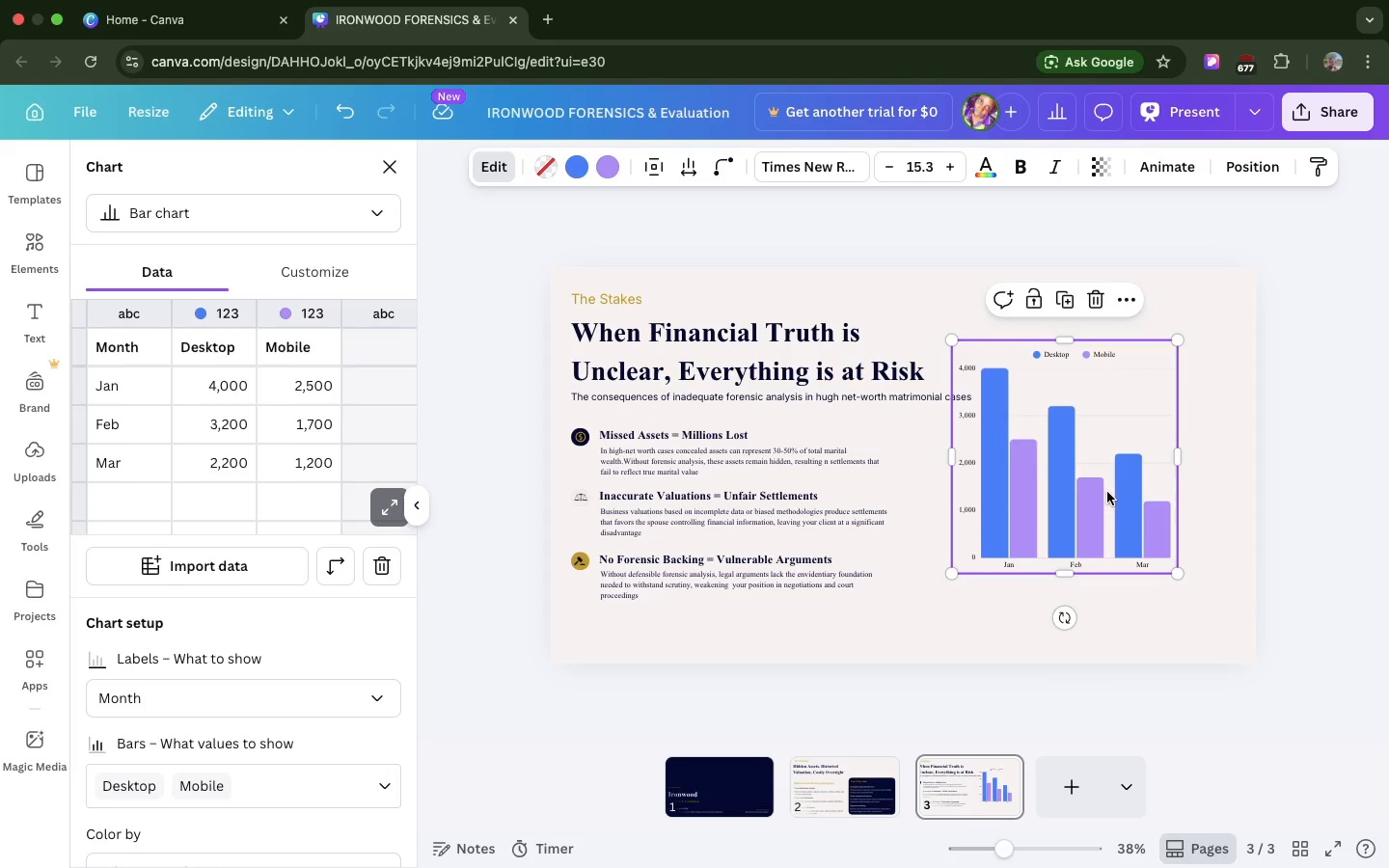 
left_click_drag(start_coordinate=[1106, 490], to_coordinate=[1142, 540])
 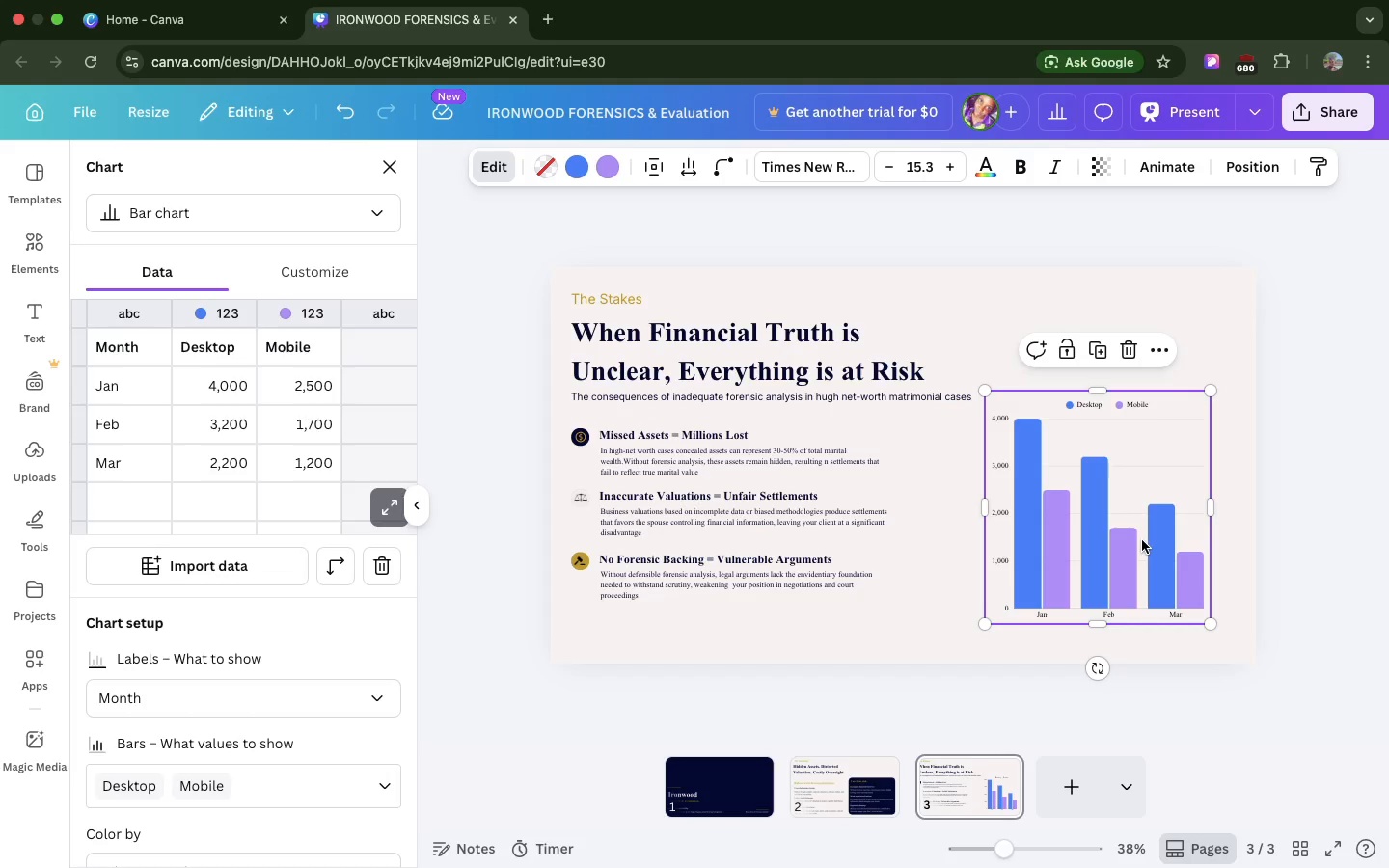 
wait(9.73)
 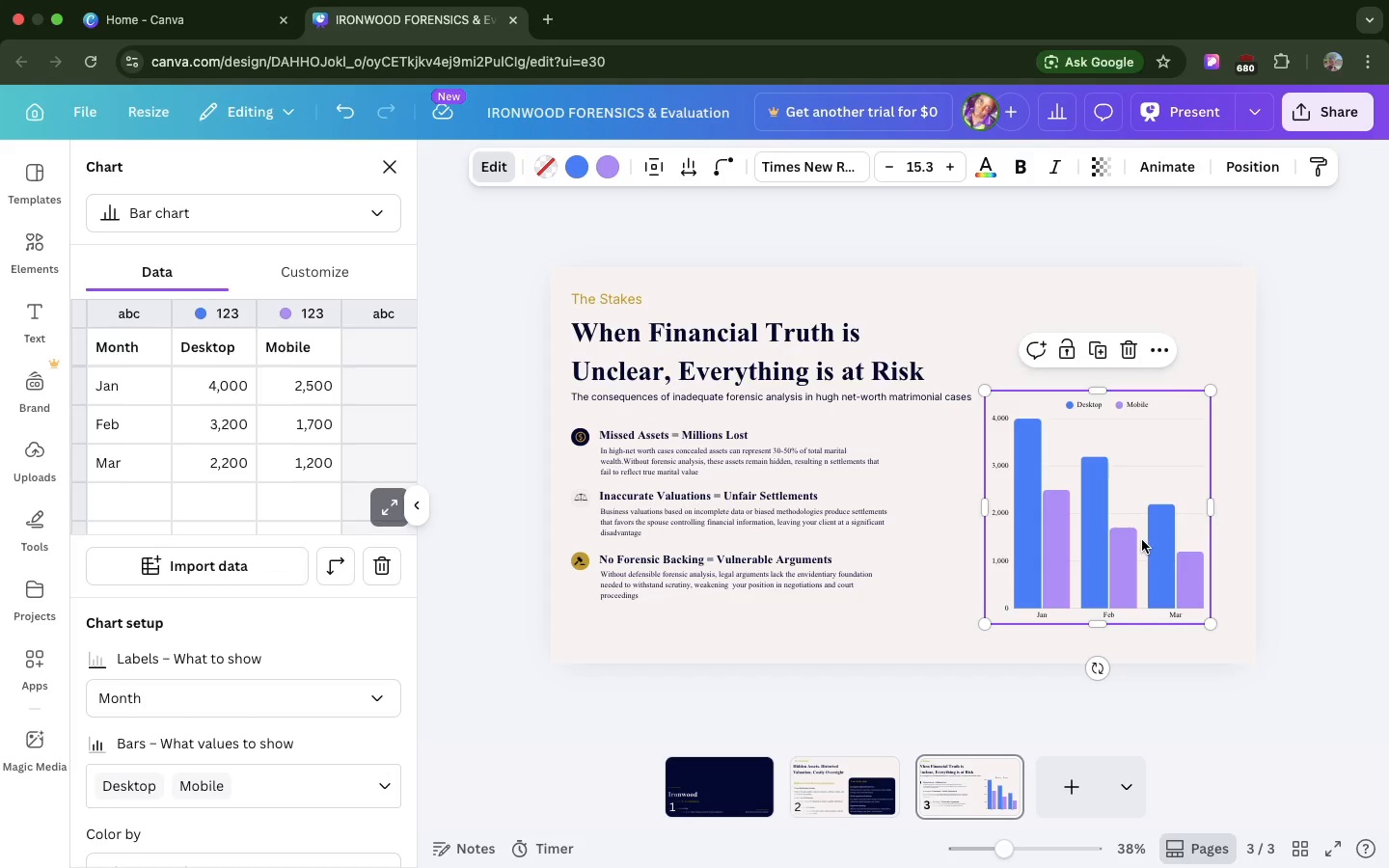 
scroll: coordinate [293, 348], scroll_direction: up, amount: 5.0
 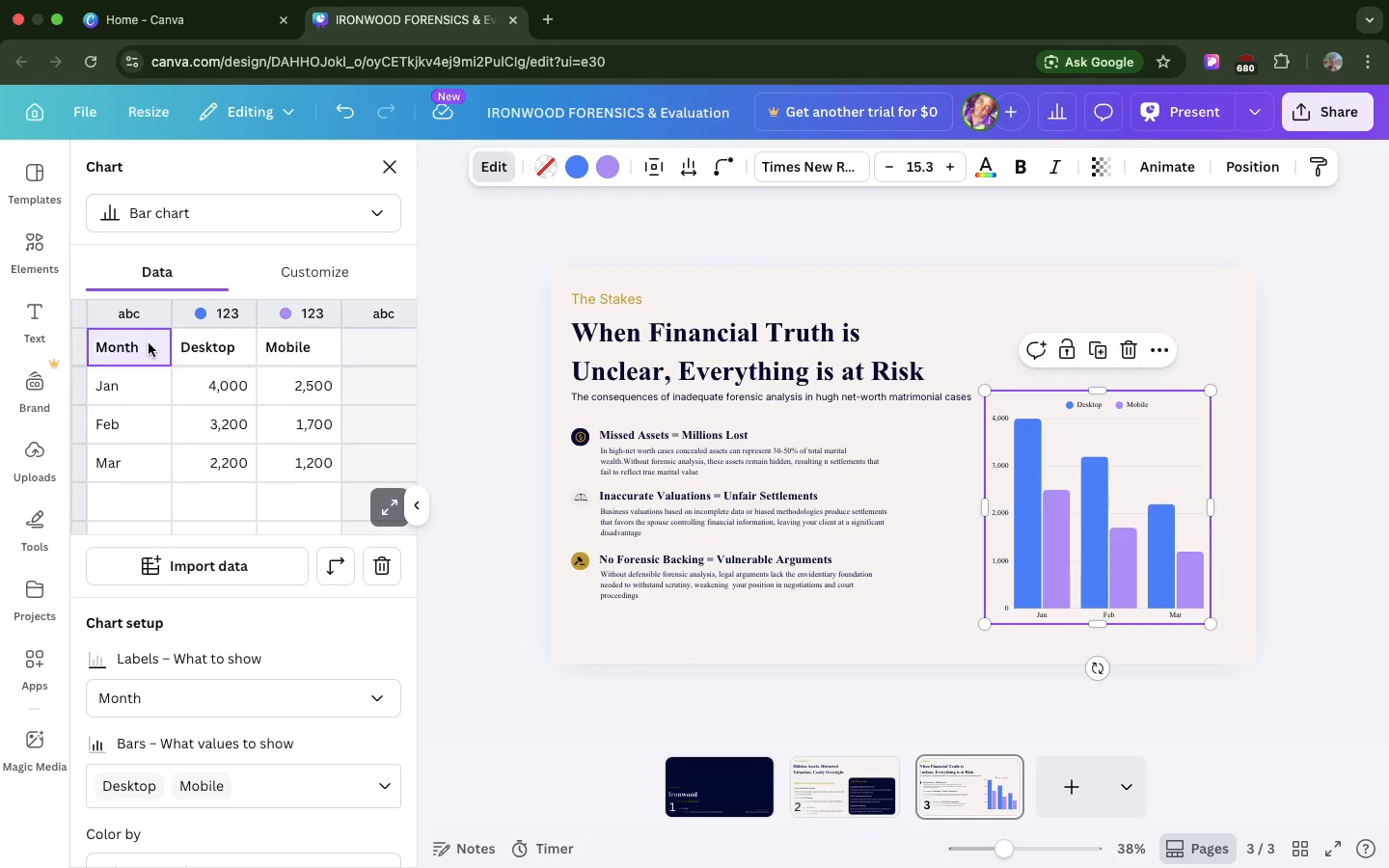 
left_click([149, 343])
 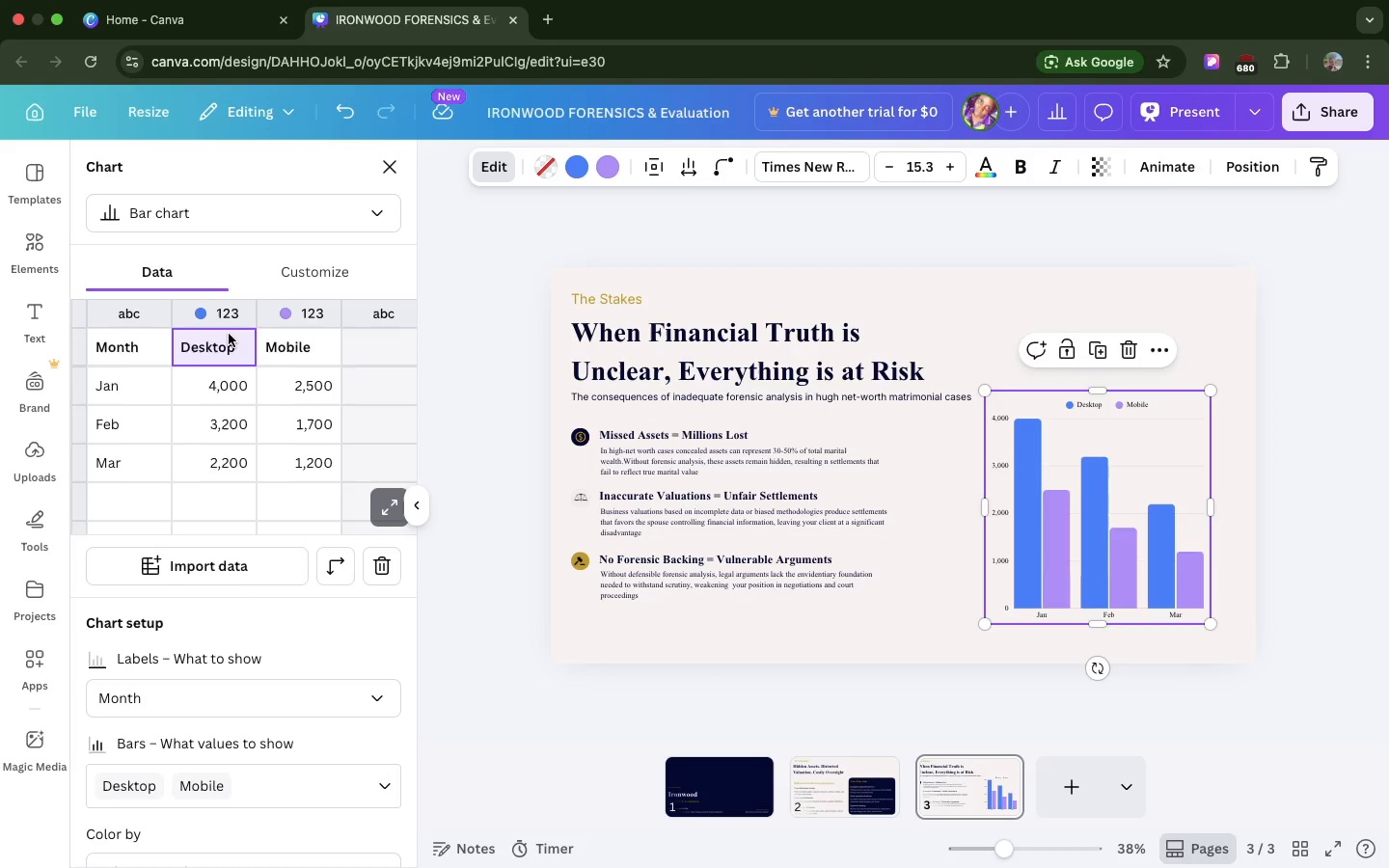 
left_click([229, 334])
 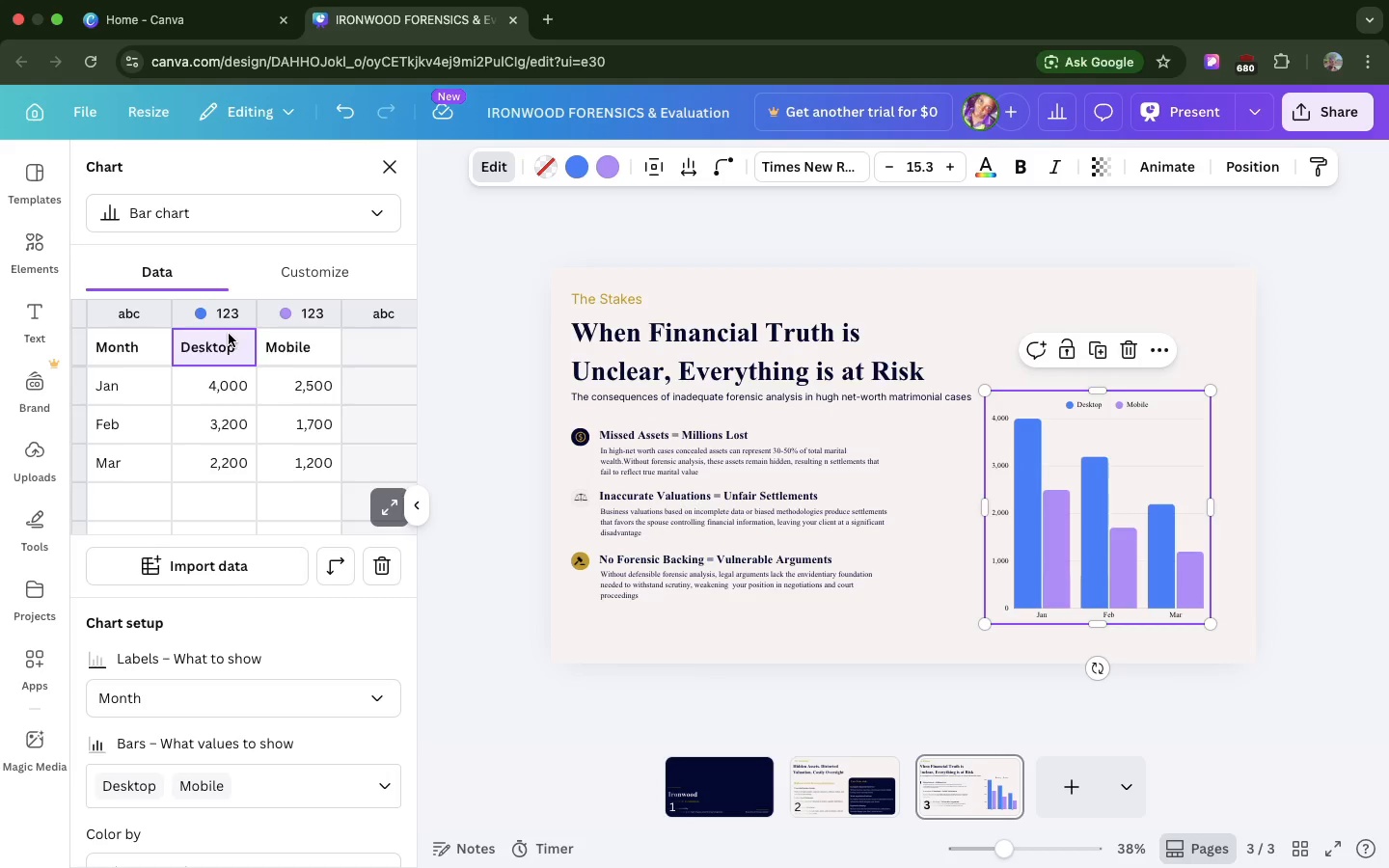 
key(Backspace)
 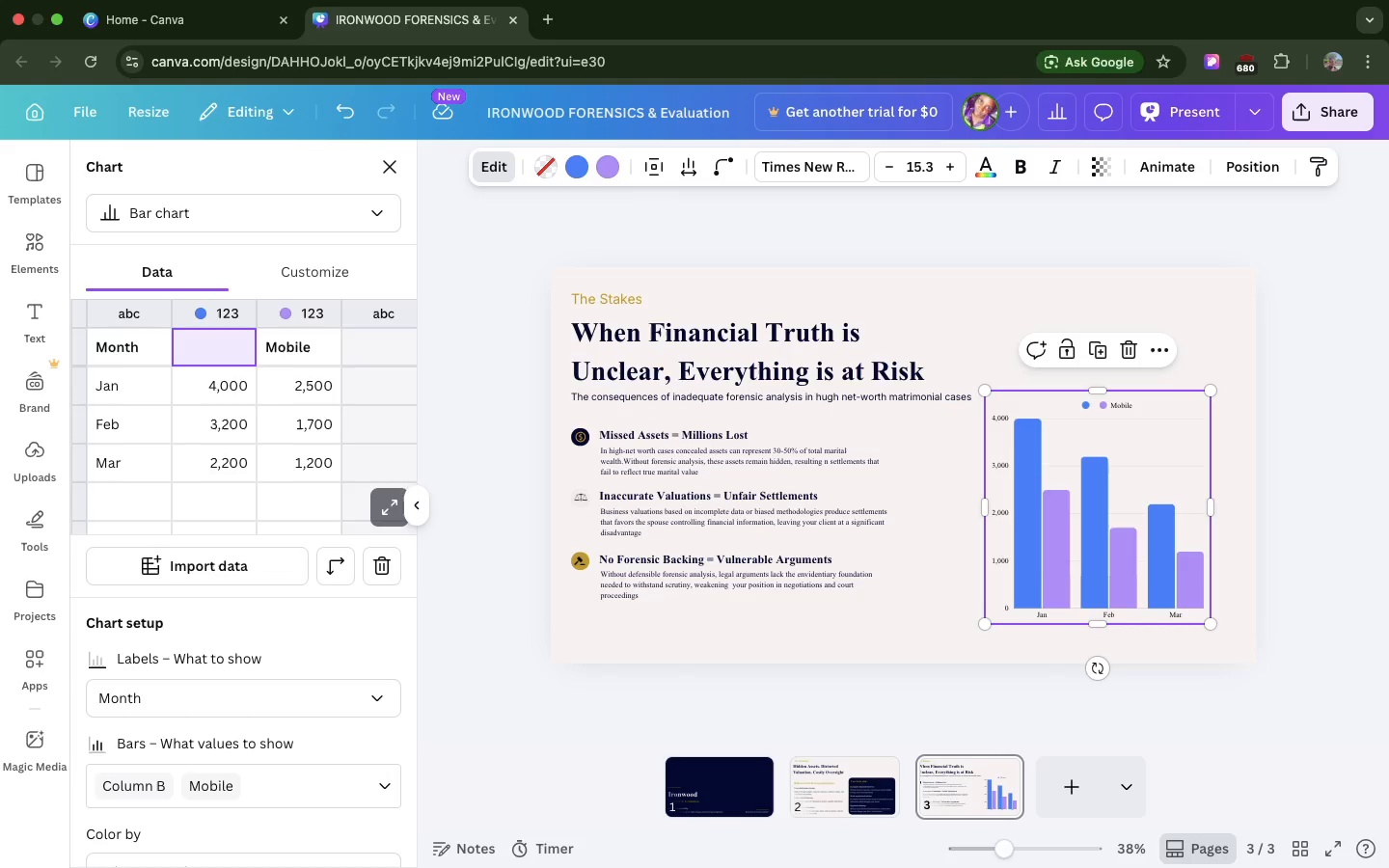 
key(Meta+CommandLeft)
 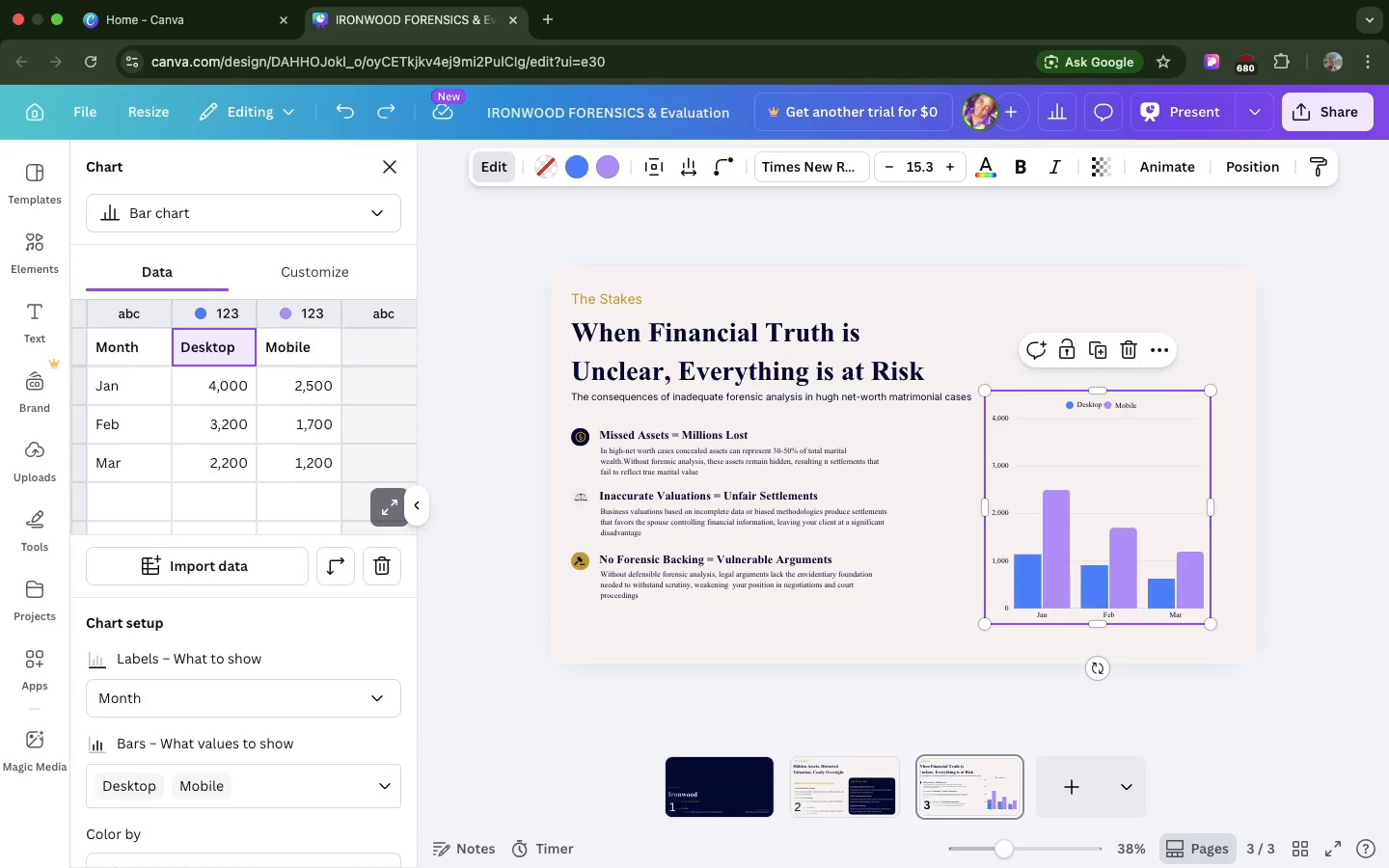 
key(Meta+Z)
 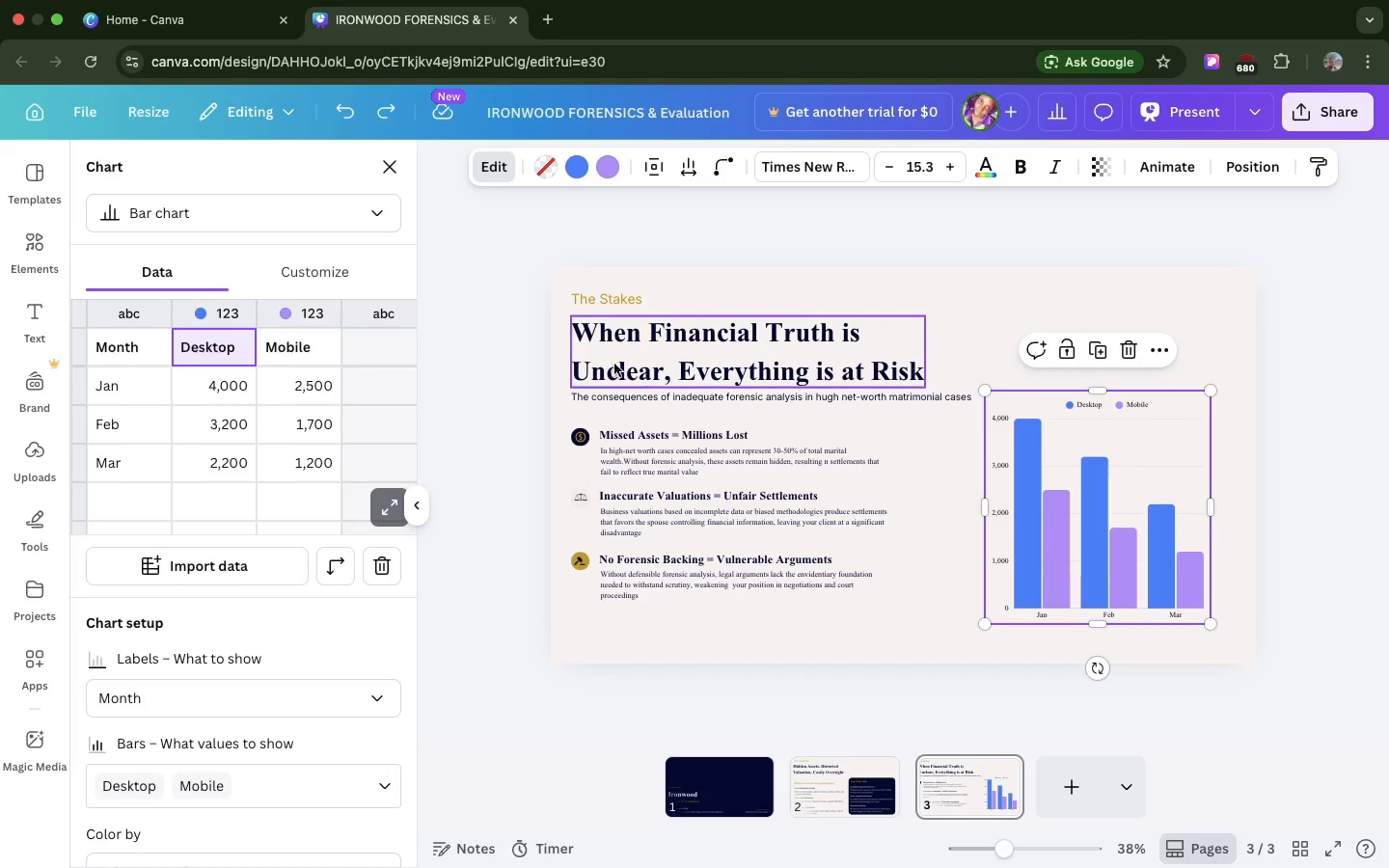 
wait(7.07)
 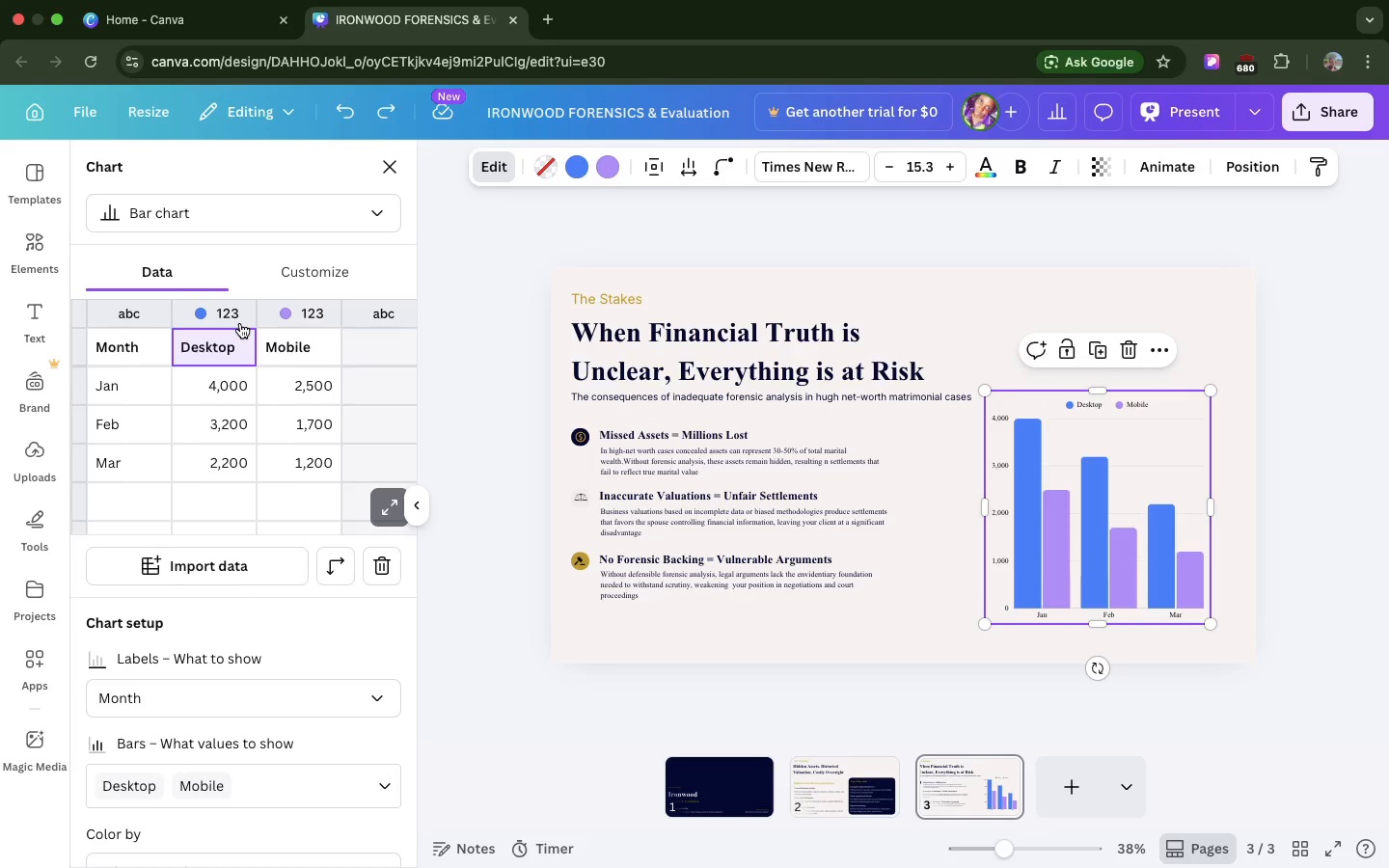 
scroll: coordinate [279, 386], scroll_direction: down, amount: 30.0
 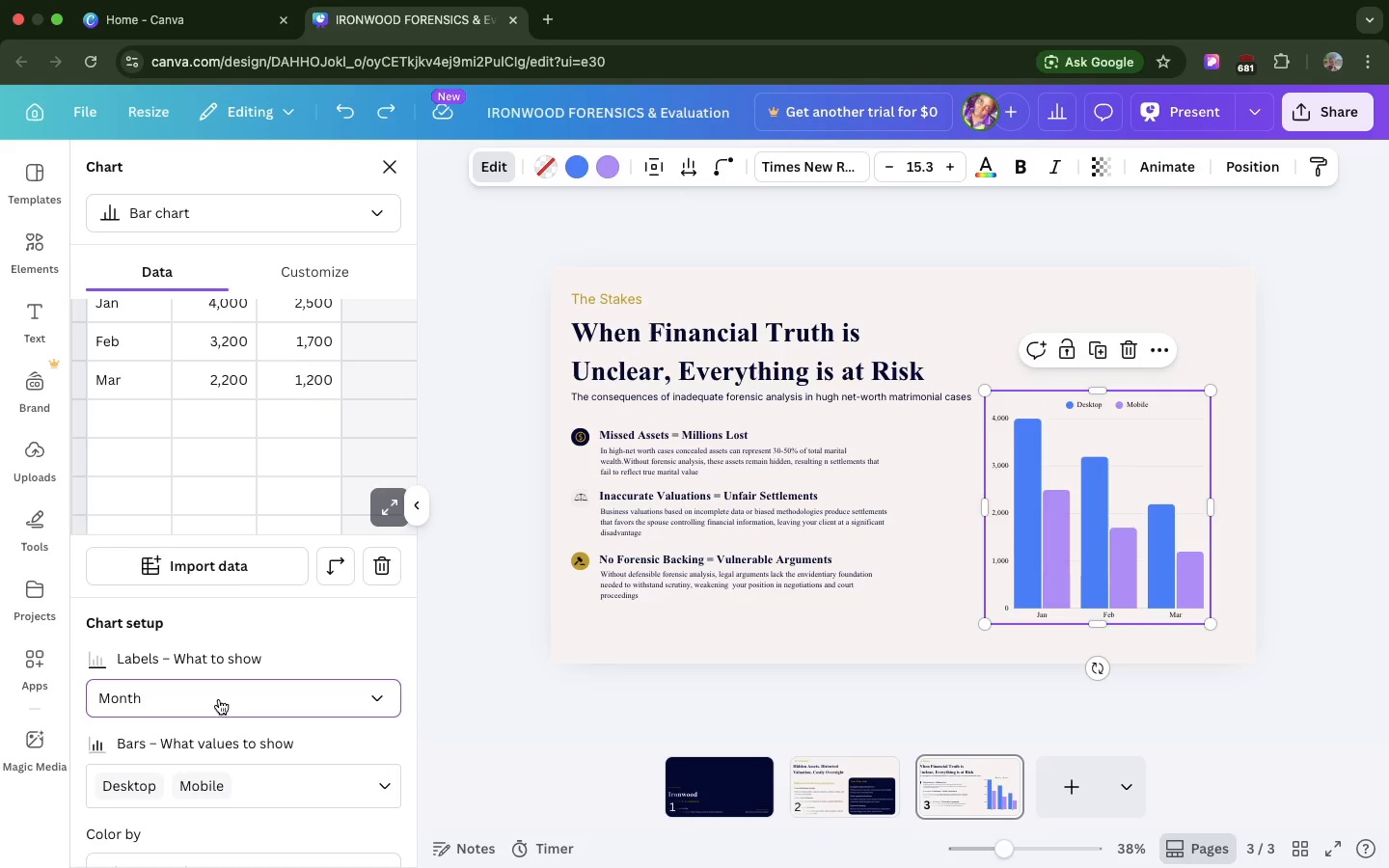 
left_click([219, 699])
 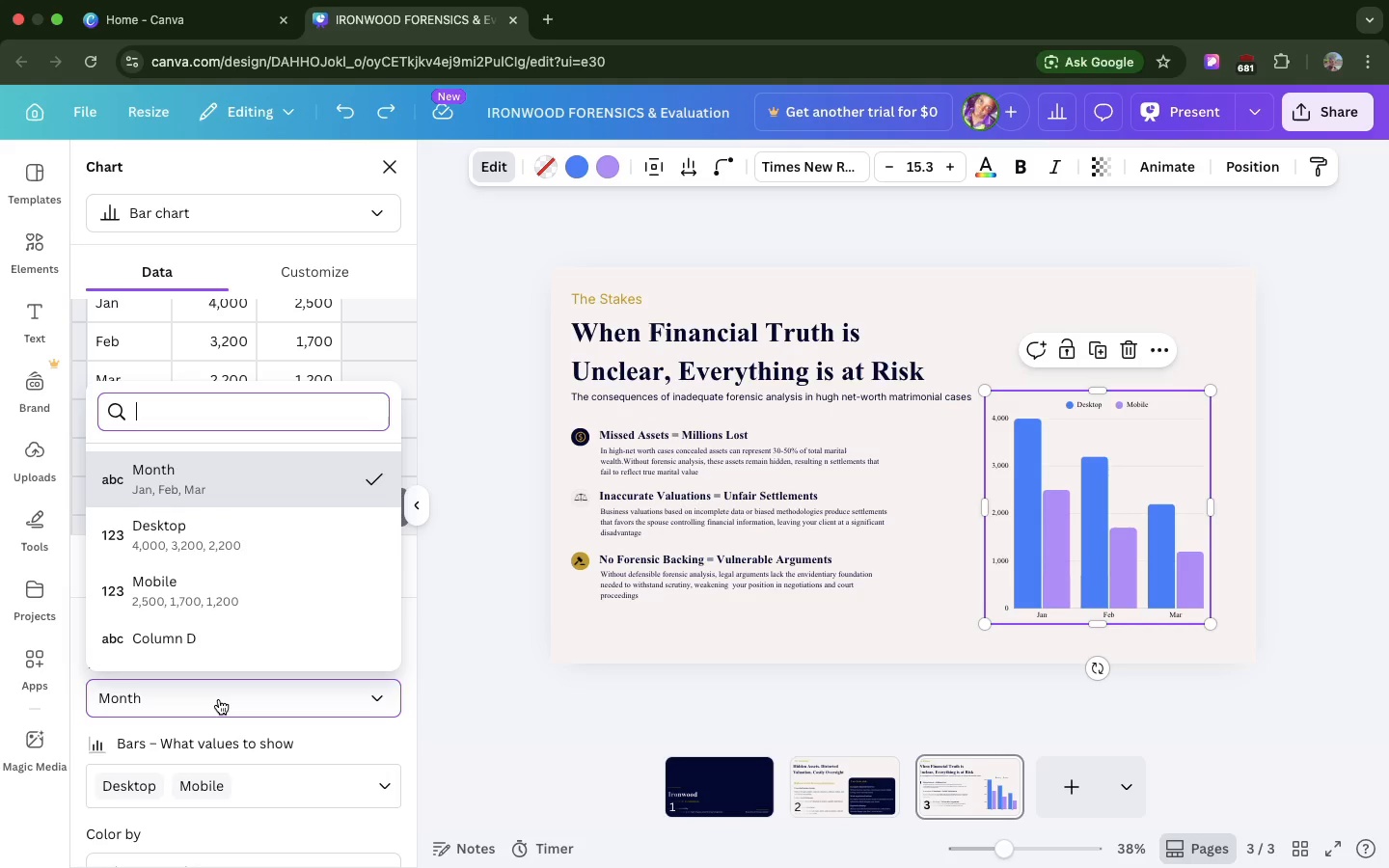 
left_click([219, 699])
 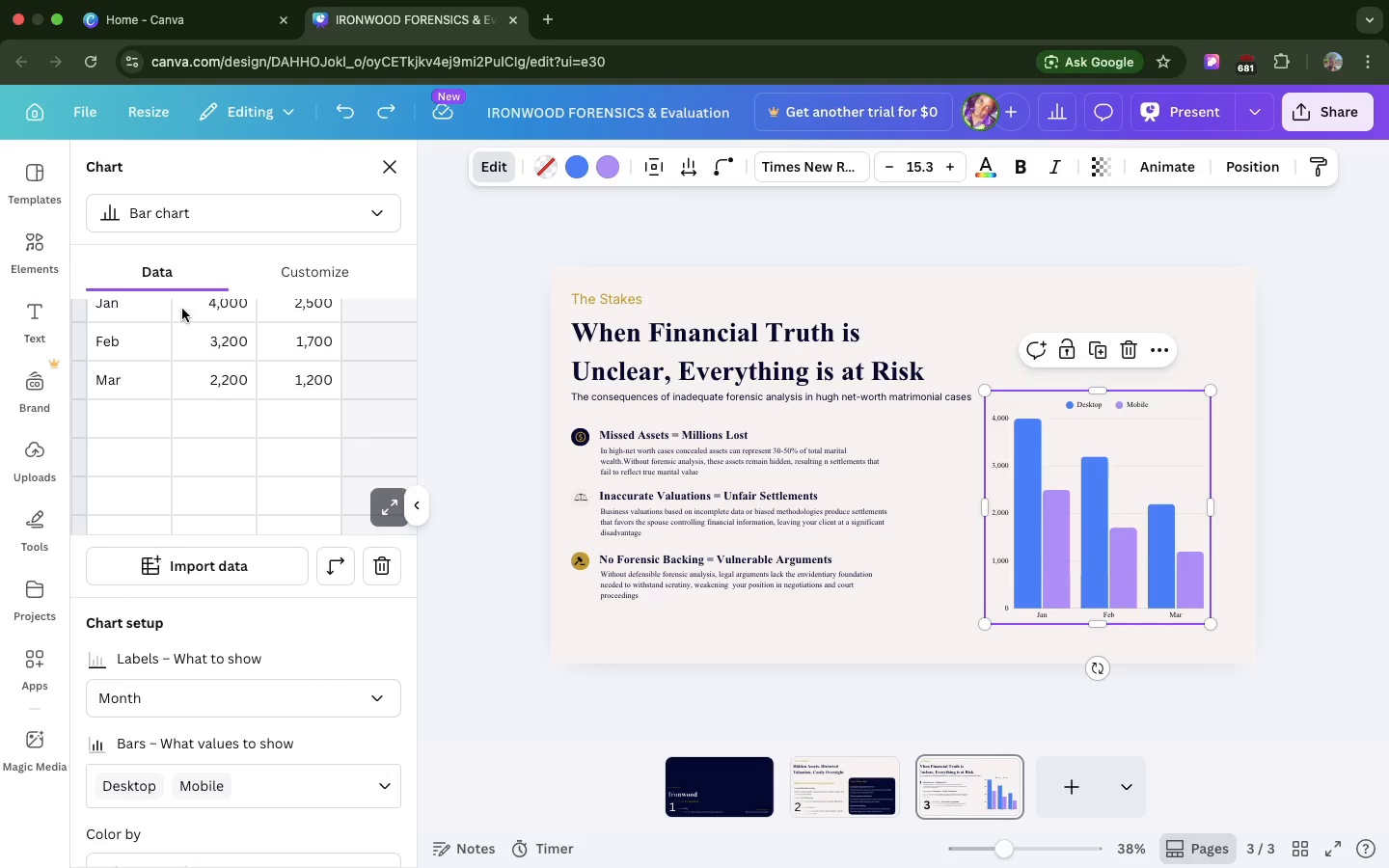 
left_click([290, 266])
 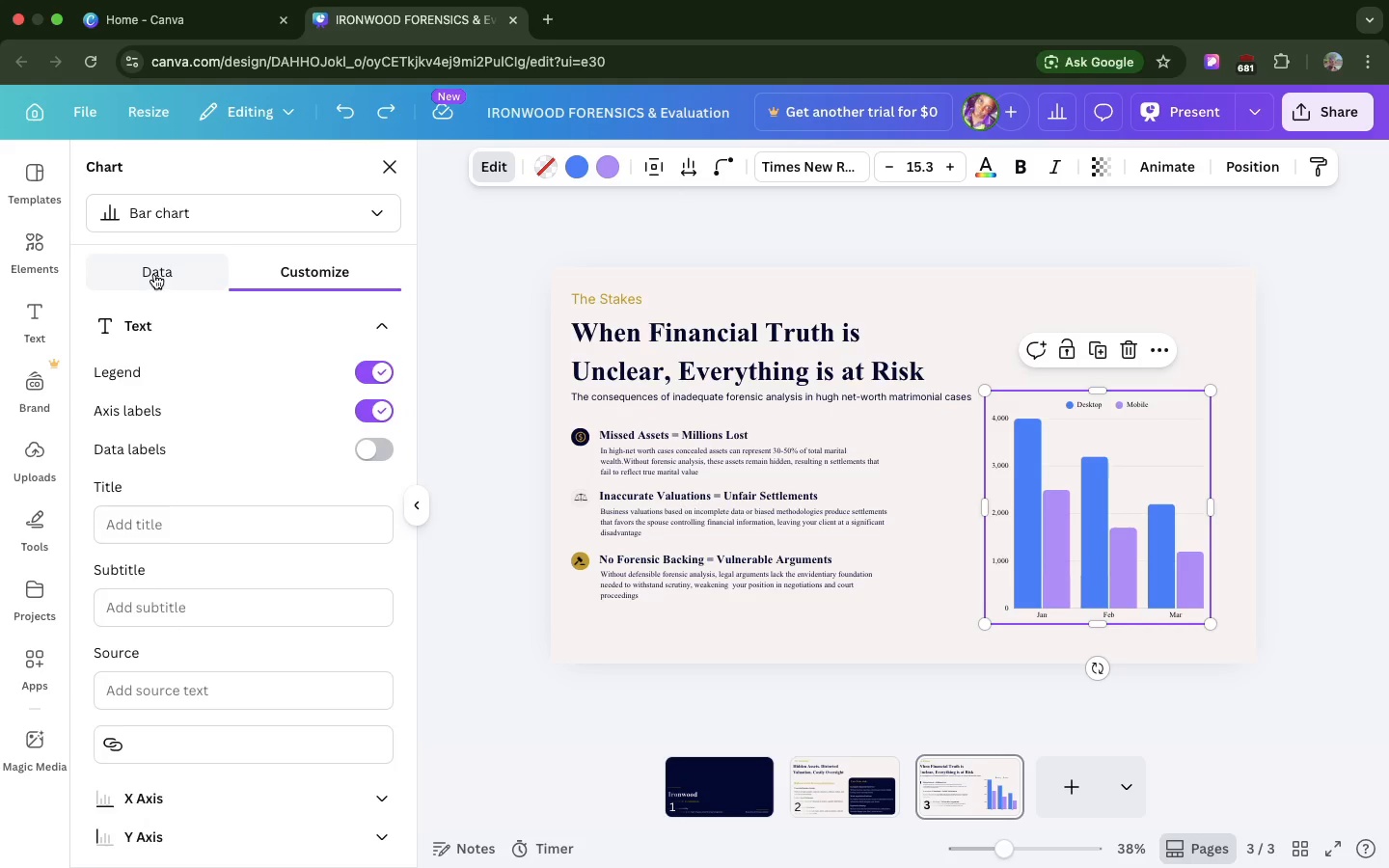 
scroll: coordinate [182, 309], scroll_direction: up, amount: 38.0
 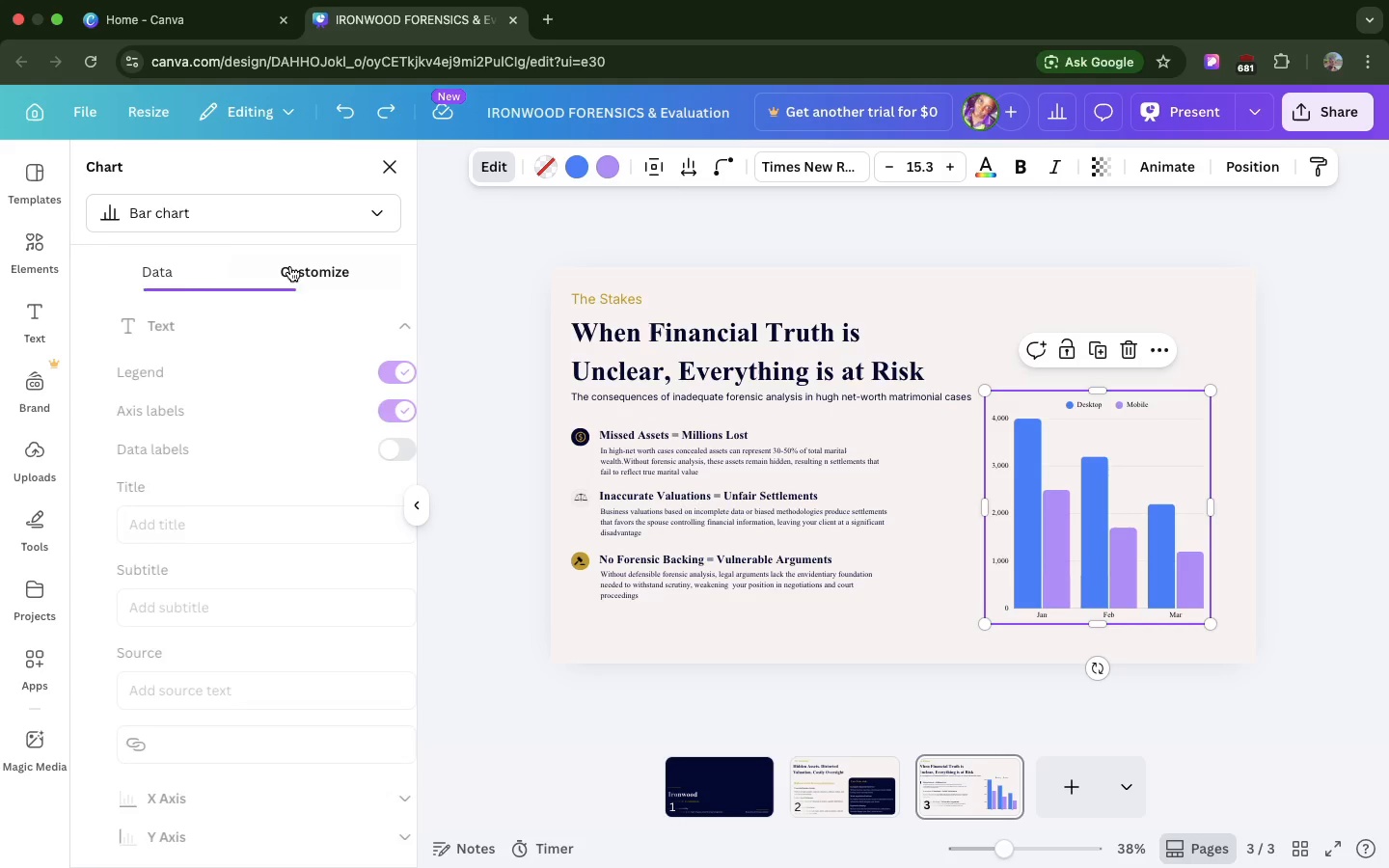 
left_click([154, 274])
 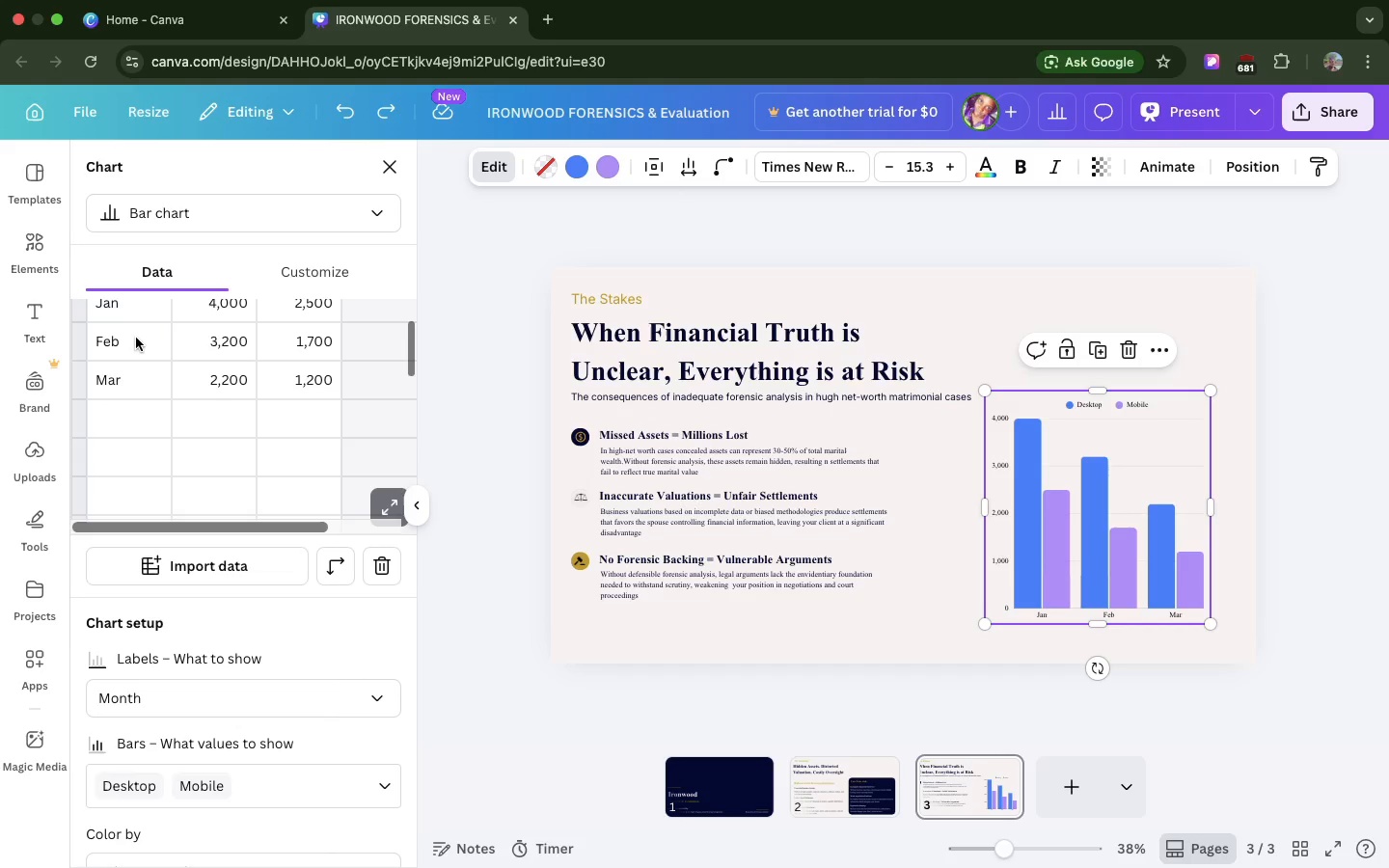 
left_click([124, 307])
 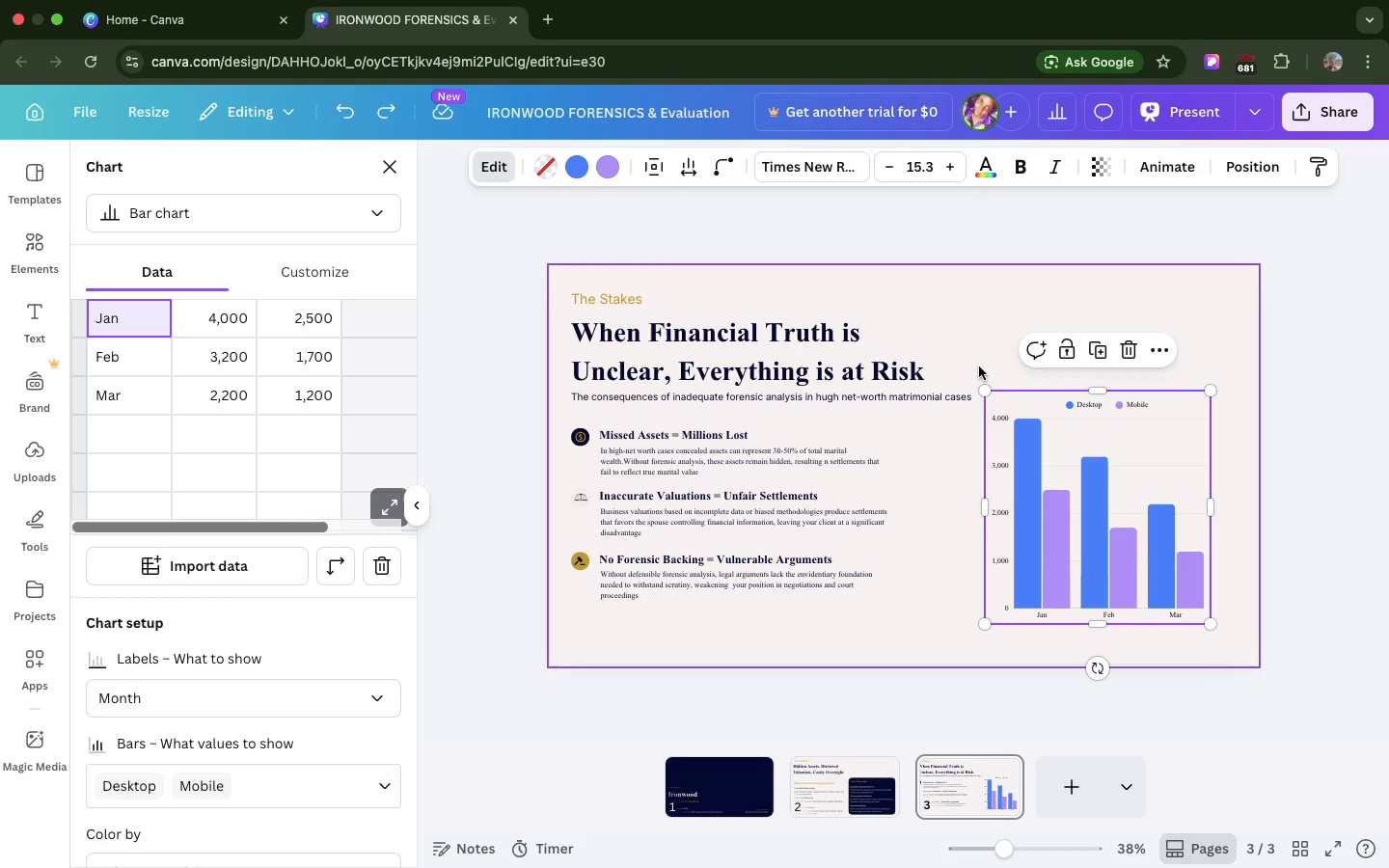 
scroll: coordinate [136, 338], scroll_direction: up, amount: 15.0
 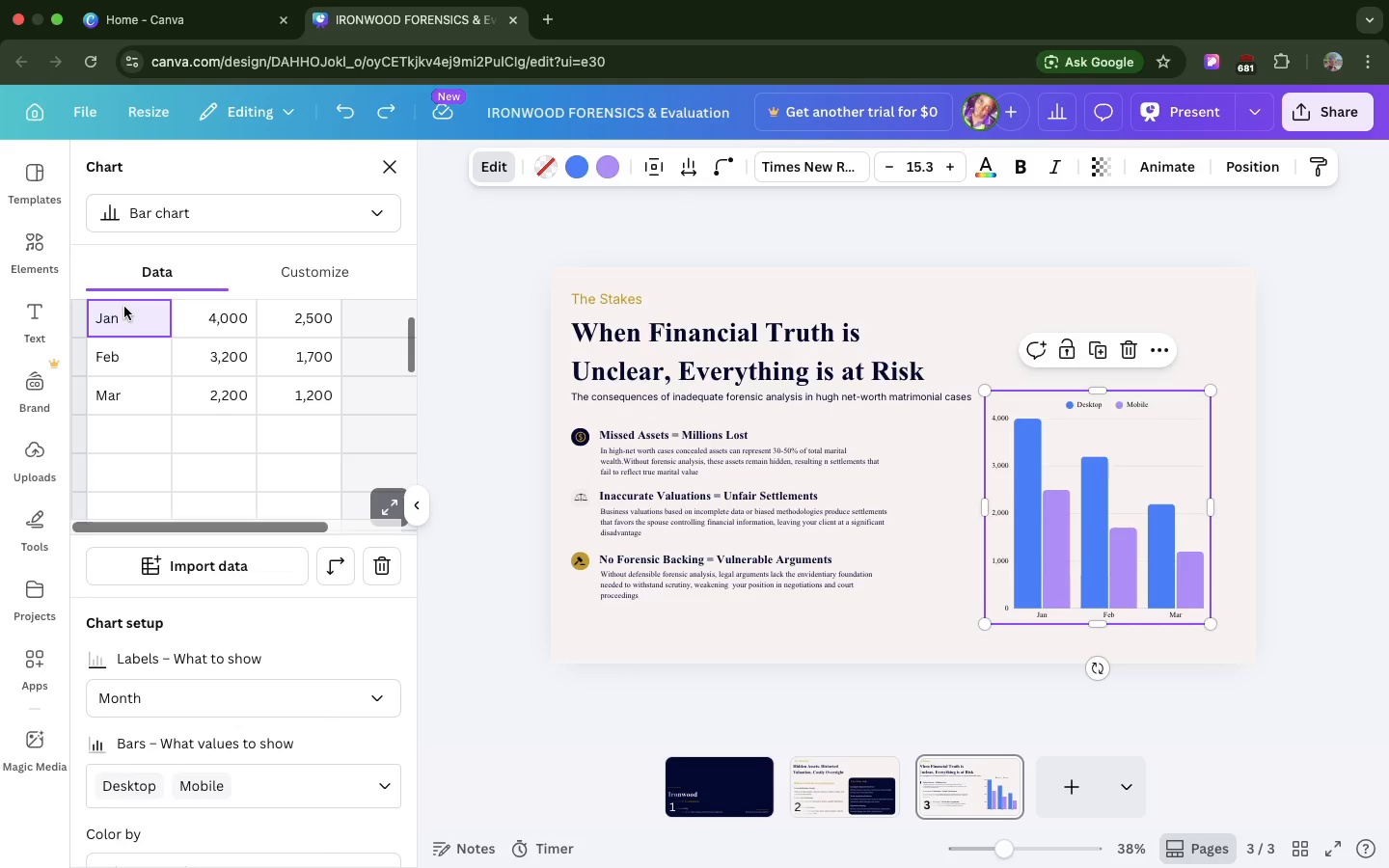 
wait(6.3)
 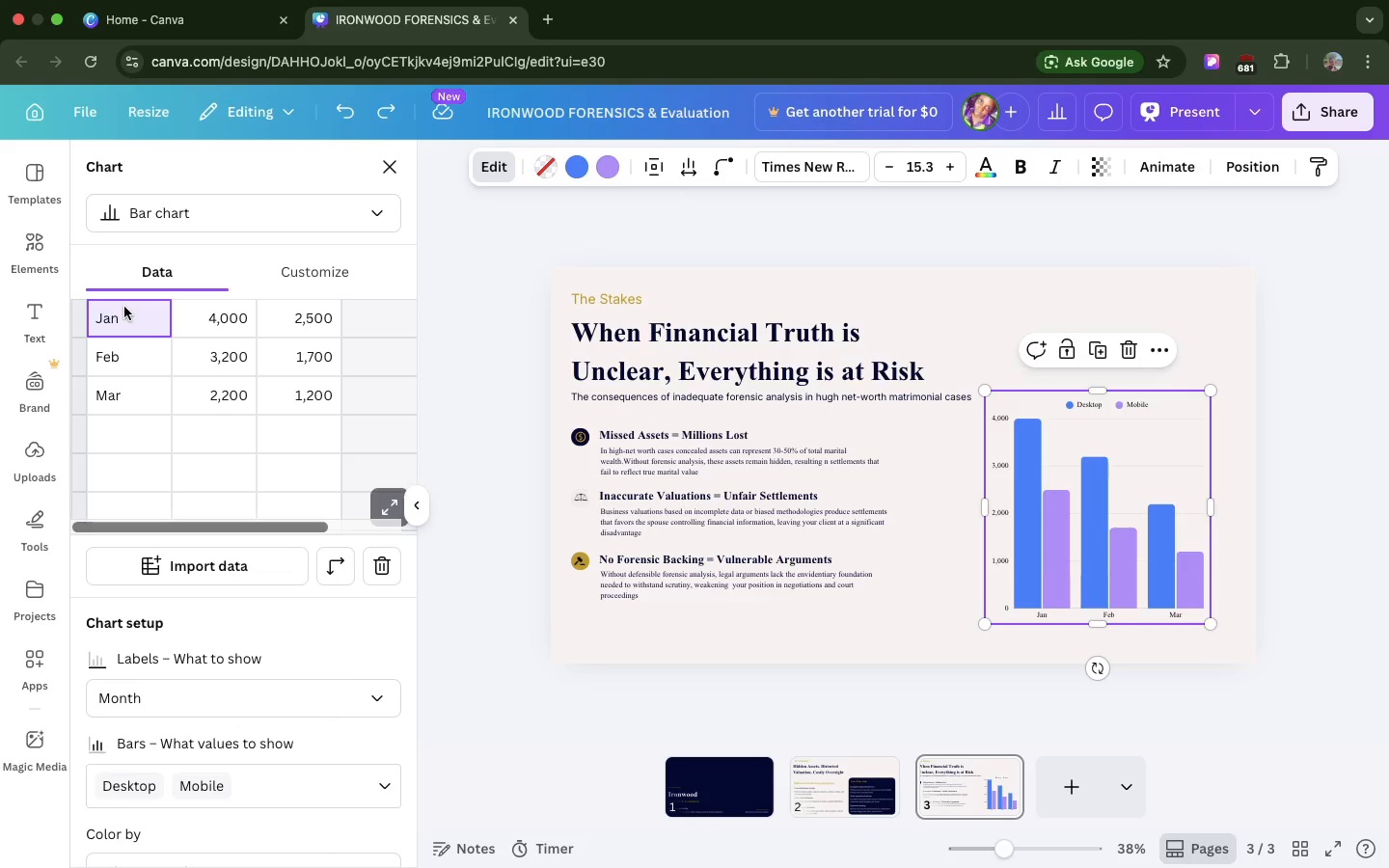 
key(Backspace)
 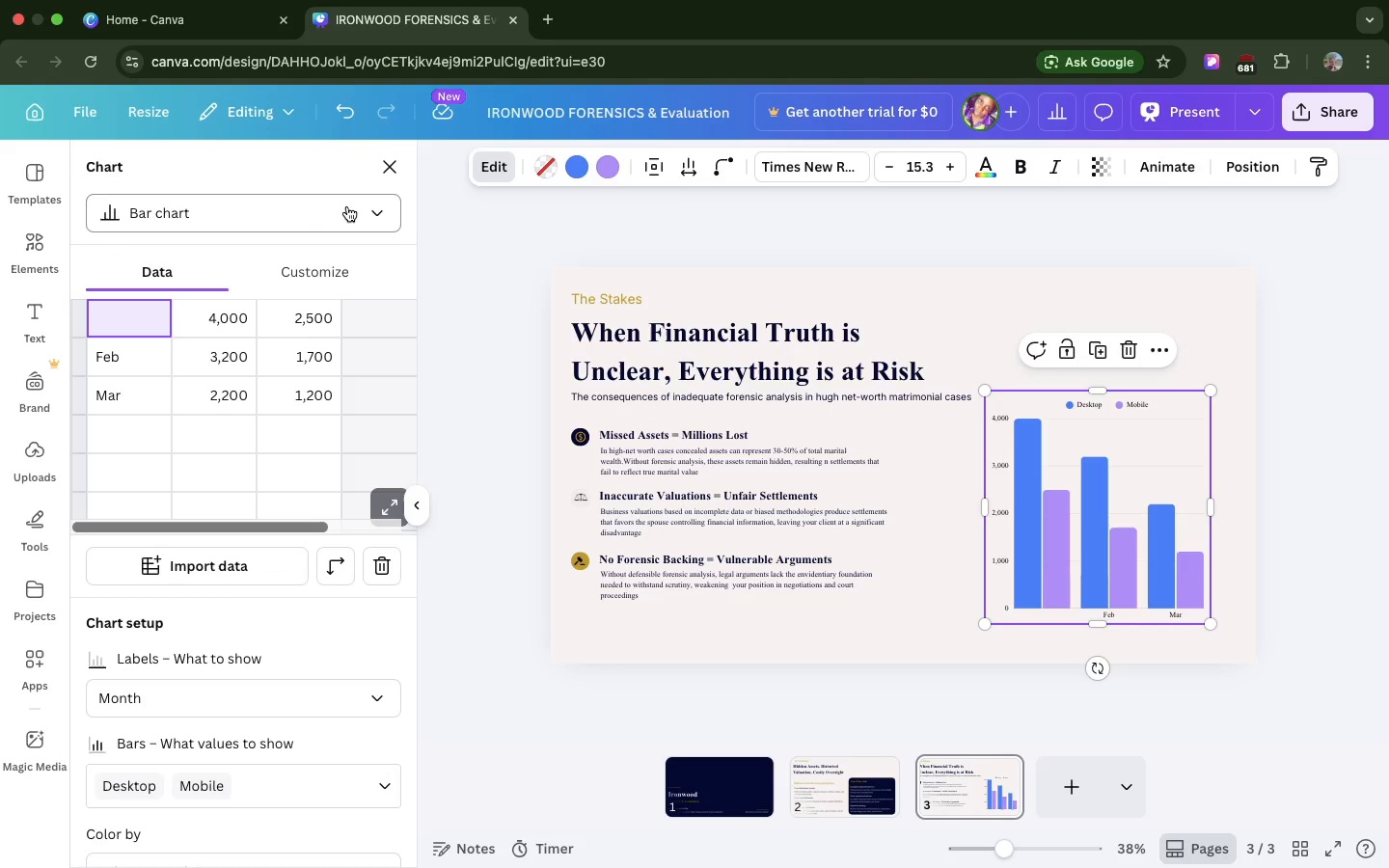 
left_click([347, 206])
 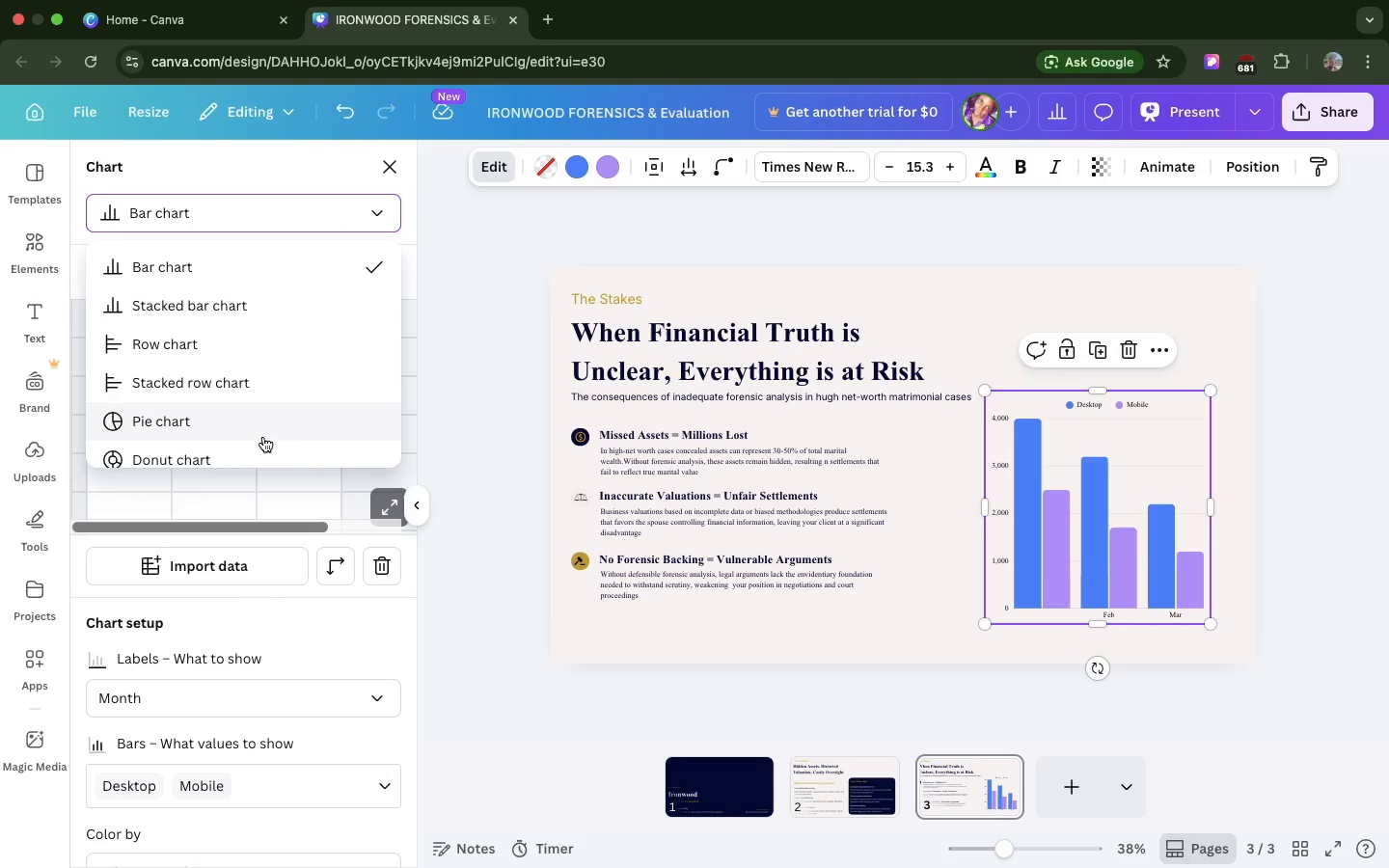 
left_click([261, 445])
 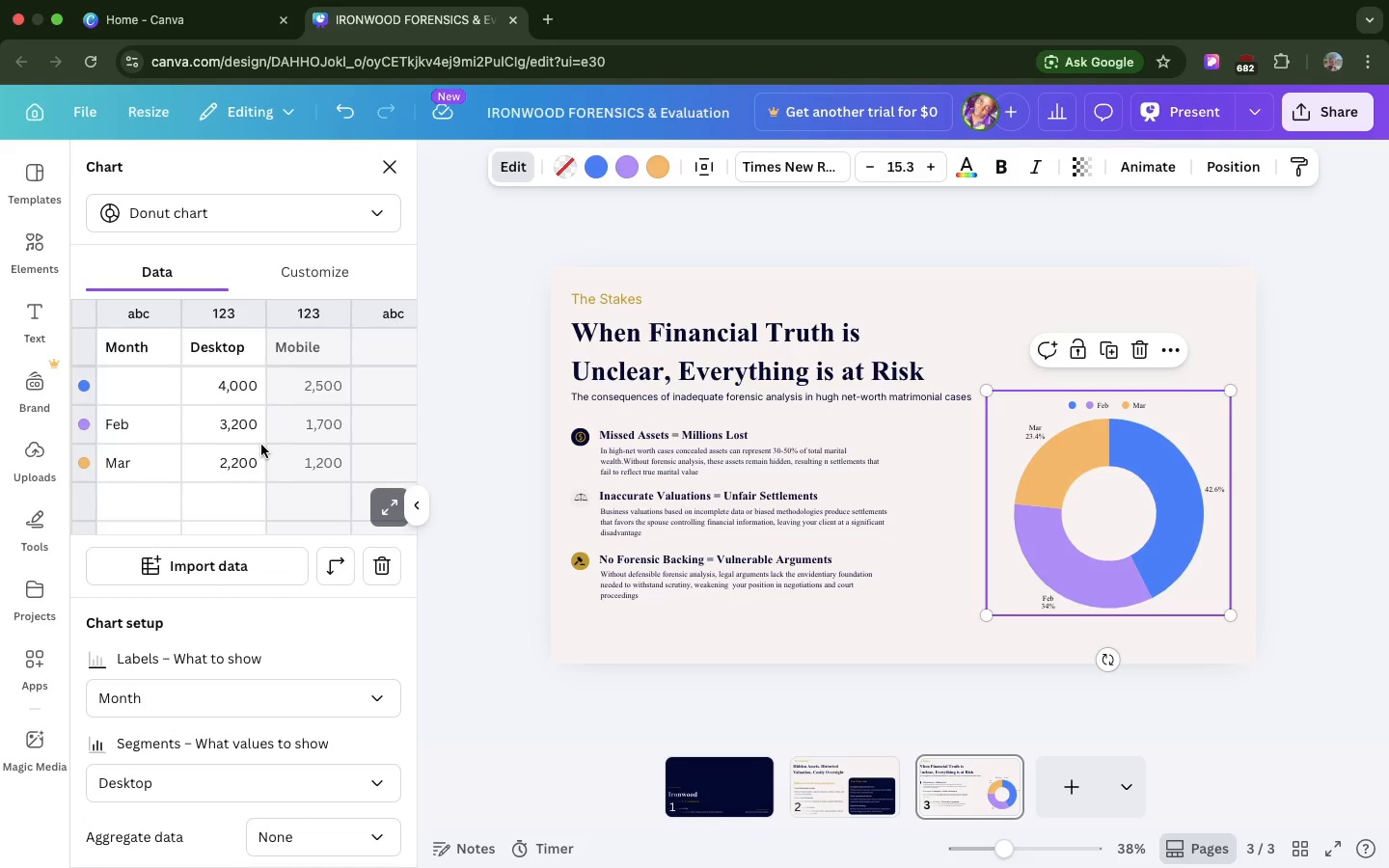 
wait(8.96)
 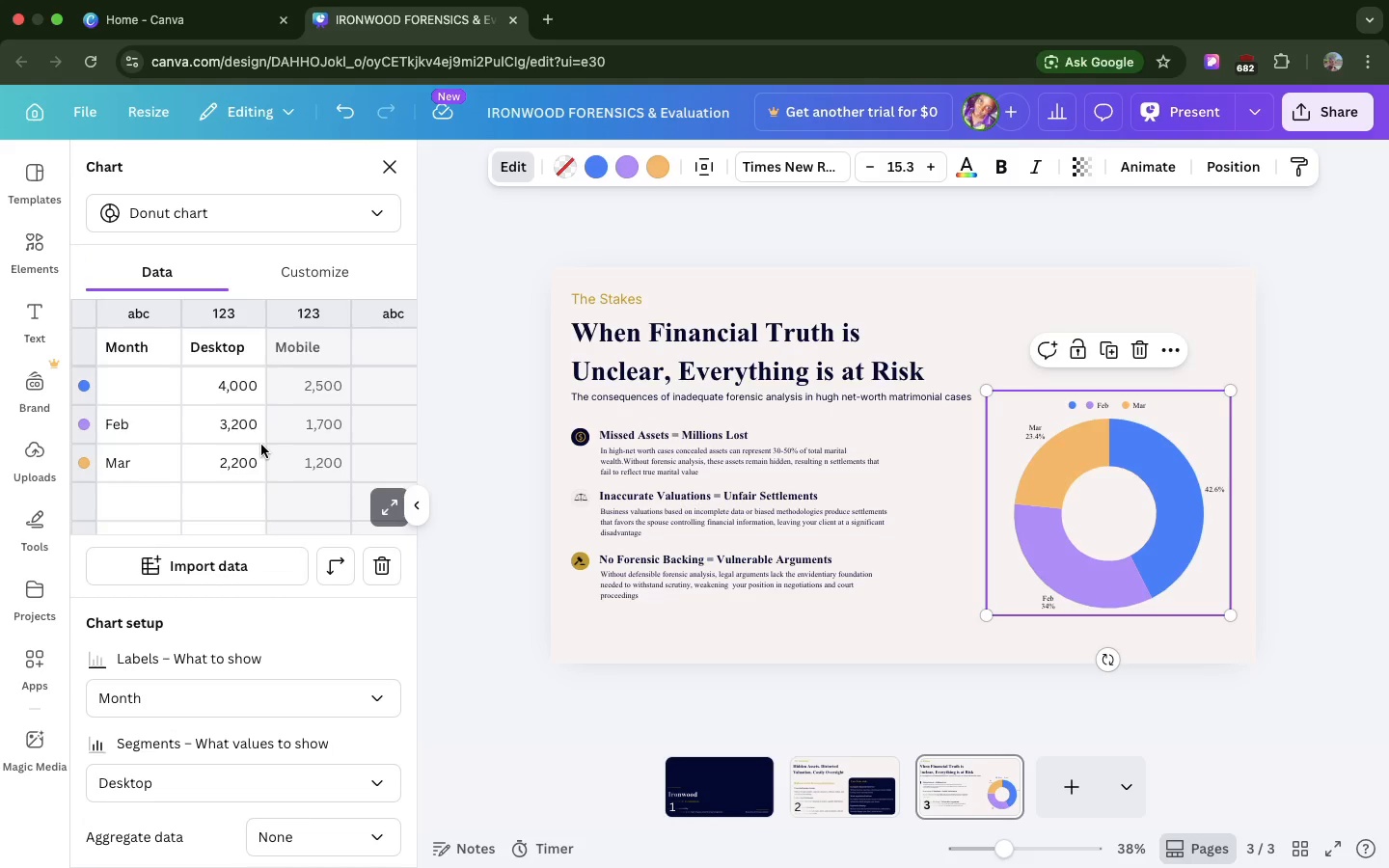 
left_click([166, 373])
 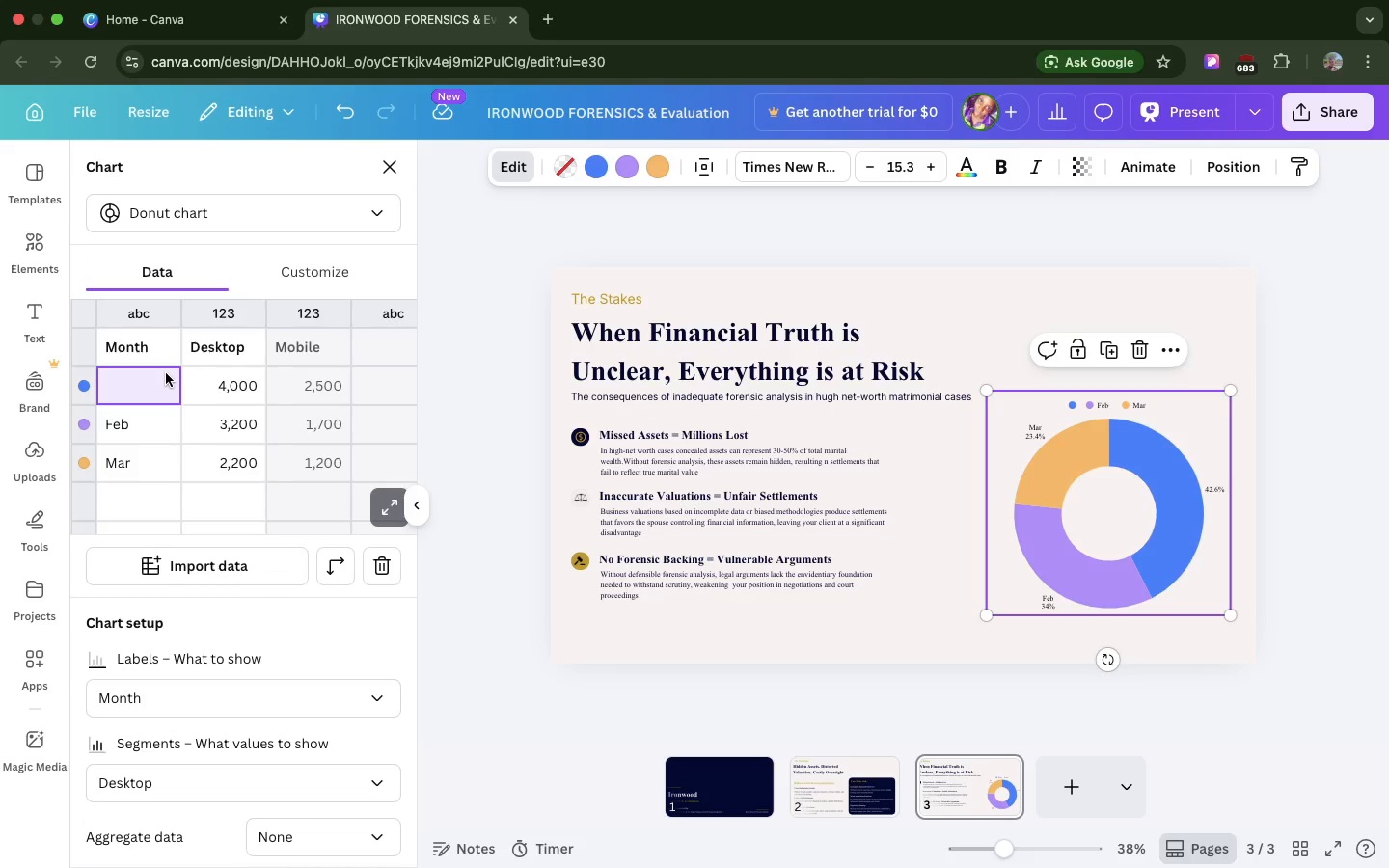 
left_click([166, 373])
 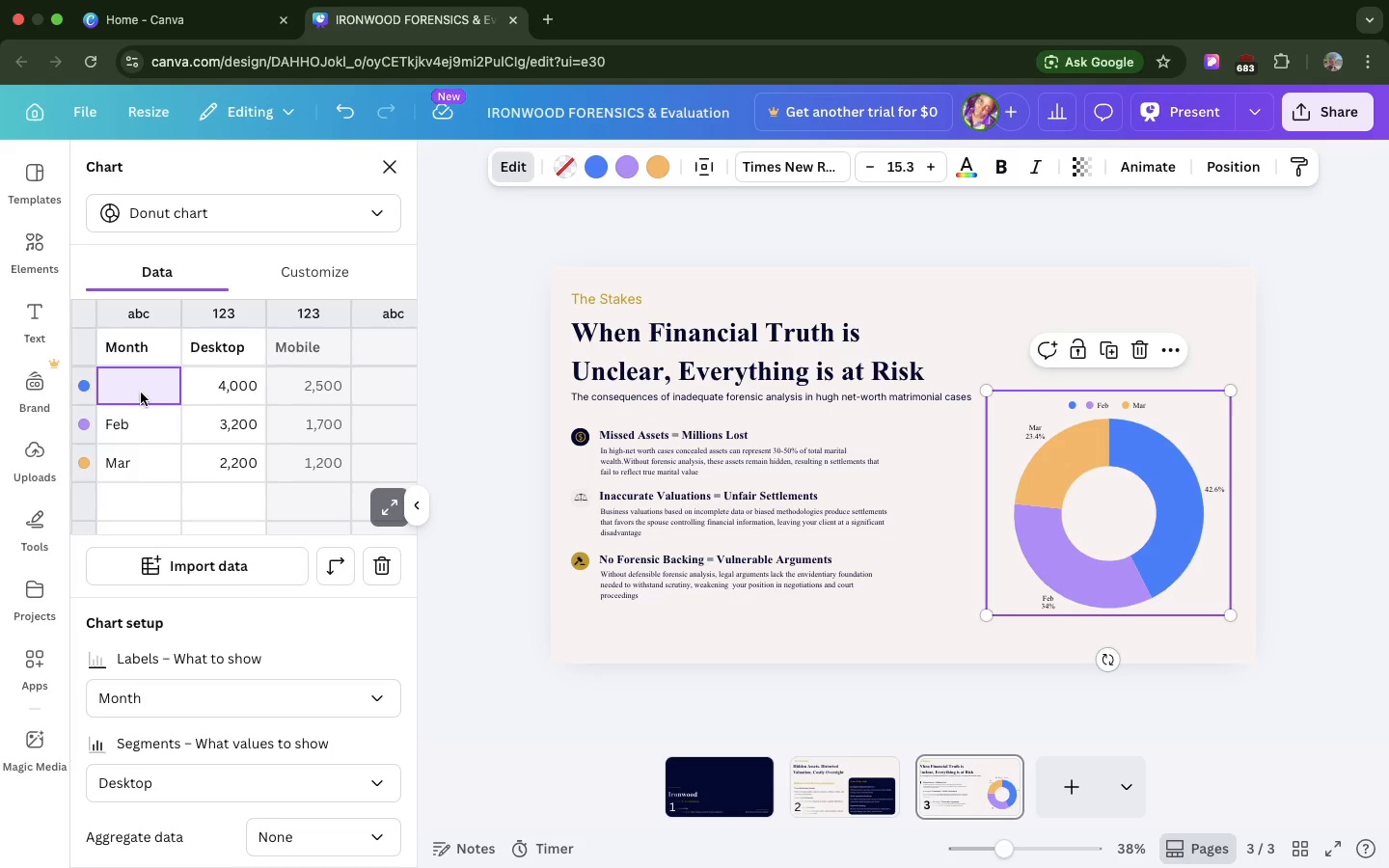 
double_click([141, 389])
 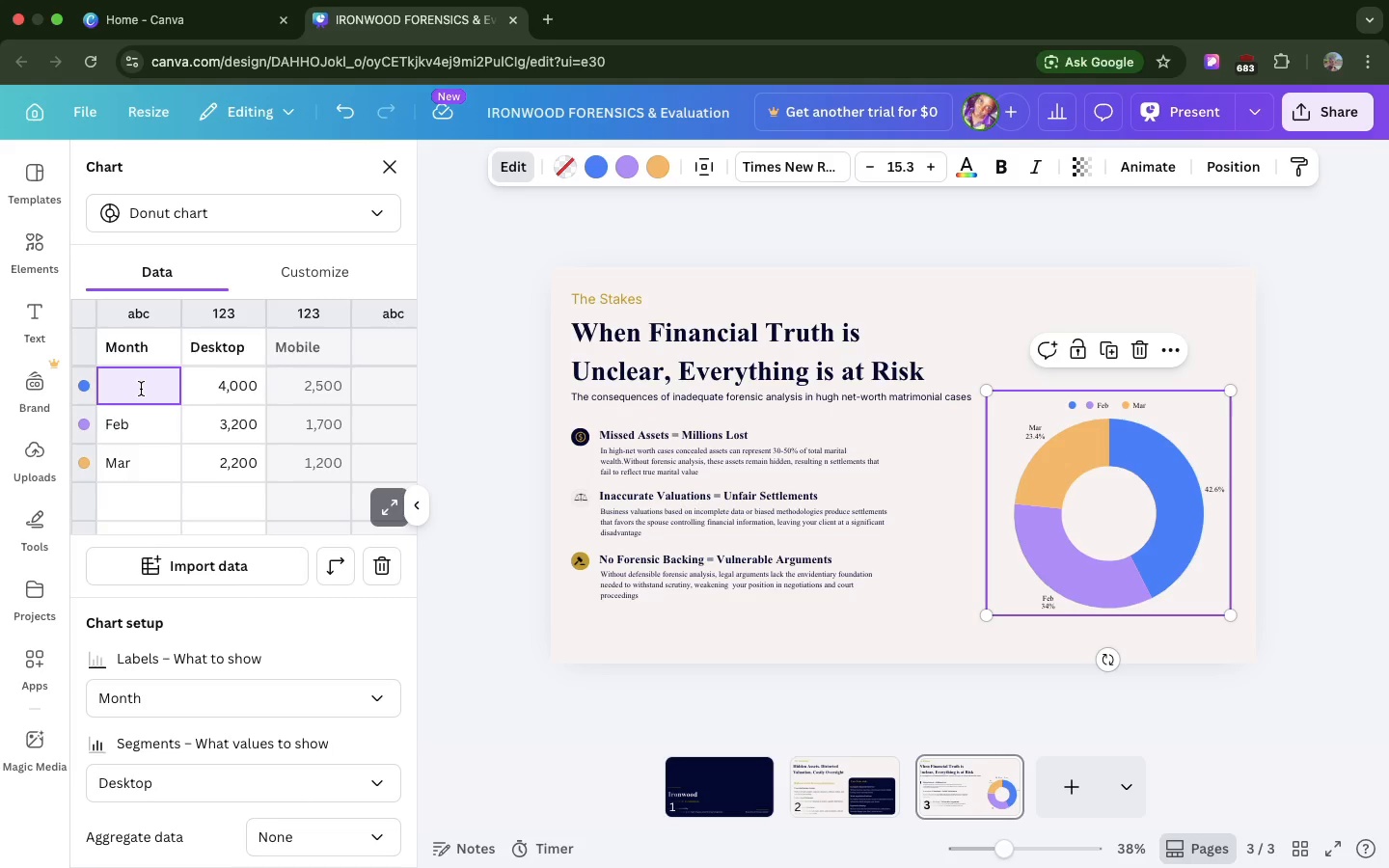 
type(Discovery )
 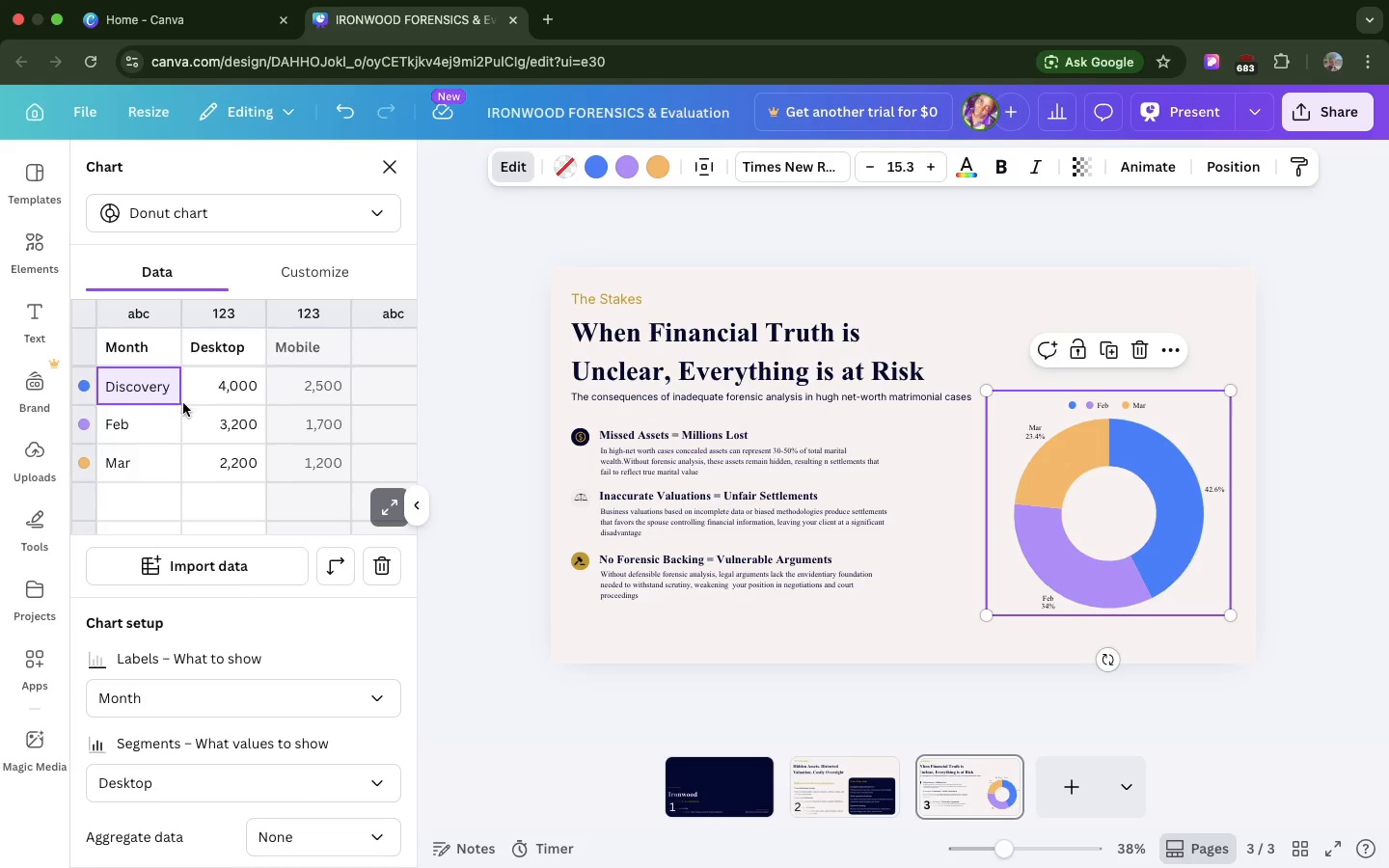 
left_click([224, 389])
 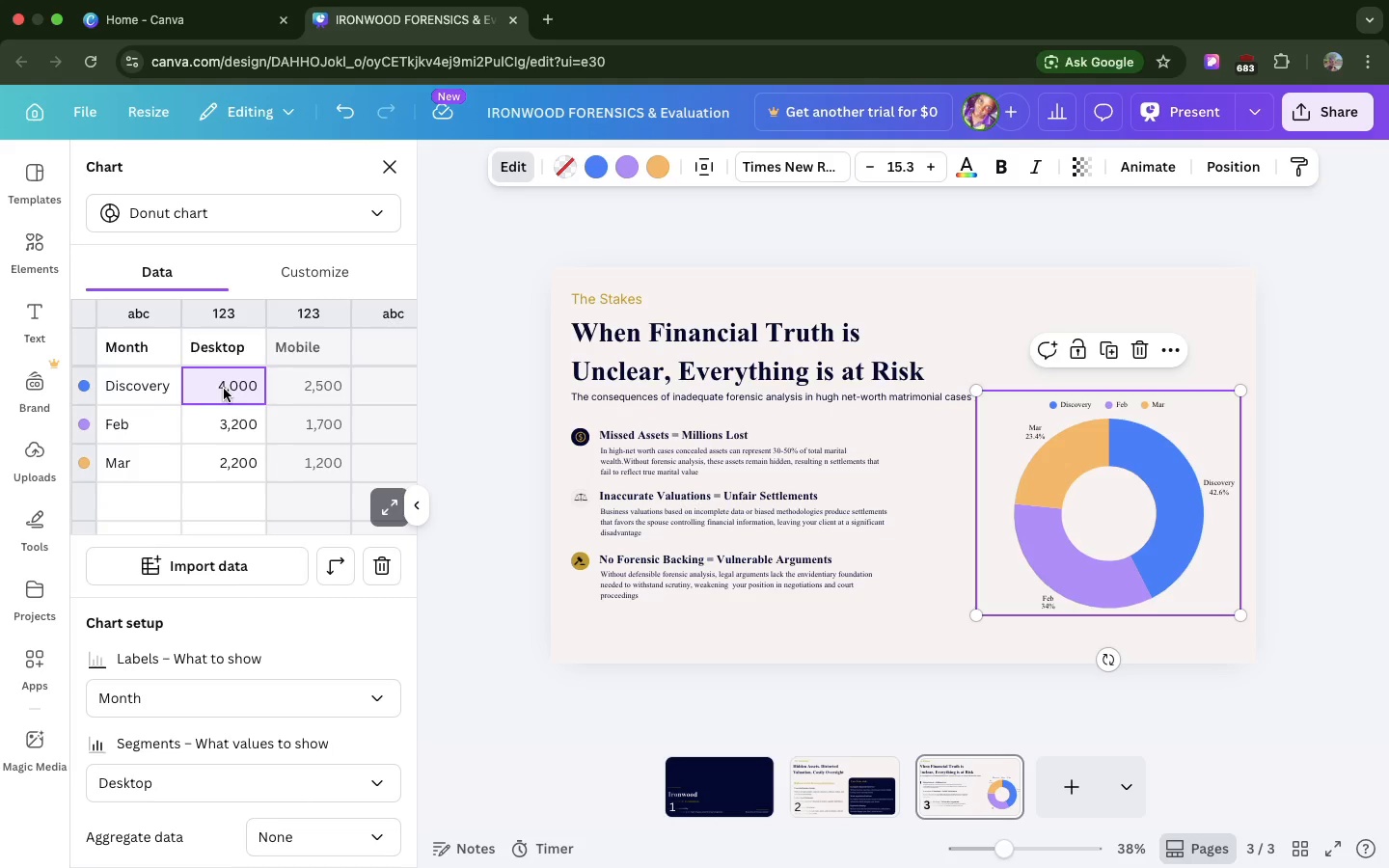 
left_click([224, 389])
 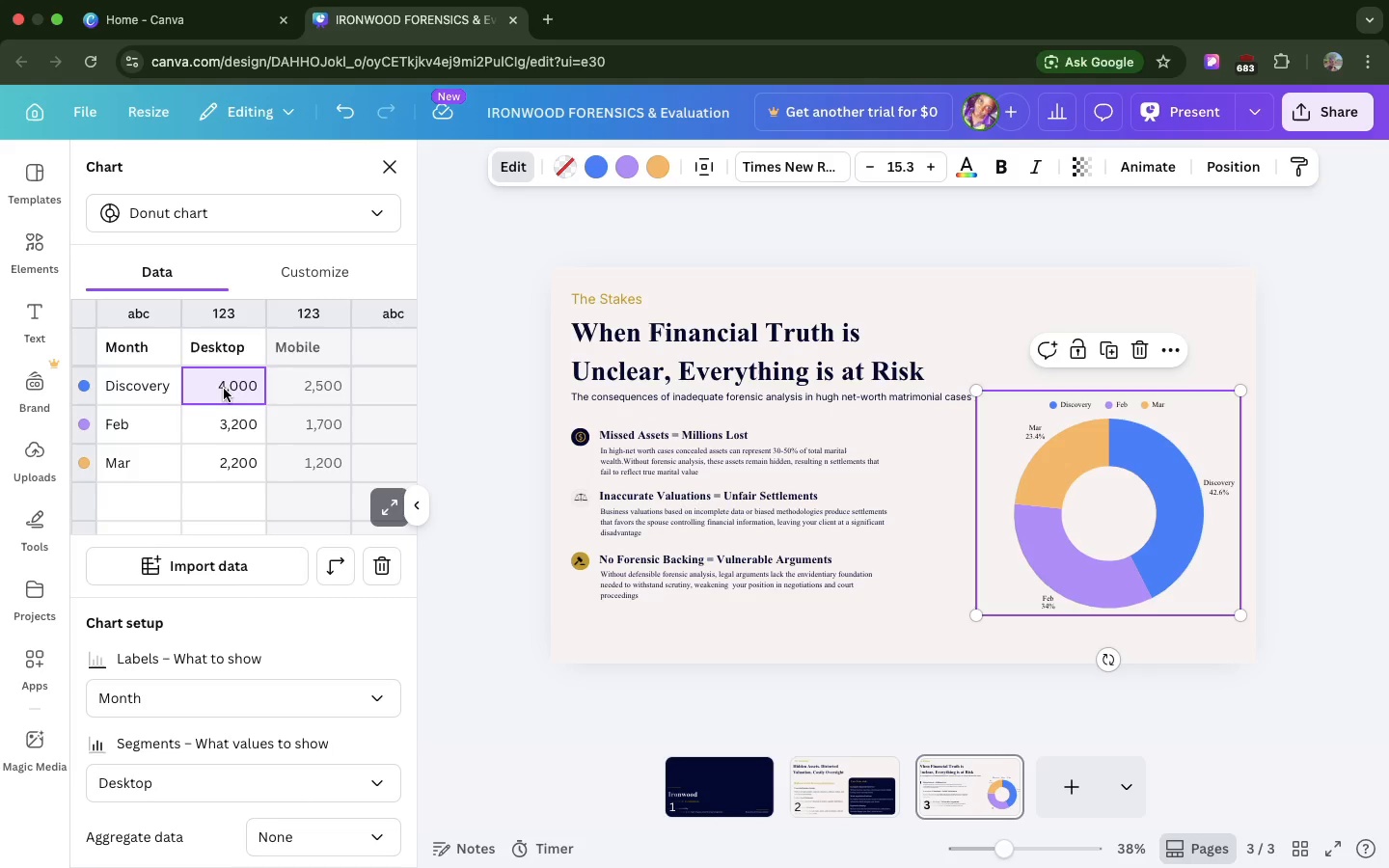 
left_click([224, 389])
 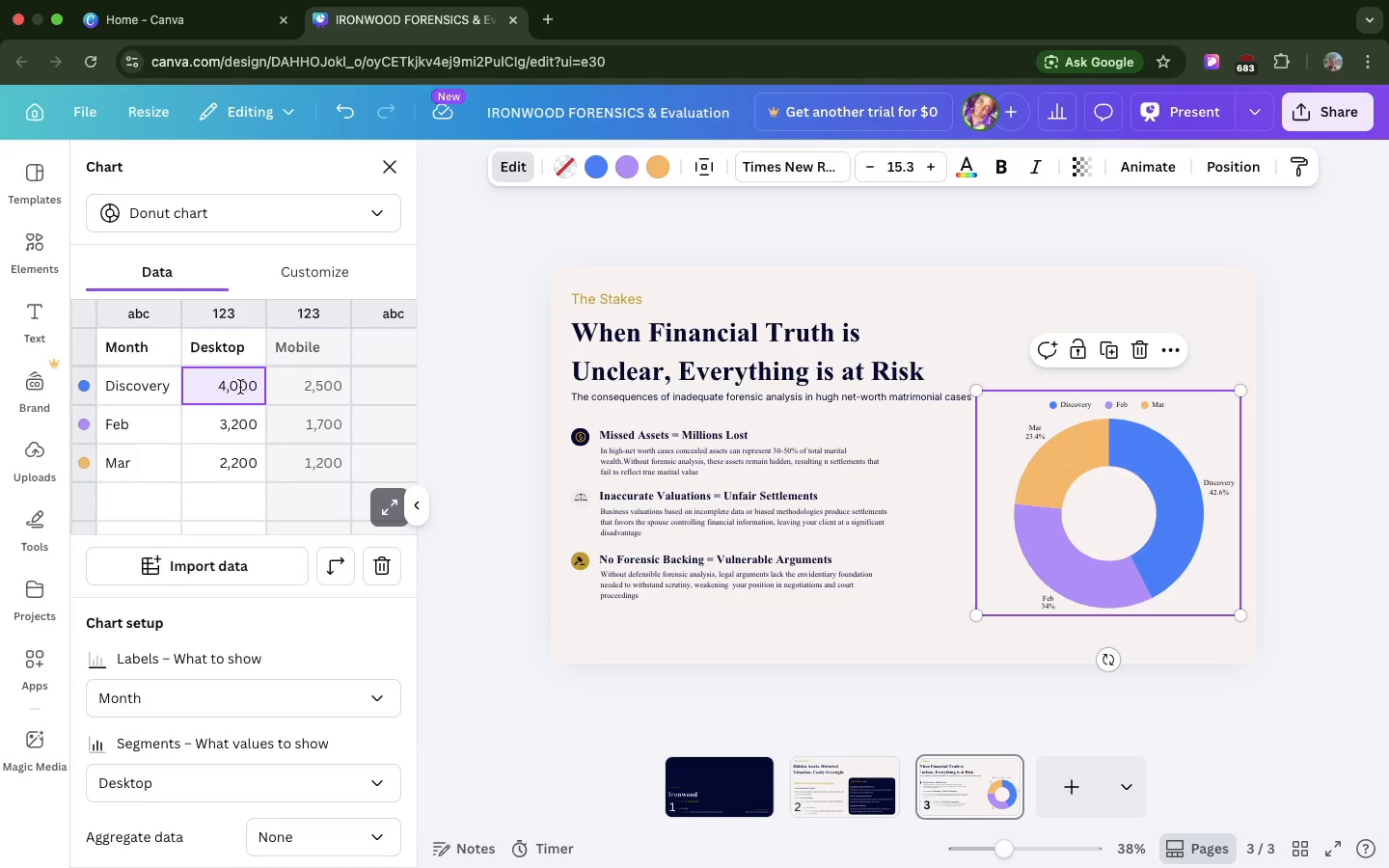 
double_click([240, 387])
 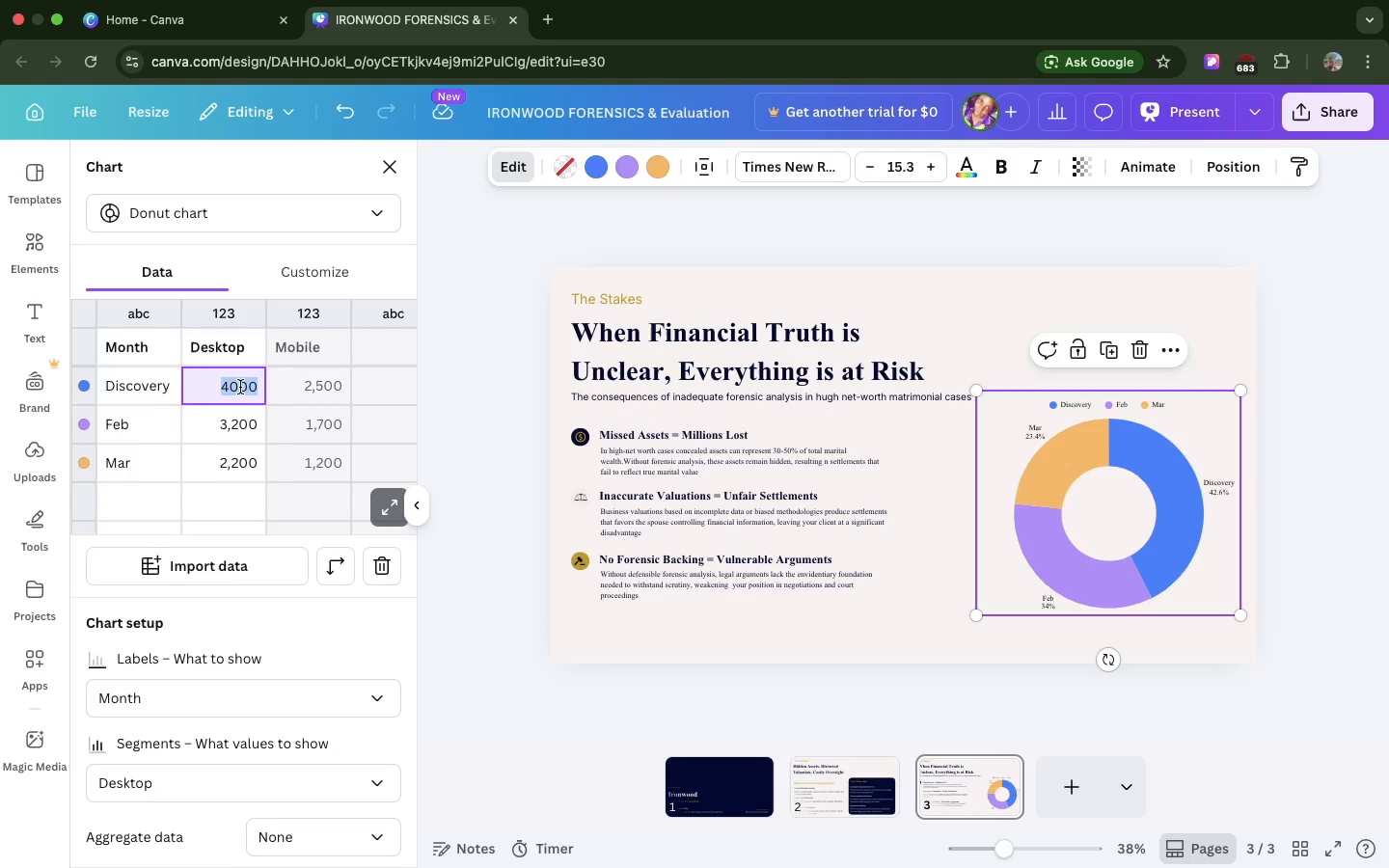 
triple_click([240, 387])
 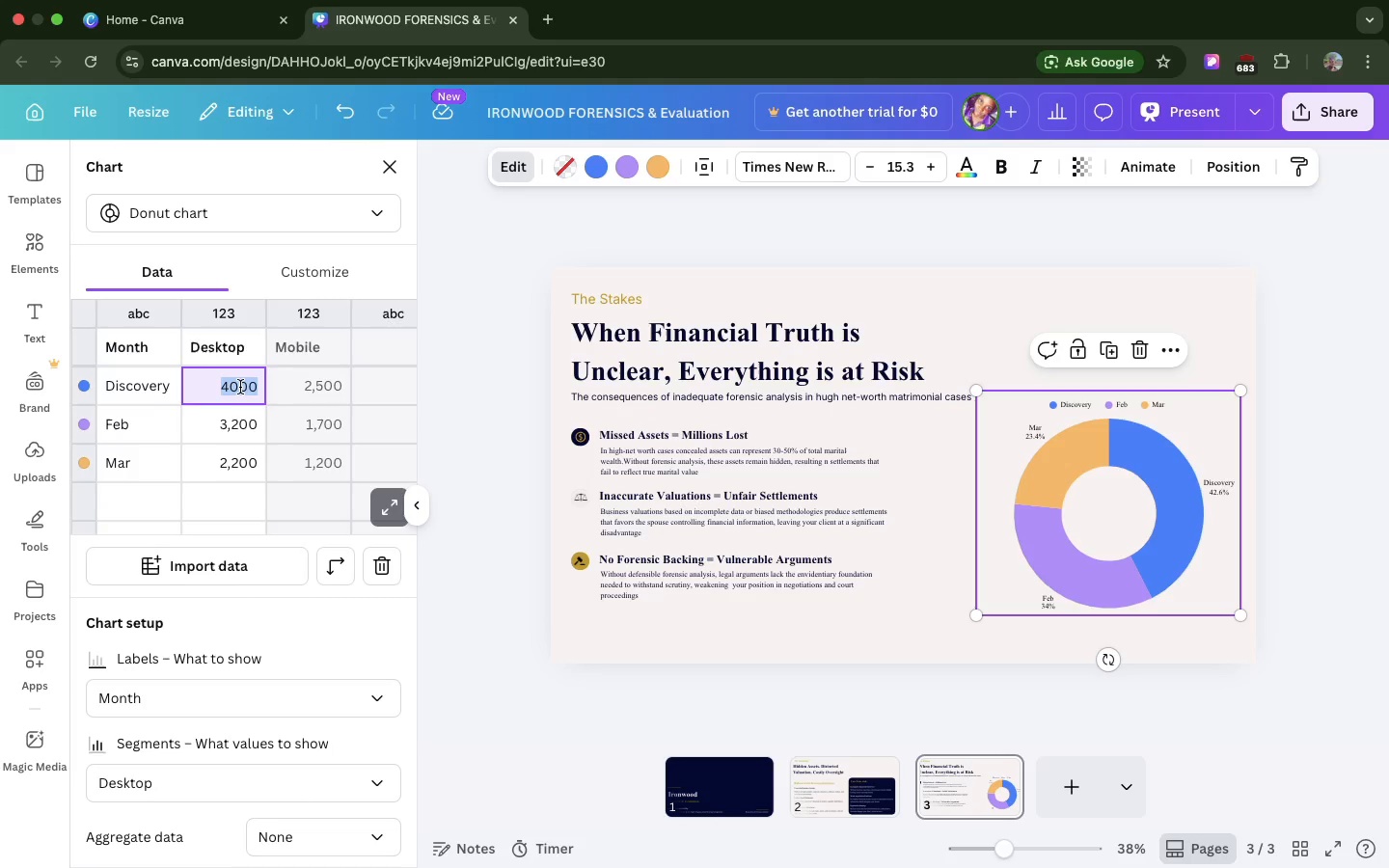 
triple_click([240, 387])
 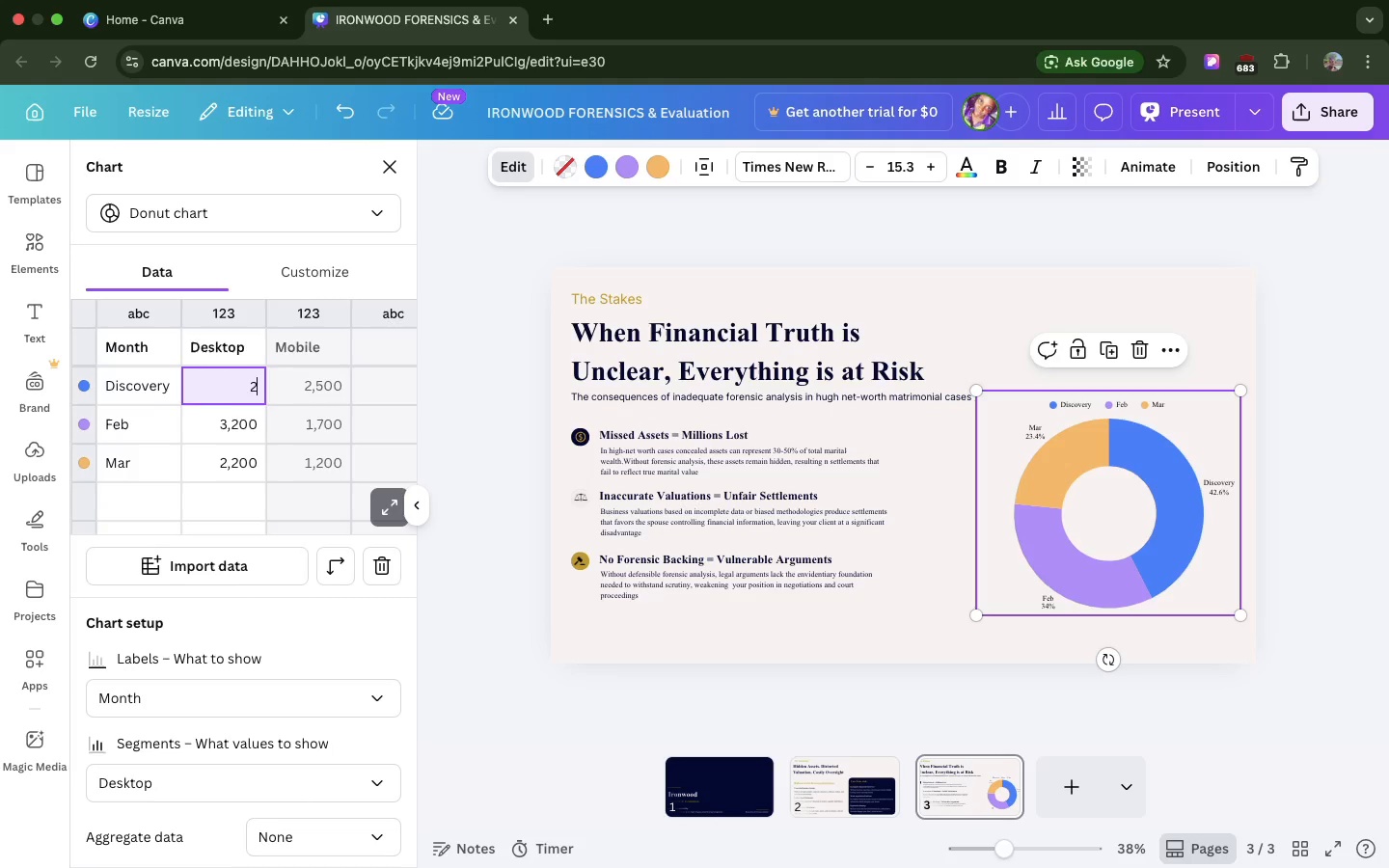 
type(27)
 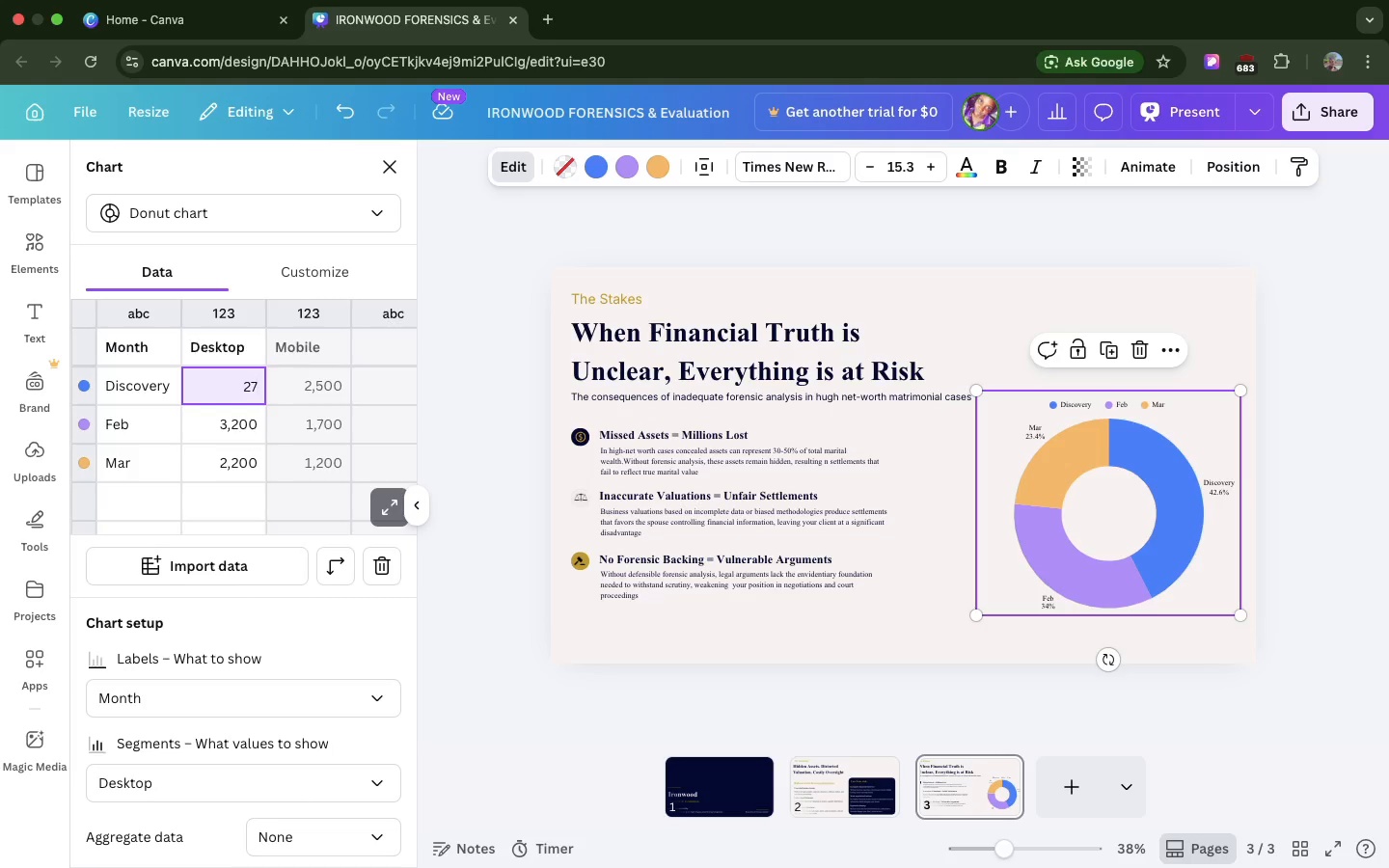 
key(Shift+7)
 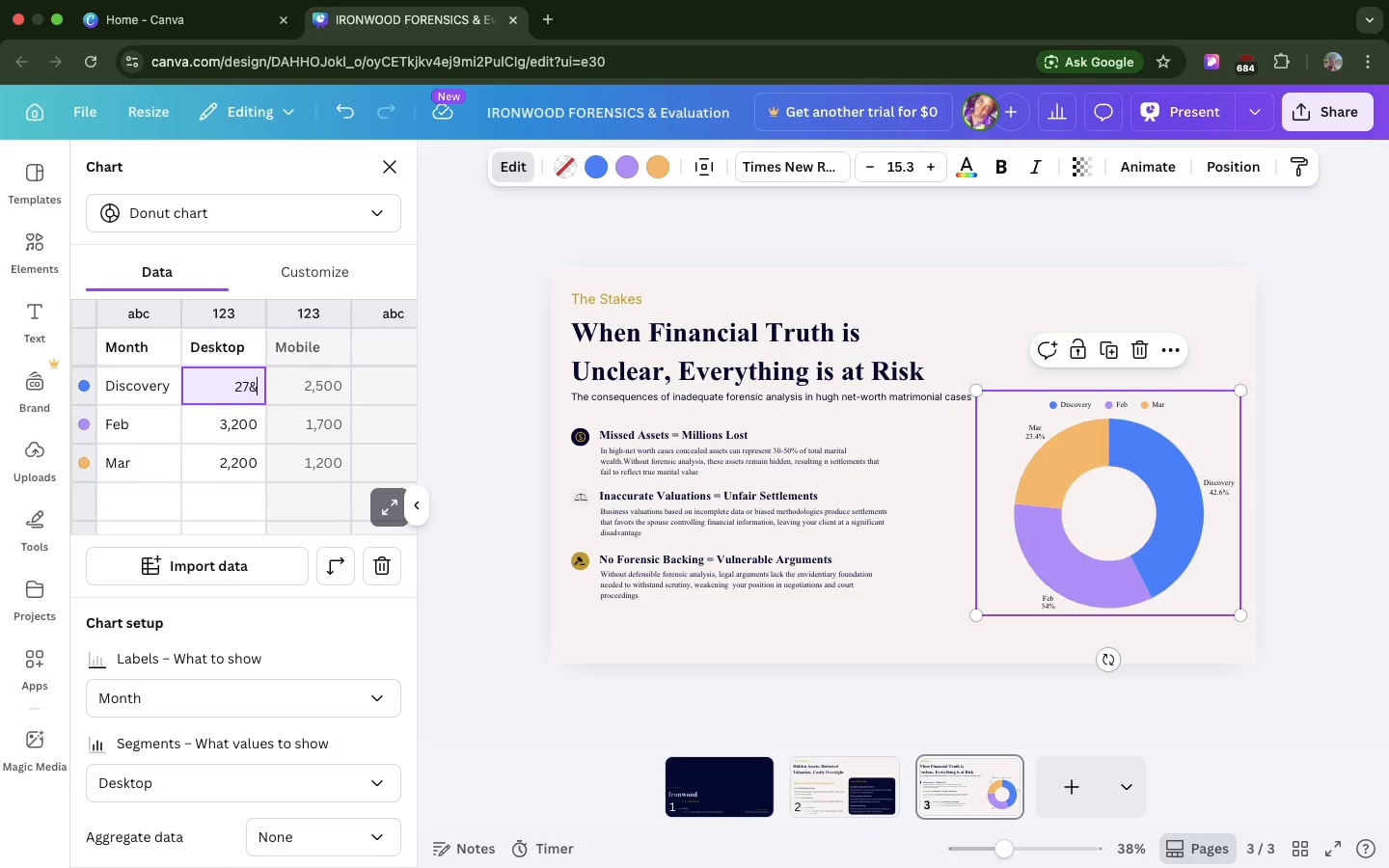 
key(Shift+Backspace)
 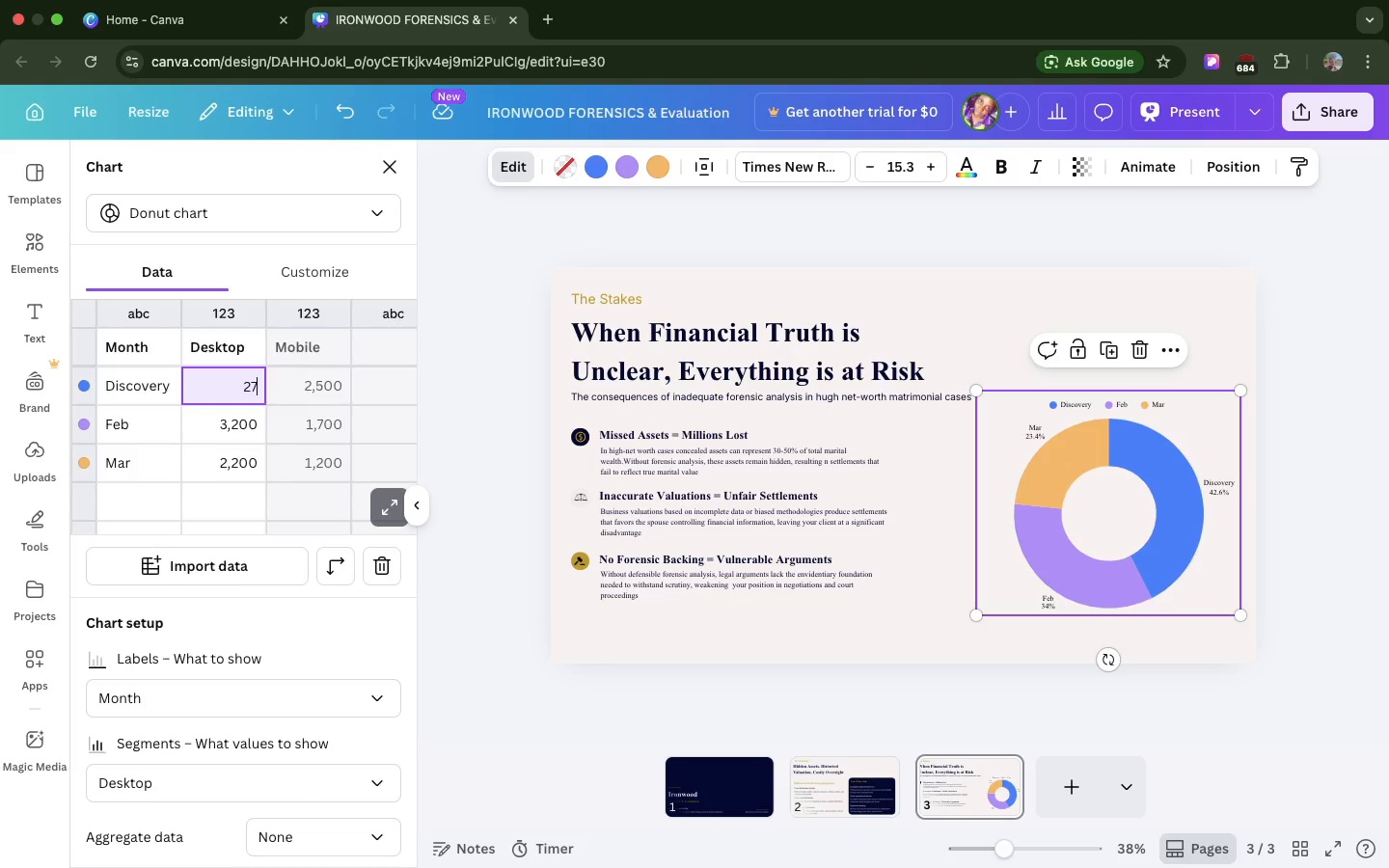 
key(Shift+I)
 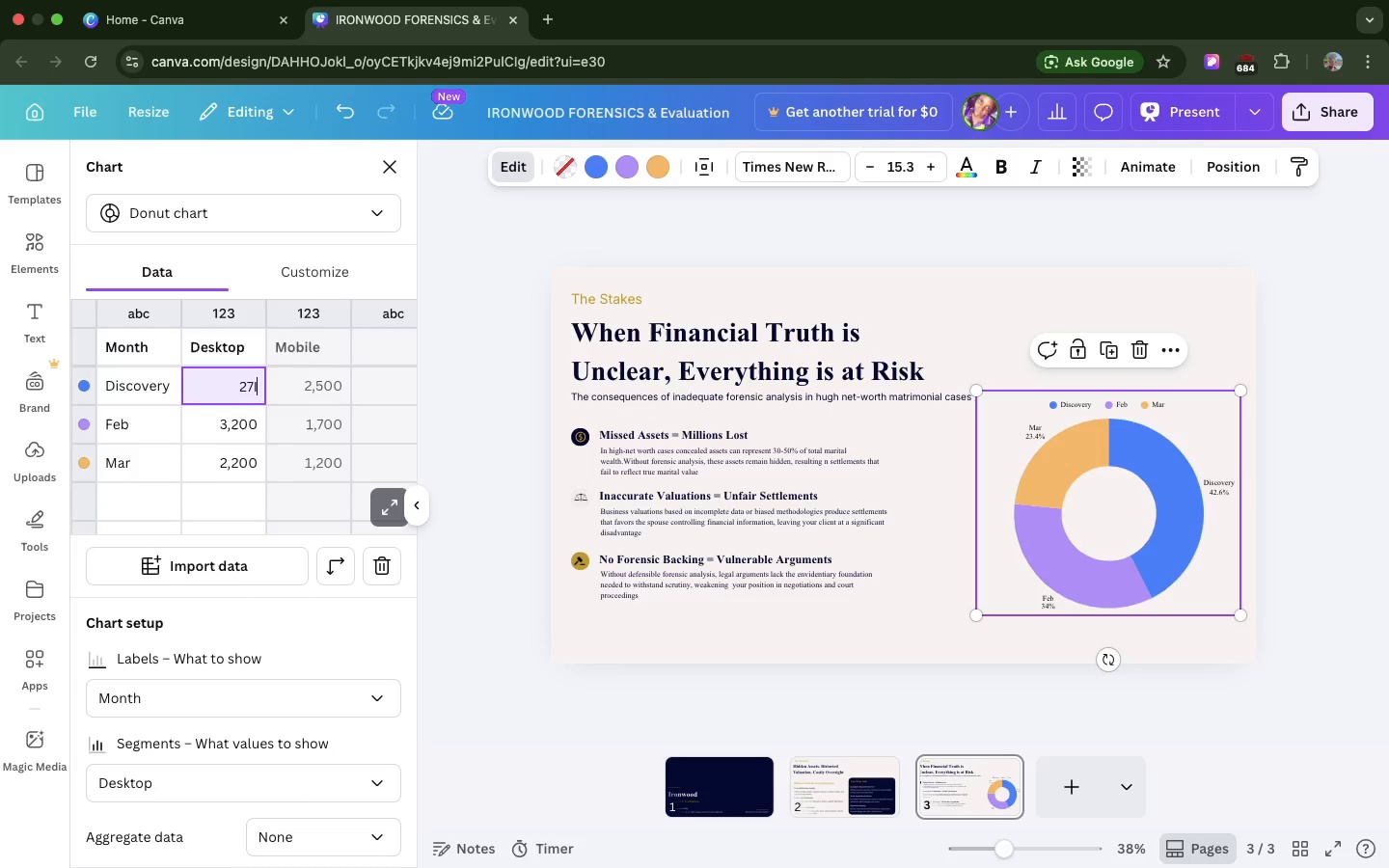 
key(Backspace)
 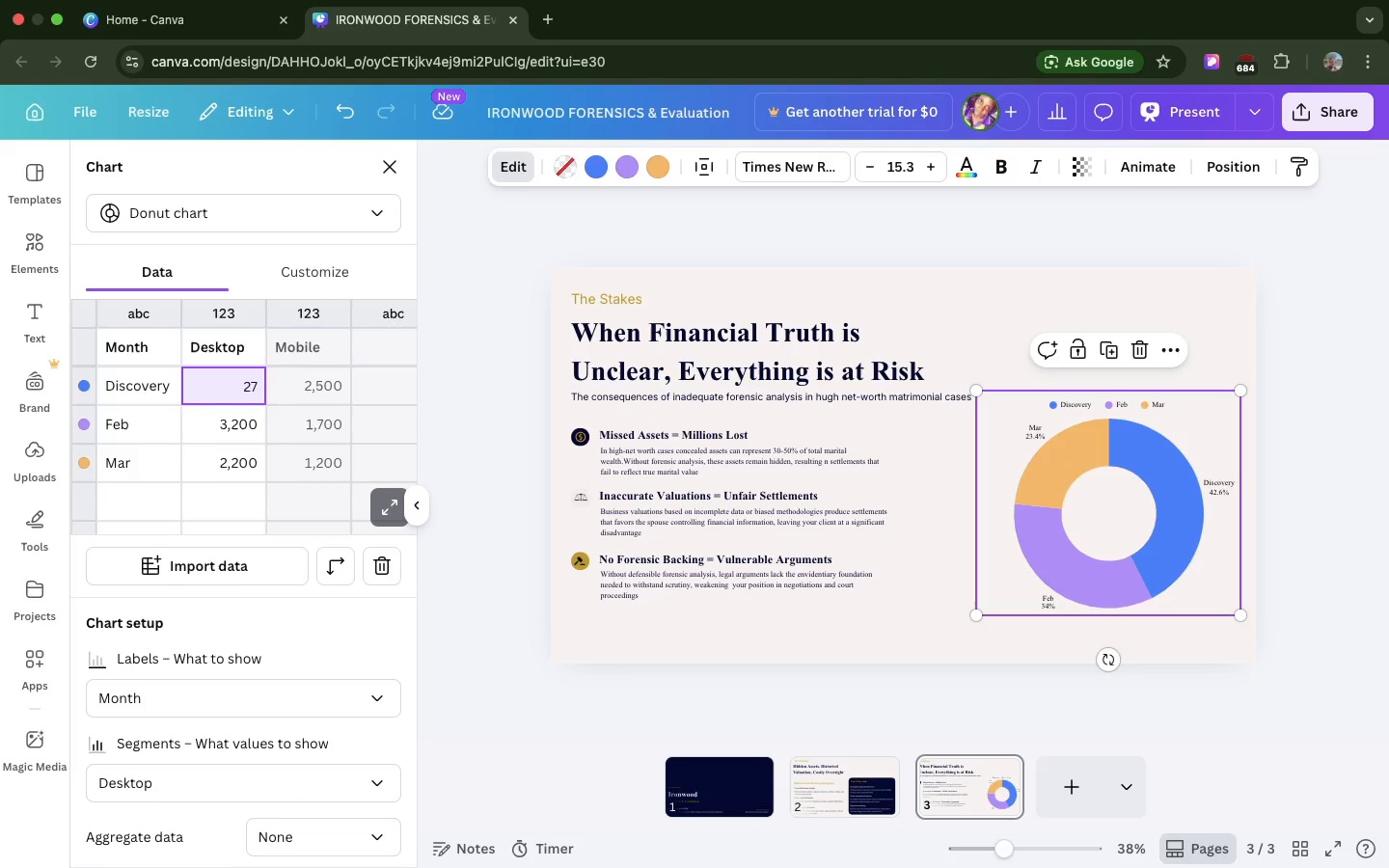 
key(Shift+ShiftLeft)
 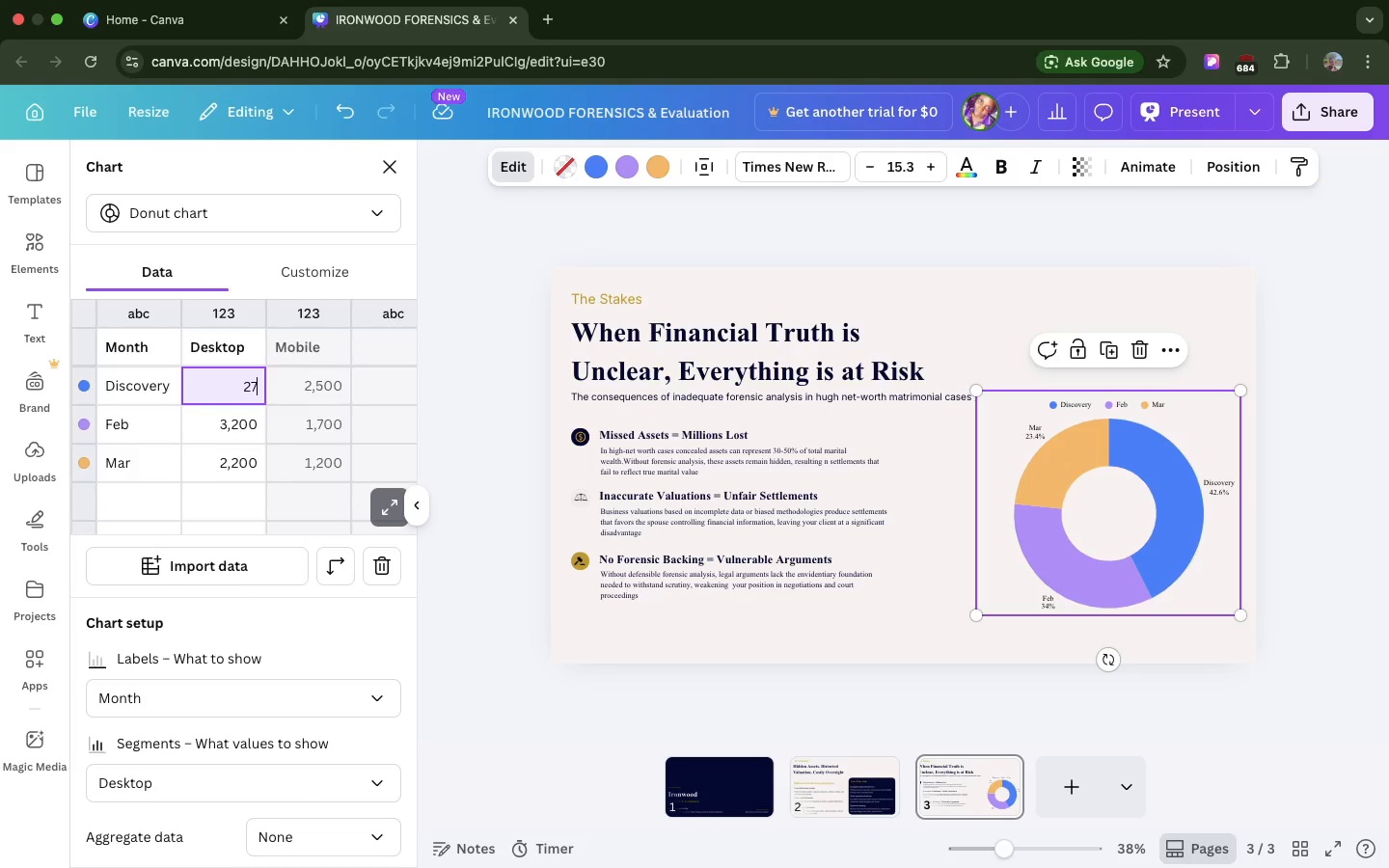 
key(Shift+5)
 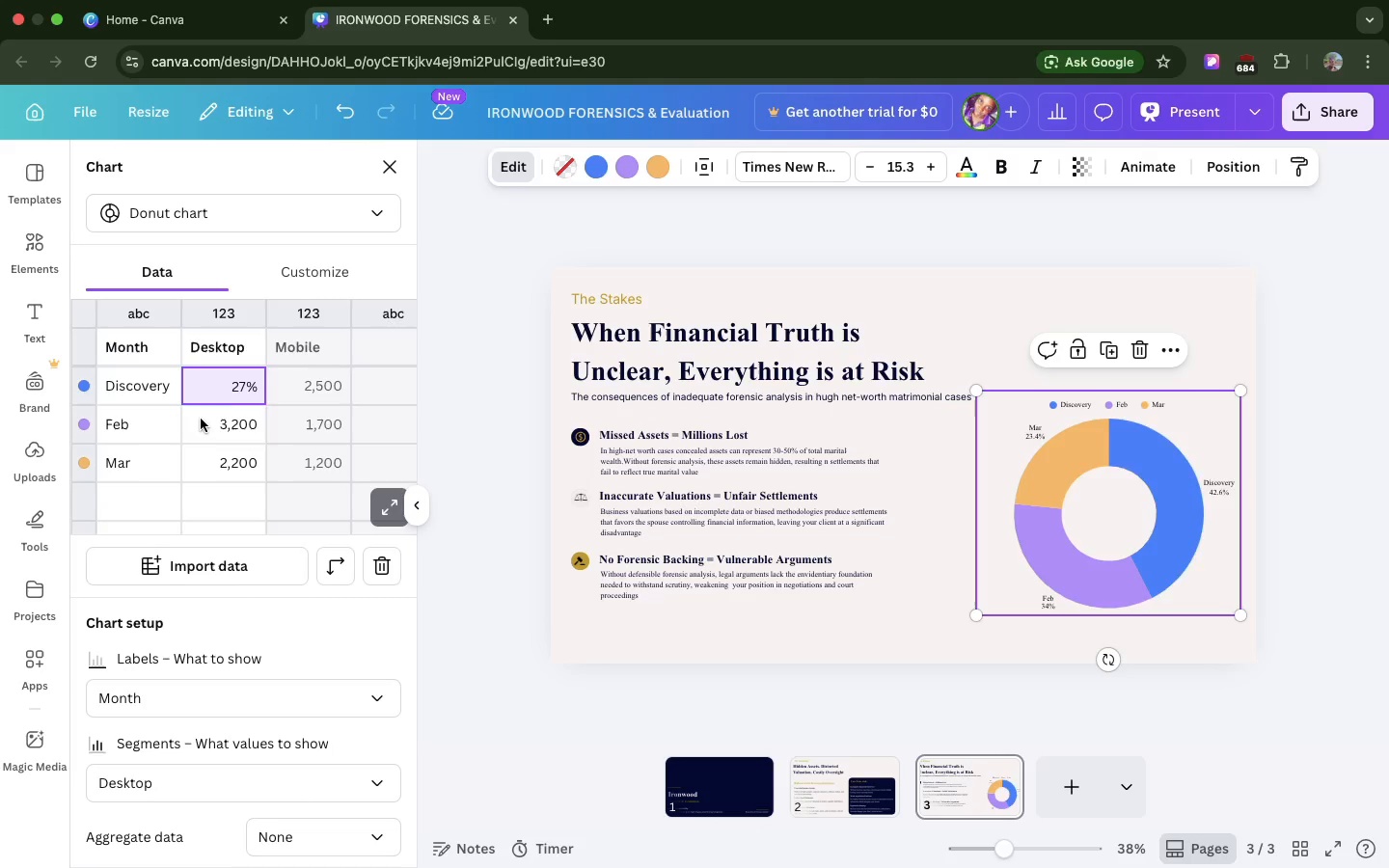 
left_click([201, 419])
 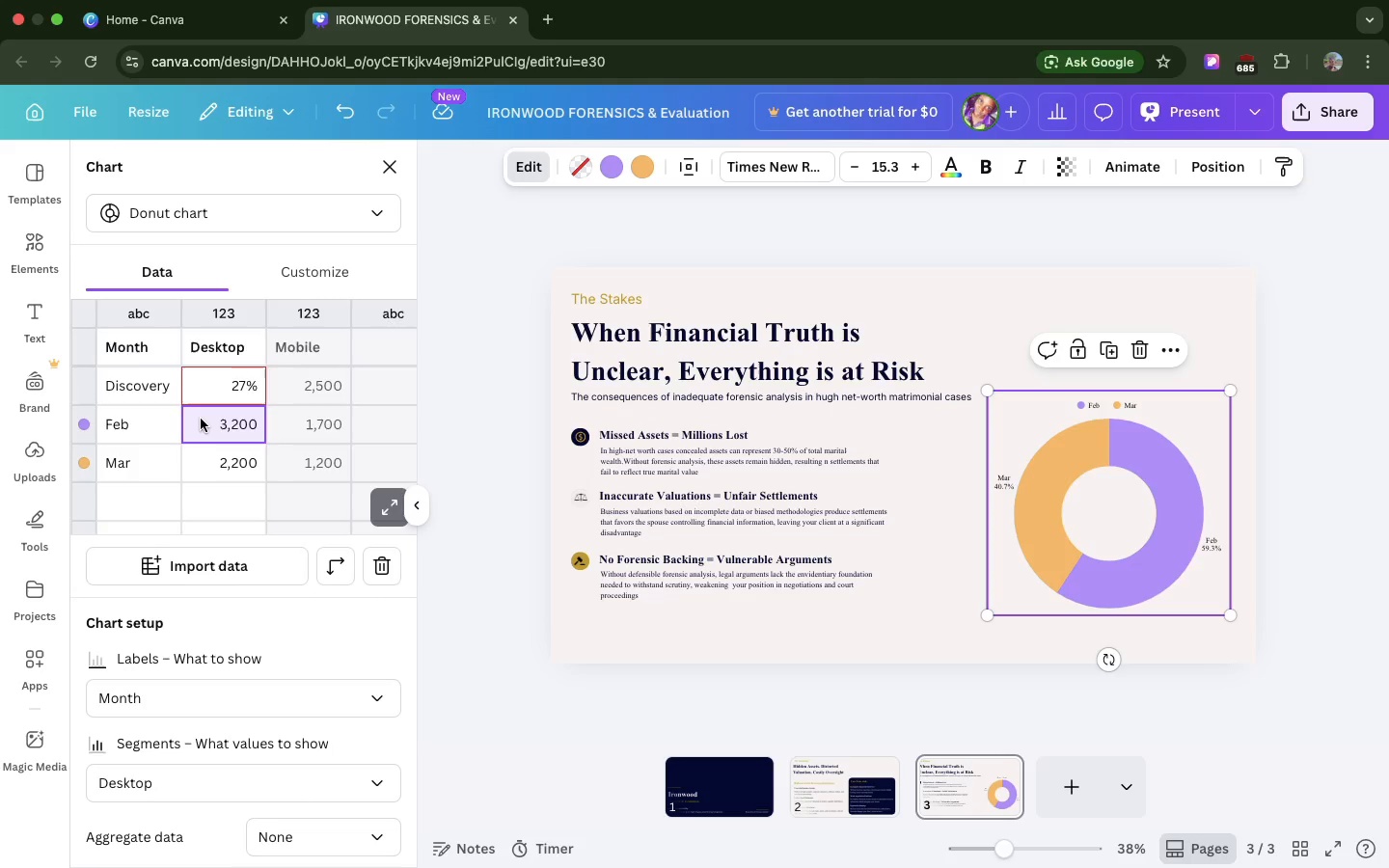 
key(Meta+Z)
 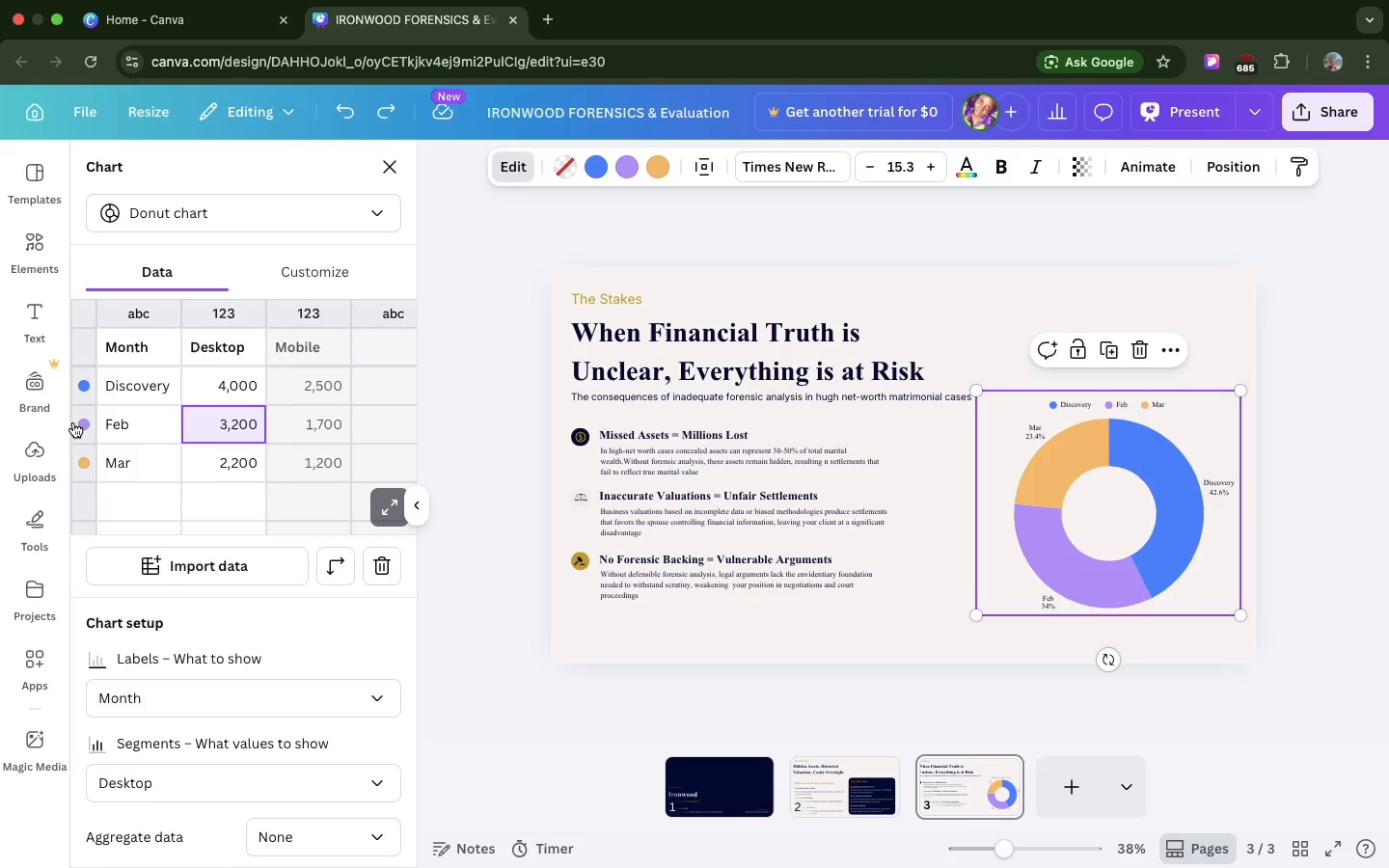 
double_click([111, 423])
 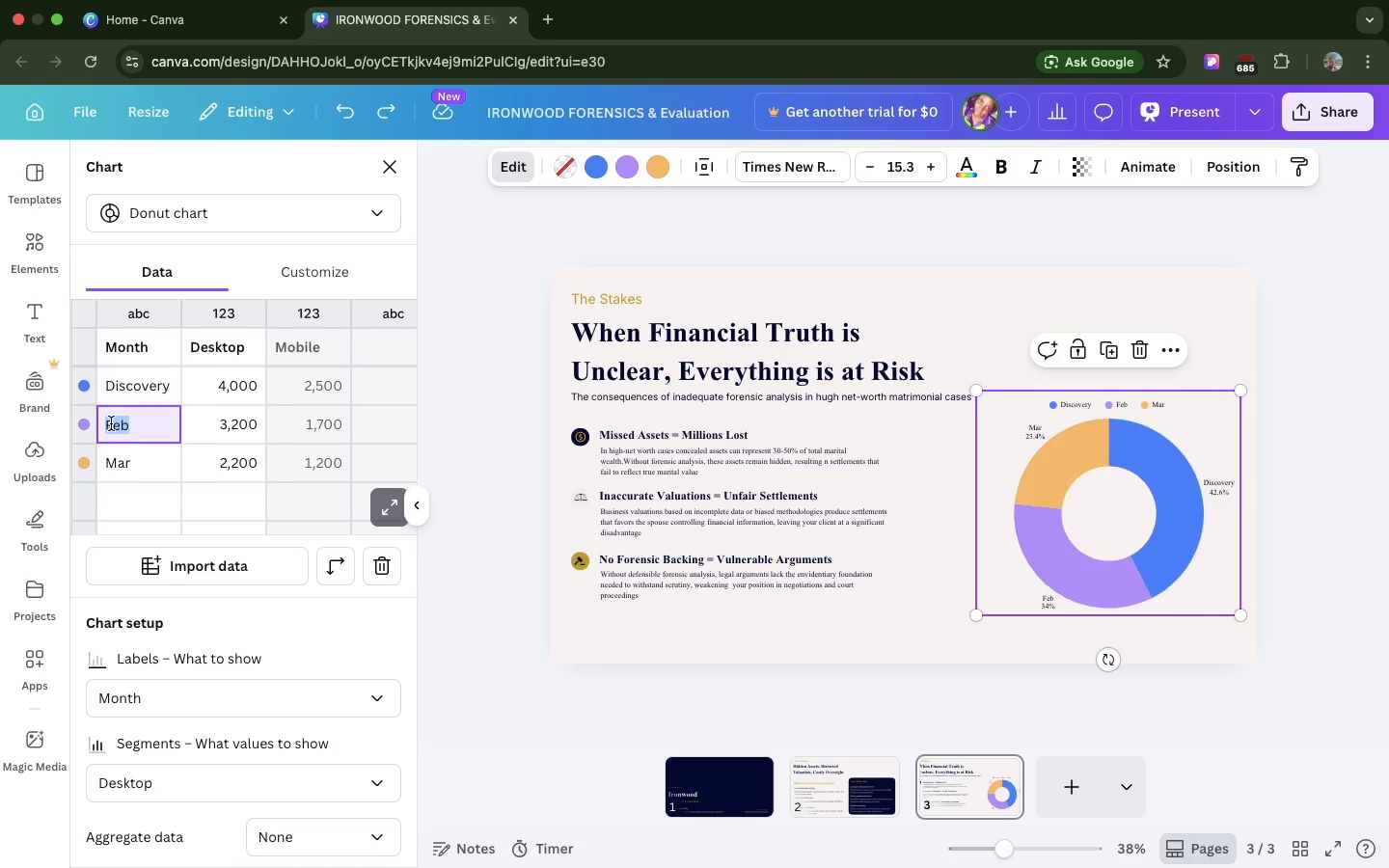 
double_click([111, 423])
 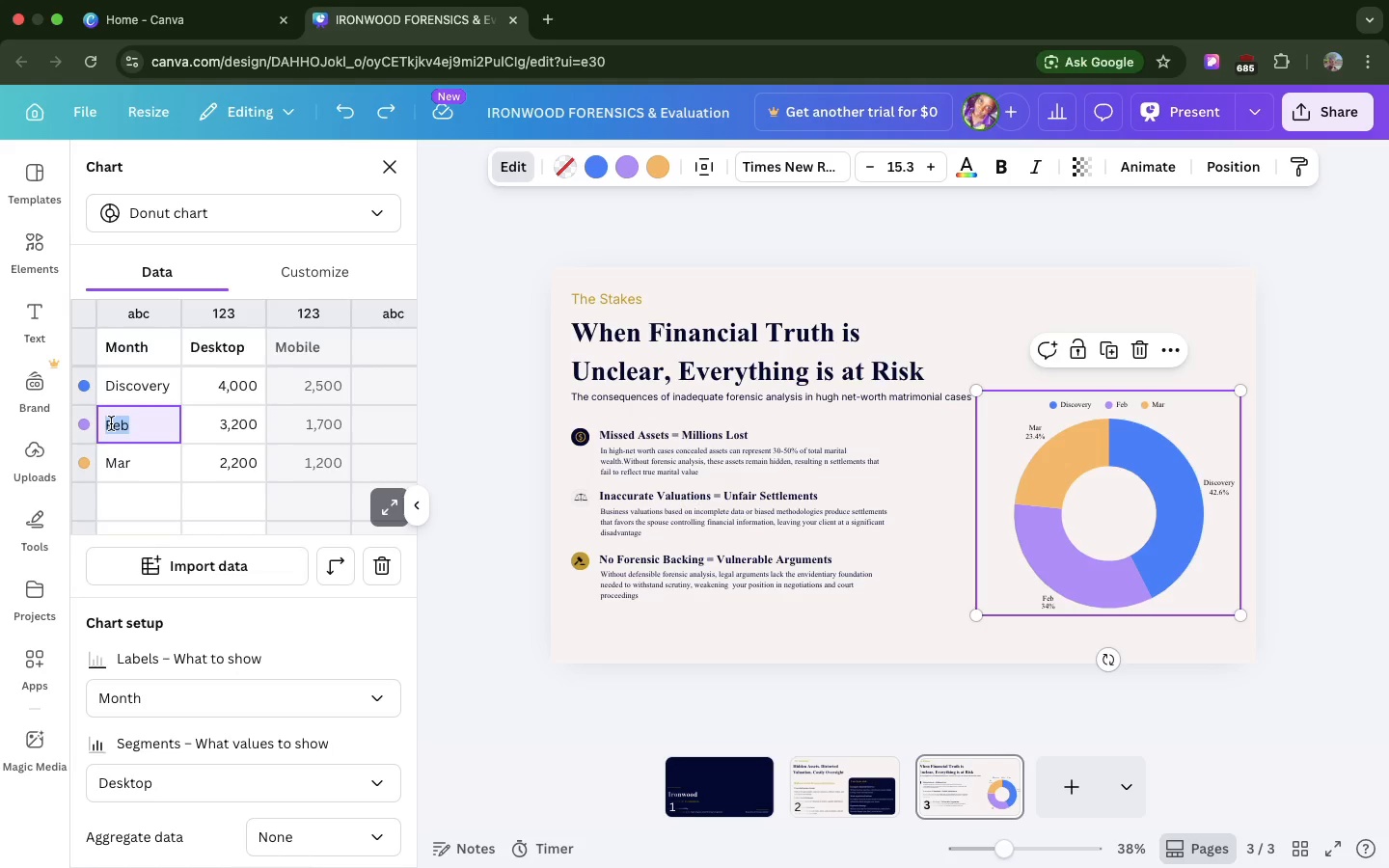 
type(Valuation Errors)
 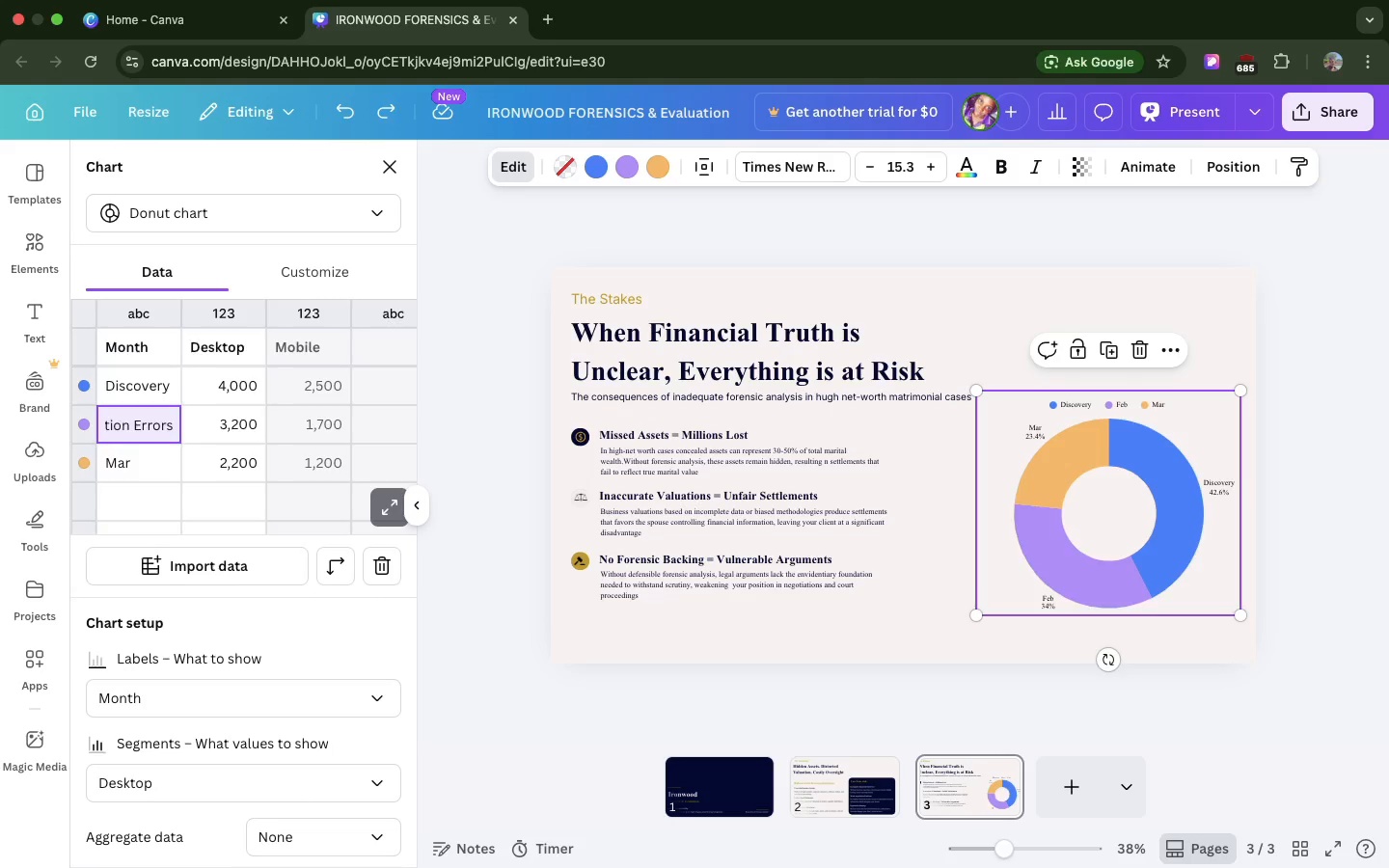 
key(Enter)
 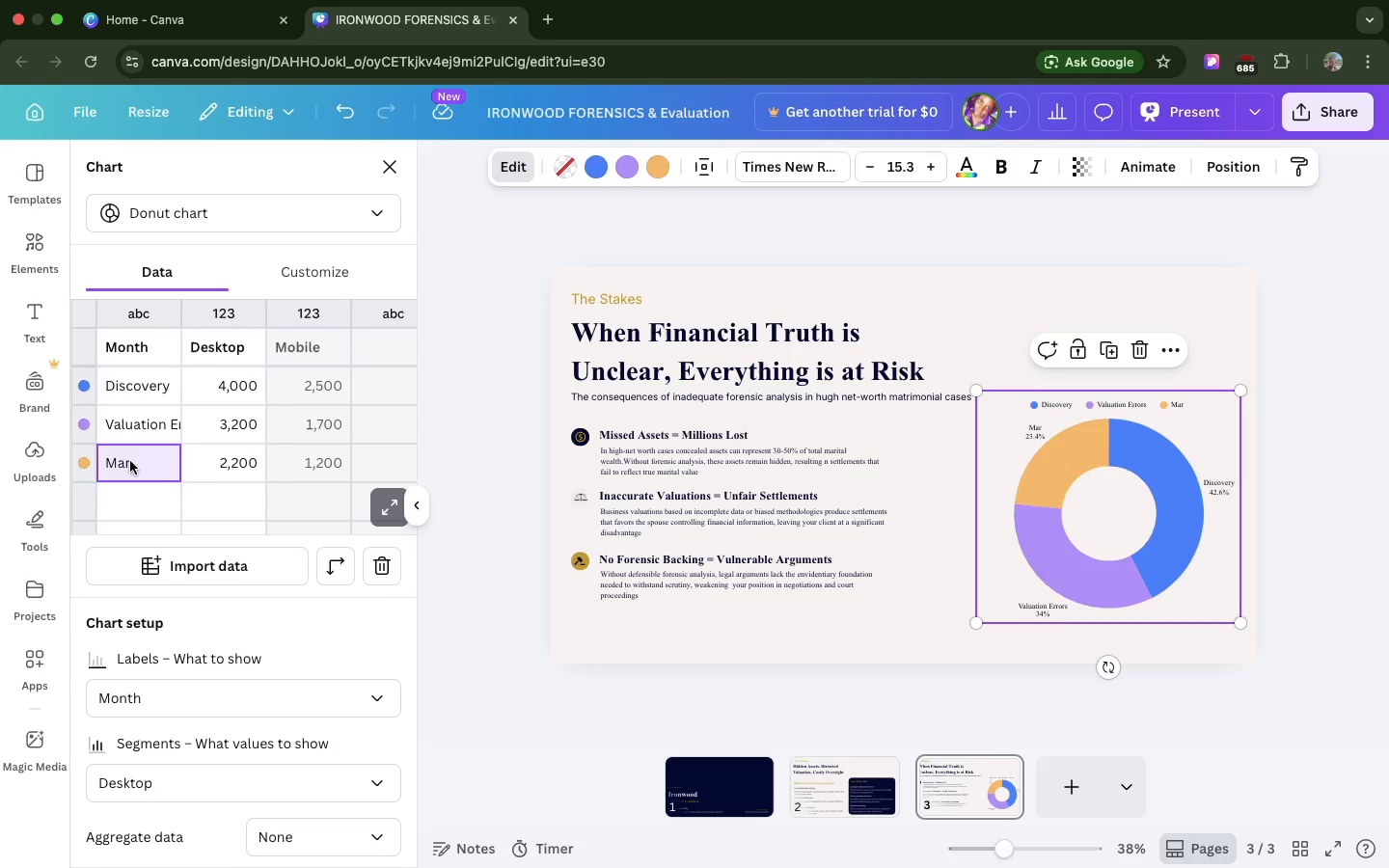 
double_click([129, 461])
 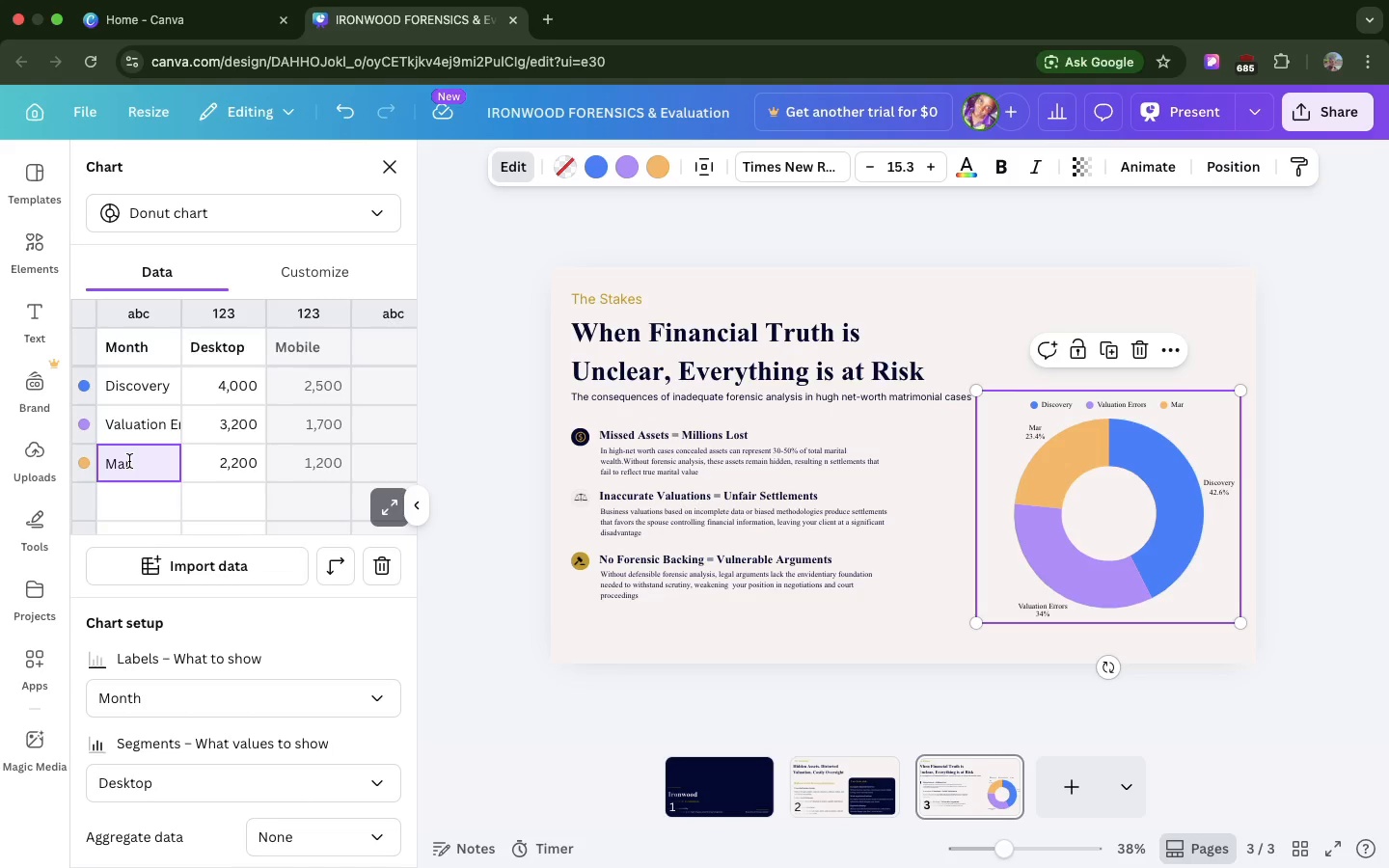 
left_click([129, 461])
 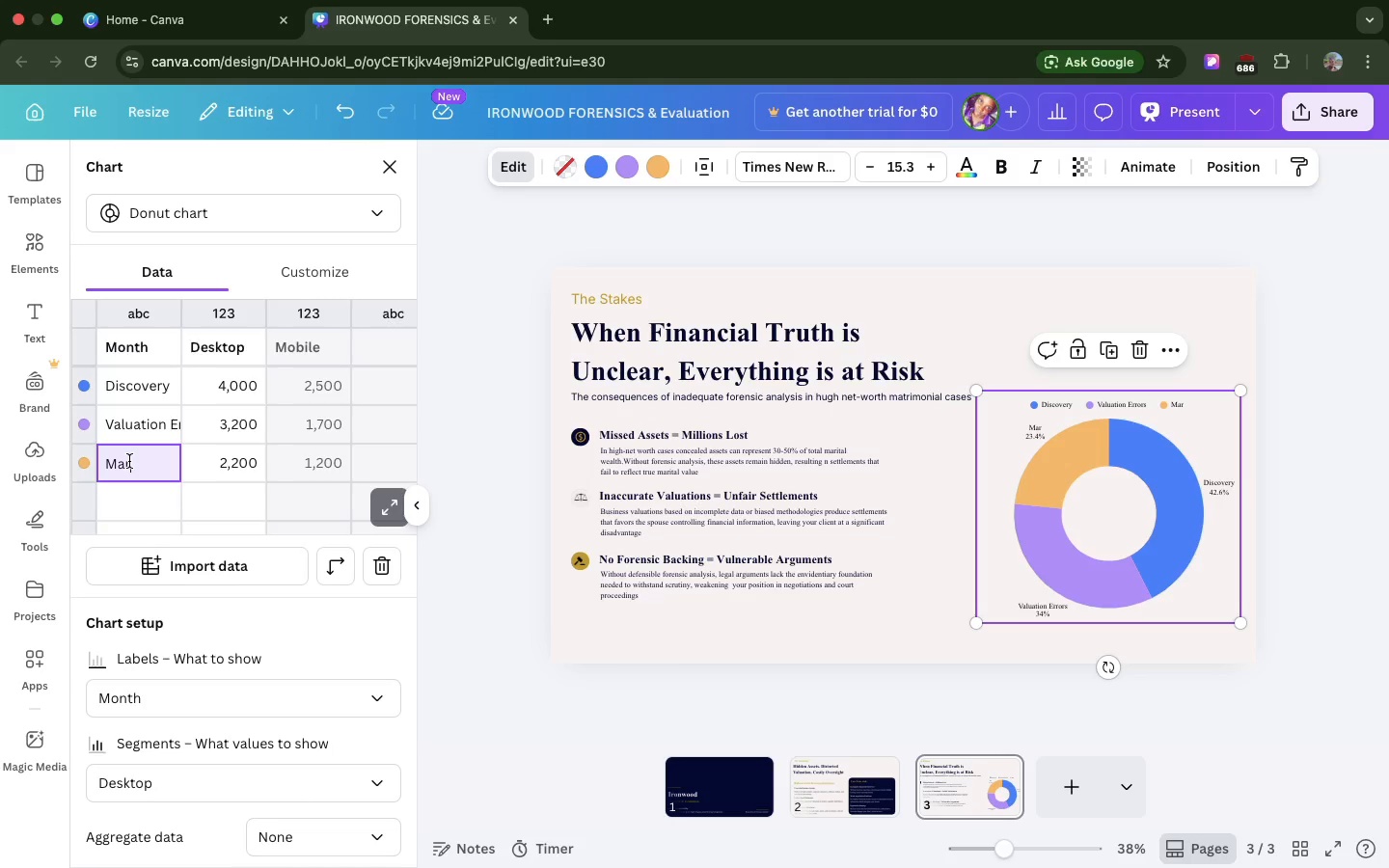 
left_click([129, 461])
 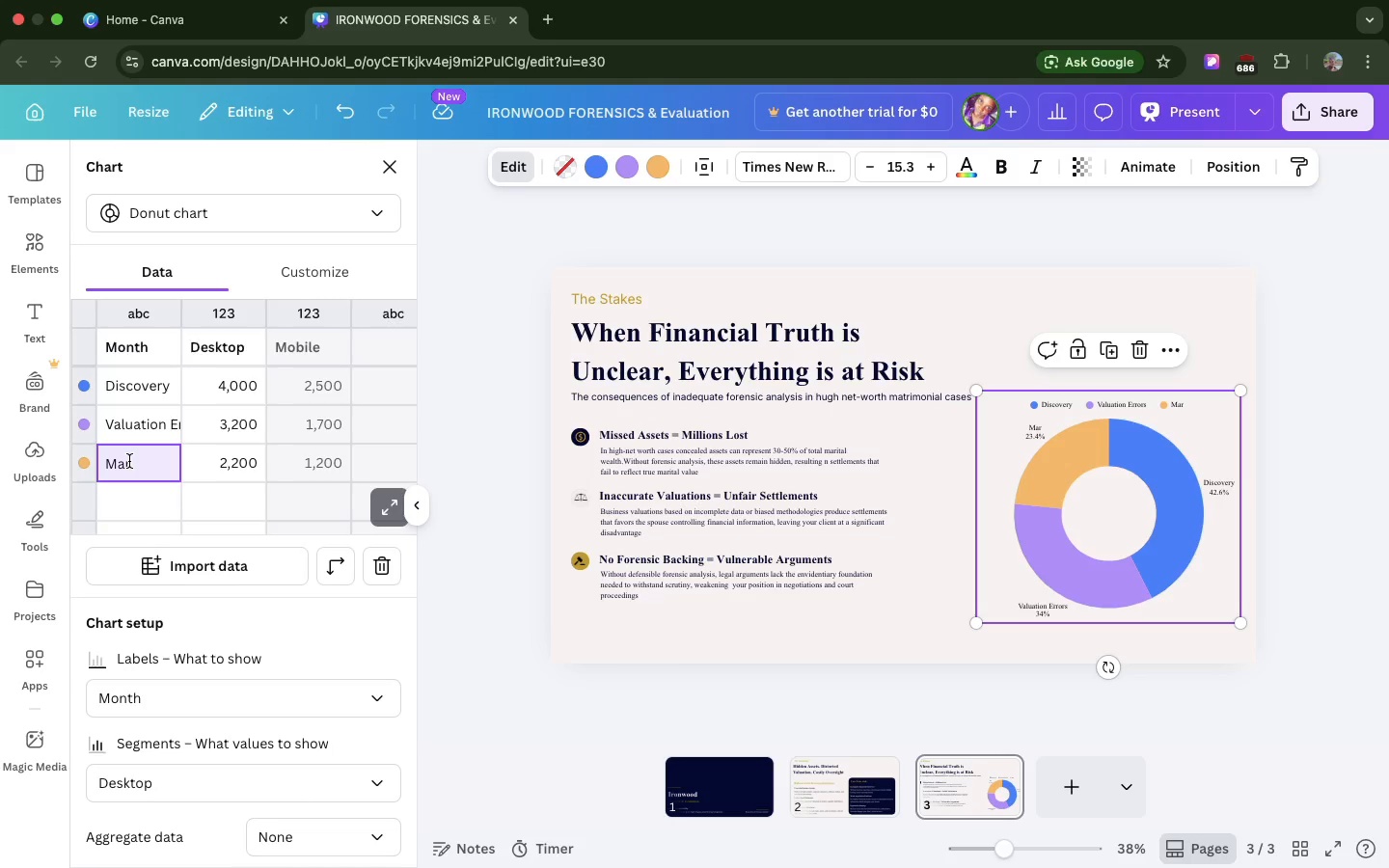 
left_click([129, 461])
 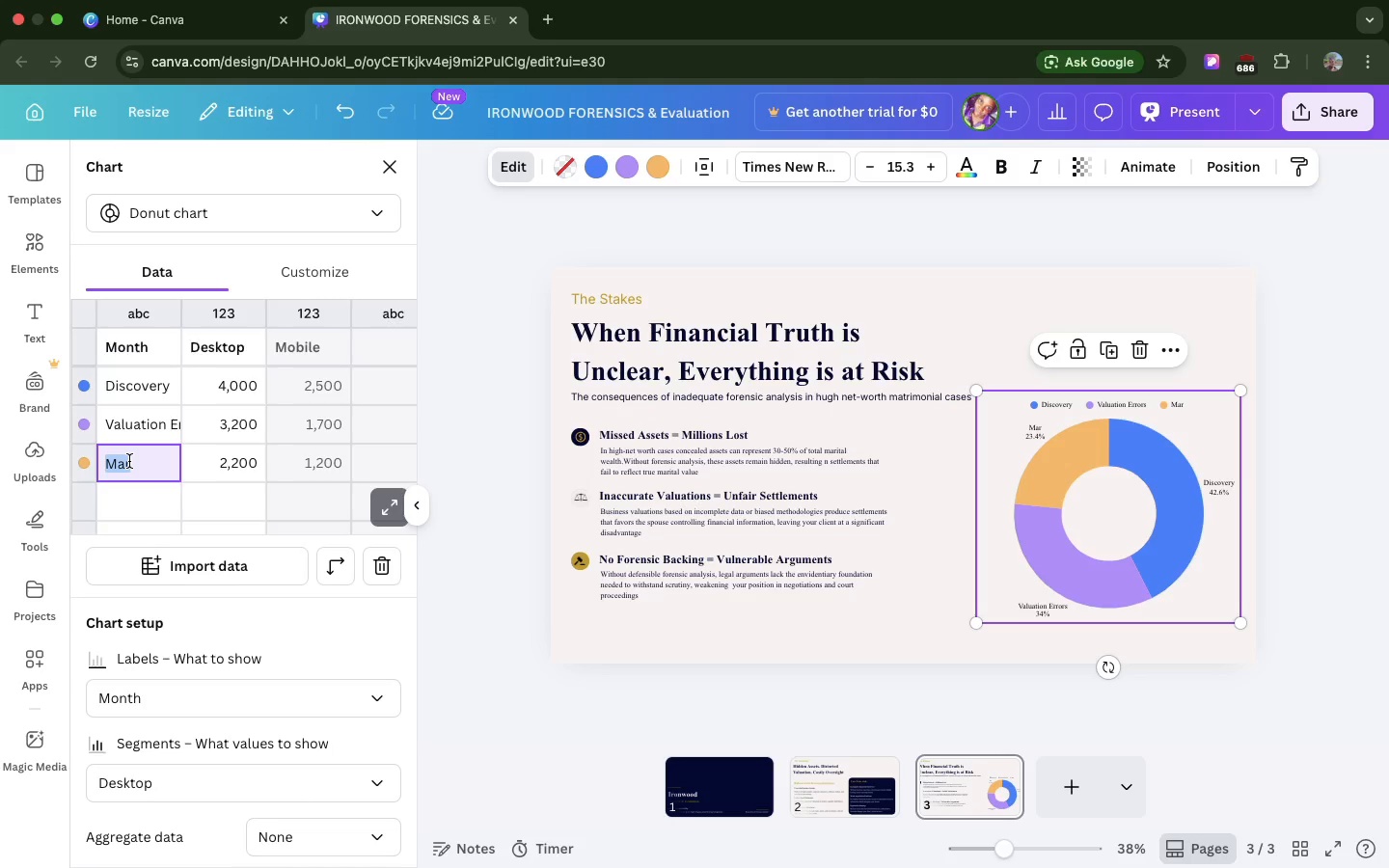 
double_click([129, 461])
 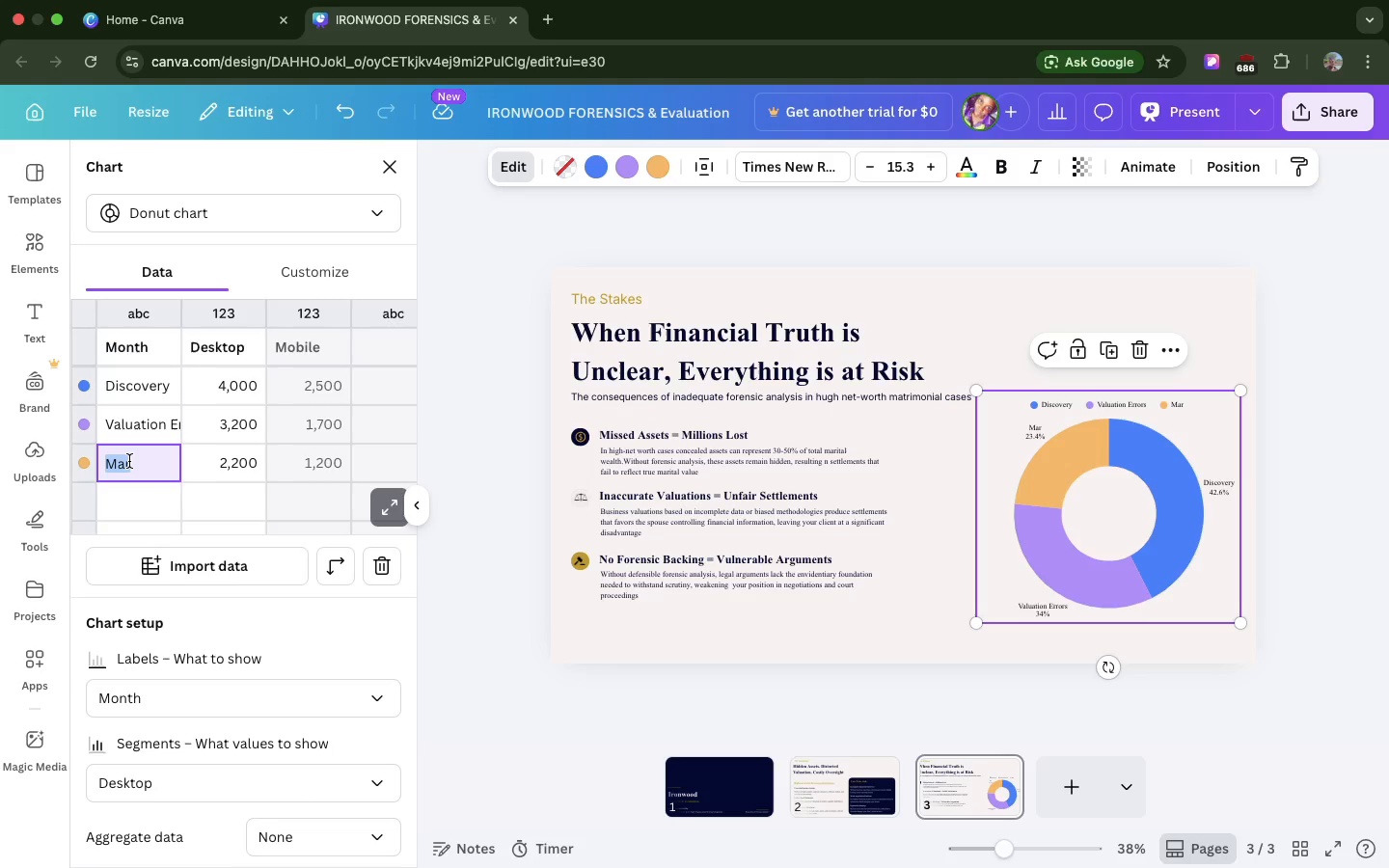 
triple_click([129, 461])
 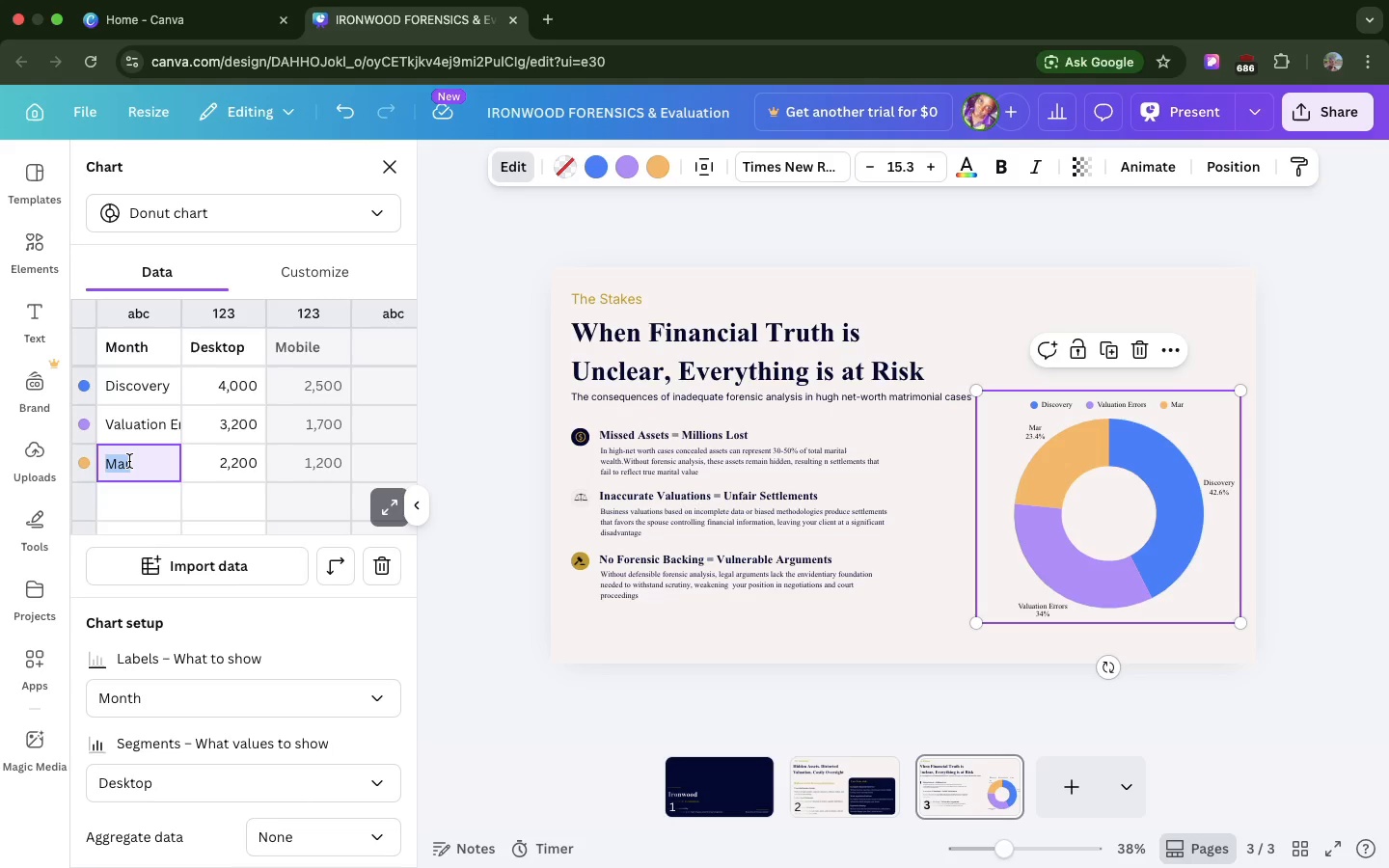 
type(Conseauence)
 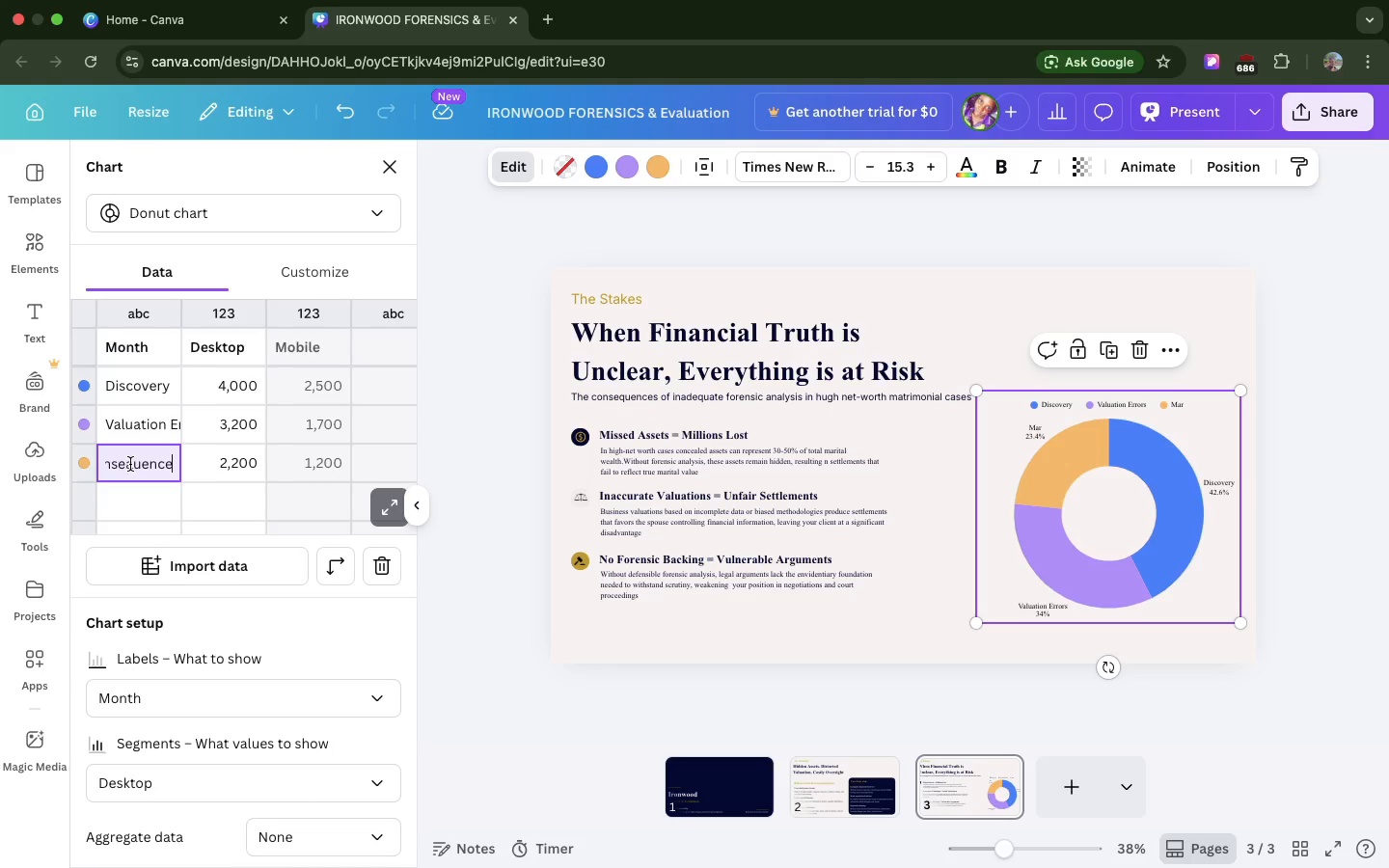 
left_click([131, 464])
 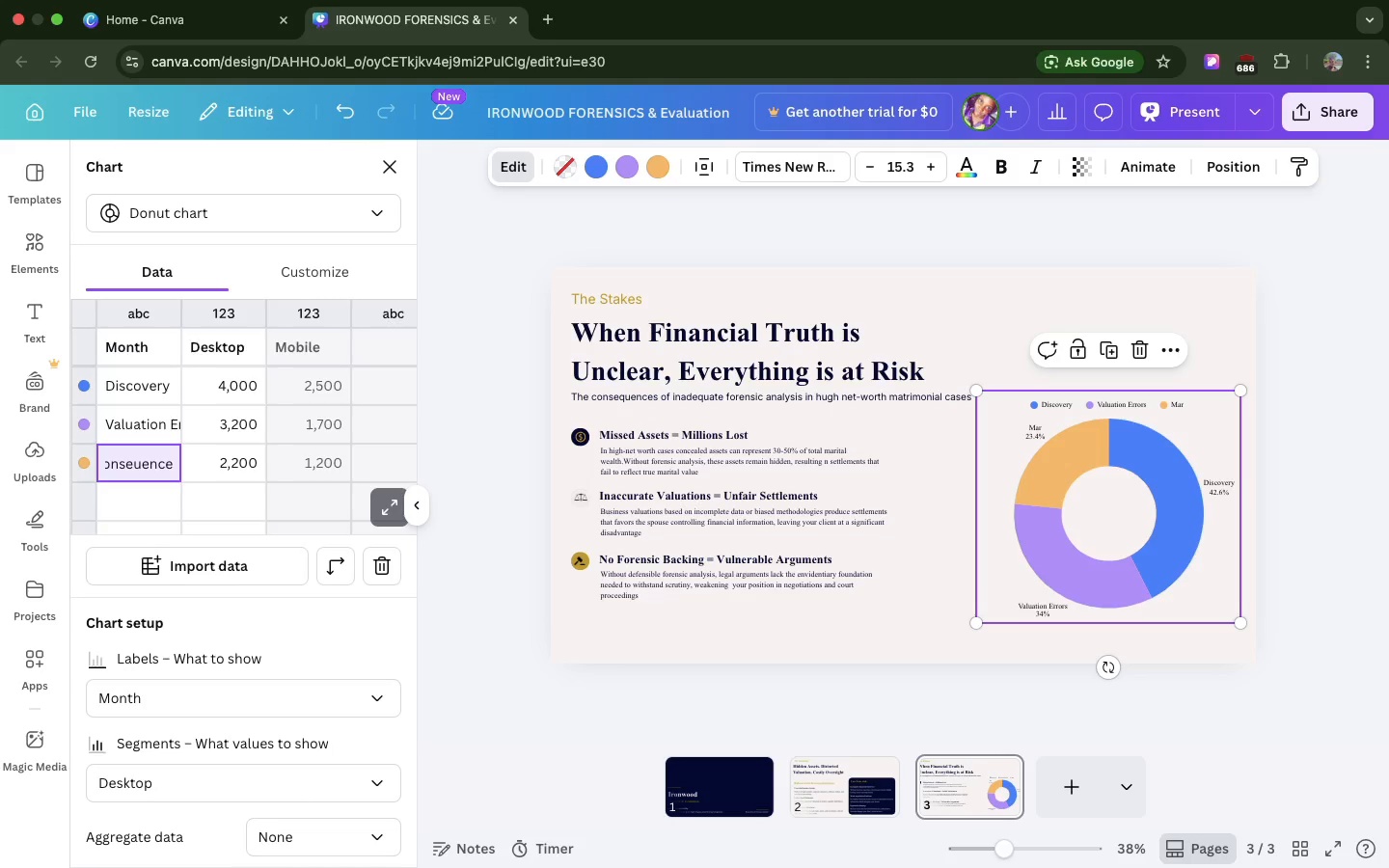 
key(Backspace)
 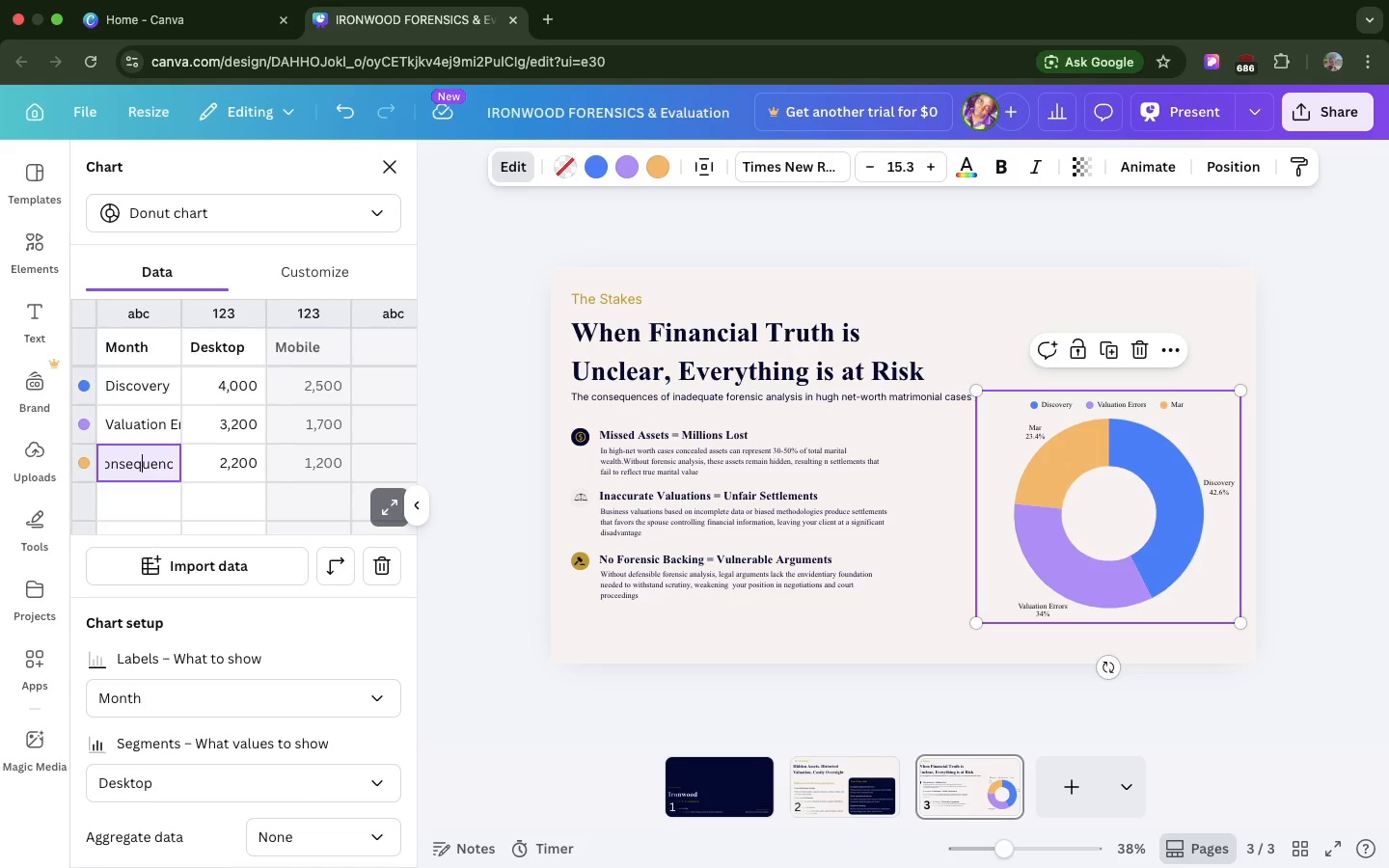 
key(Q)
 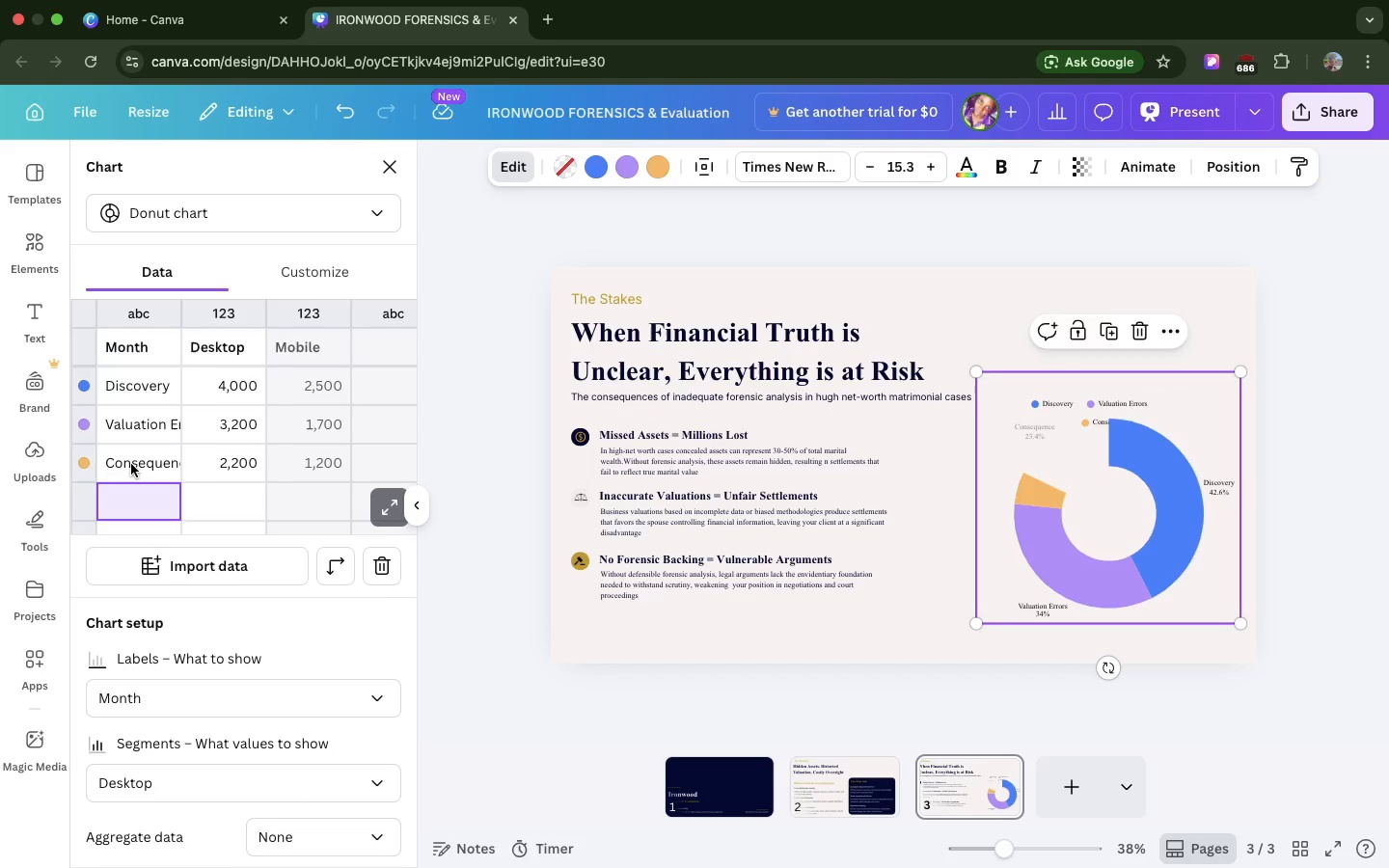 
key(Enter)
 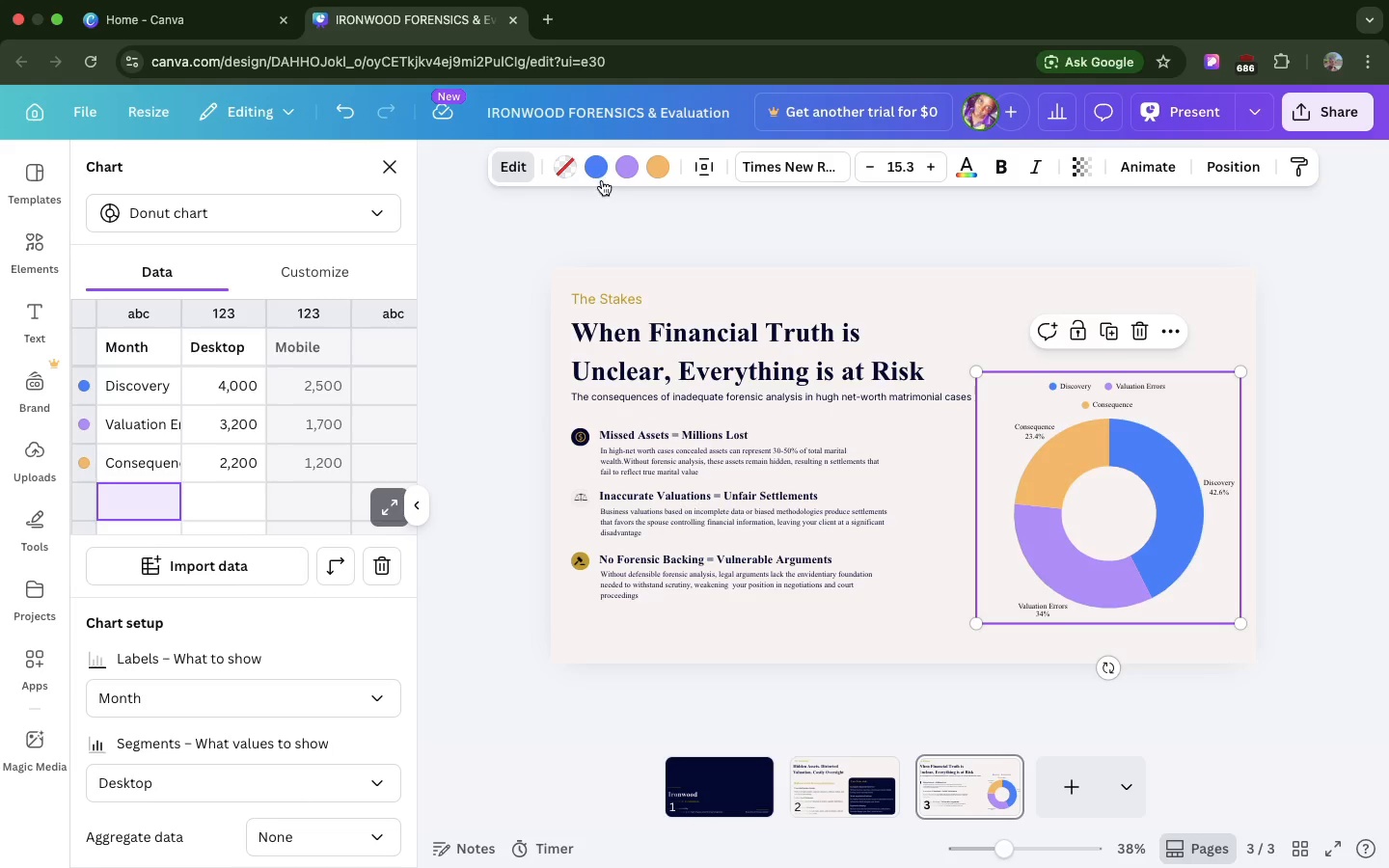 
left_click([598, 166])
 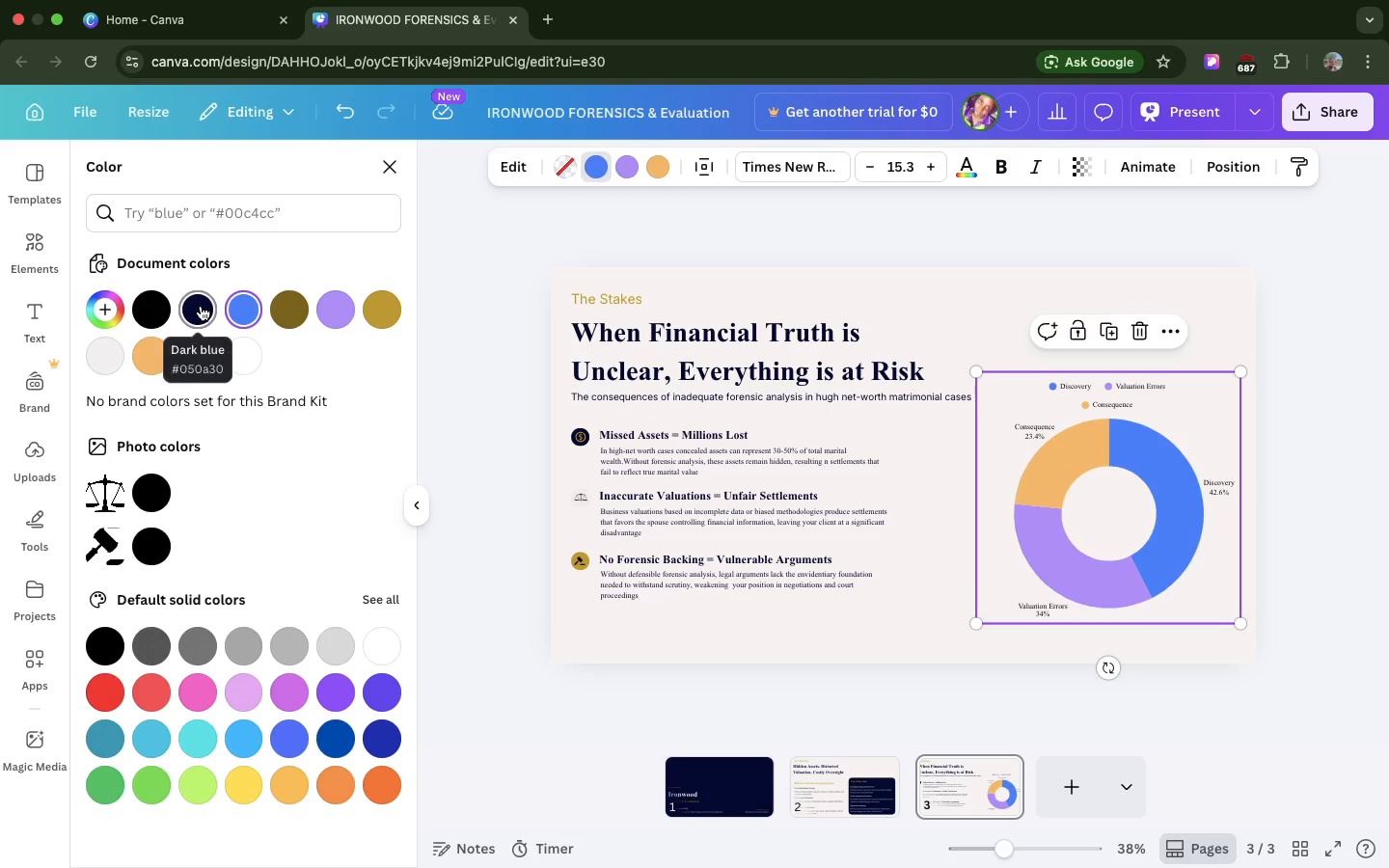 
left_click([201, 306])
 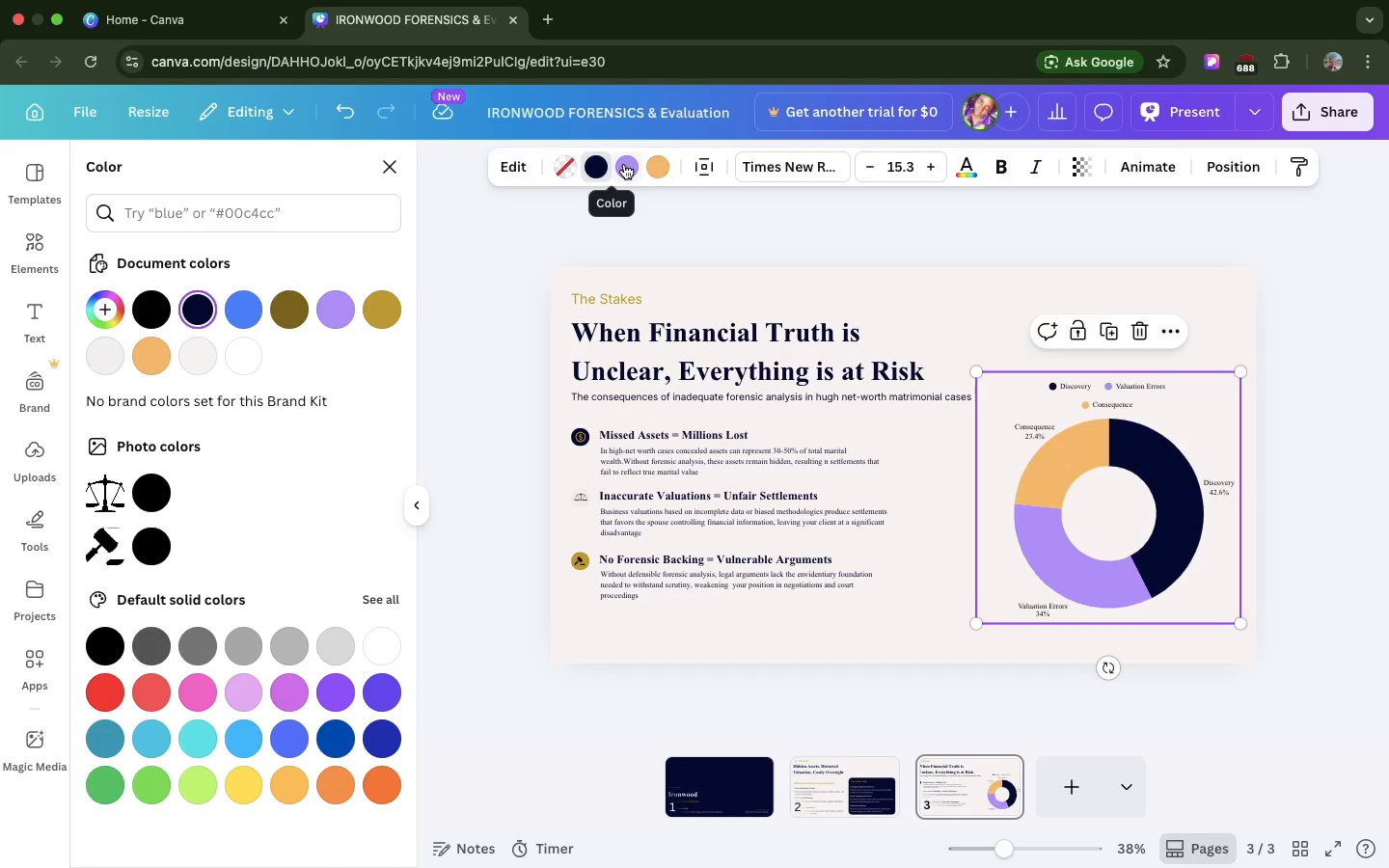 
left_click([624, 164])
 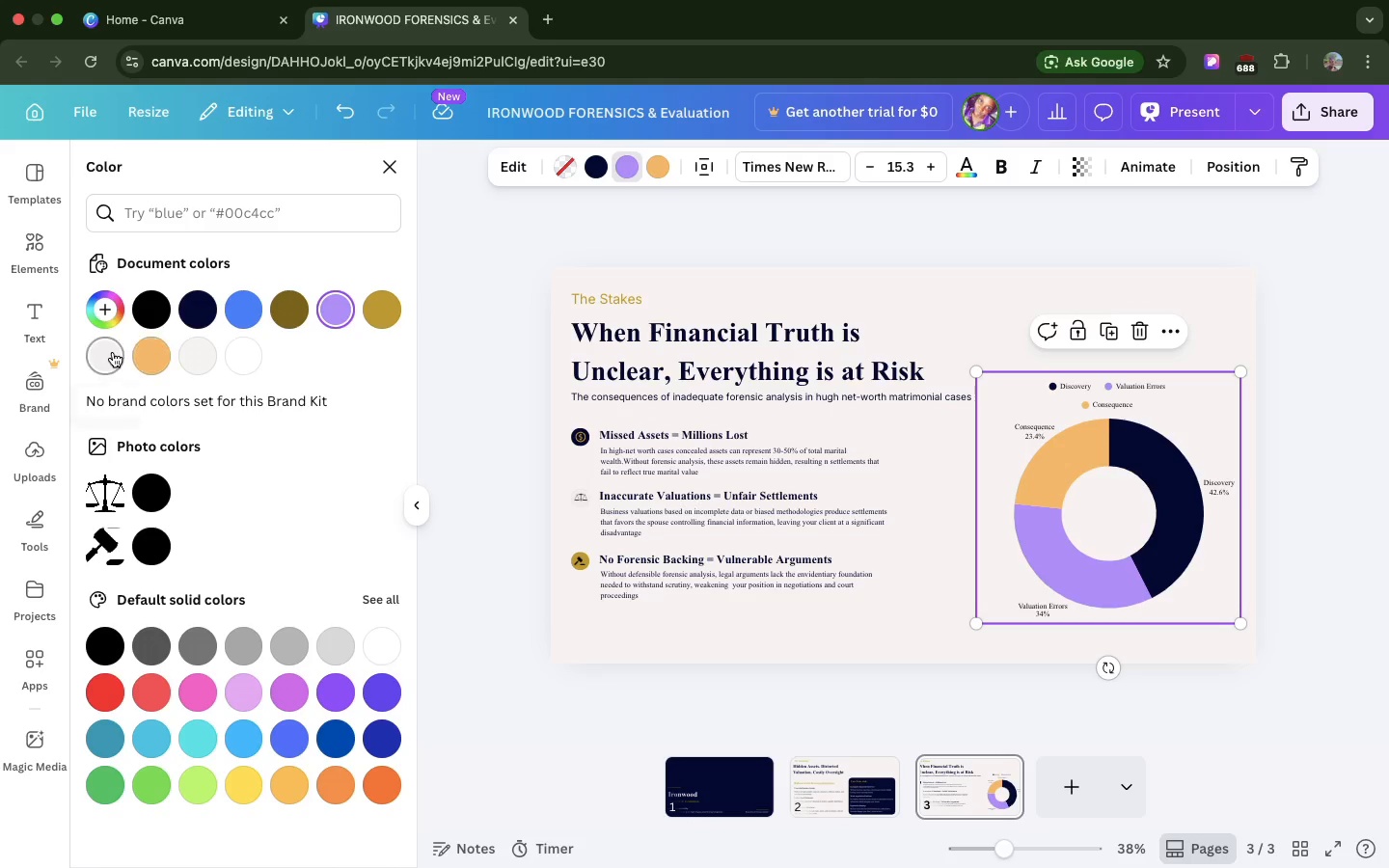 
left_click([113, 352])
 